 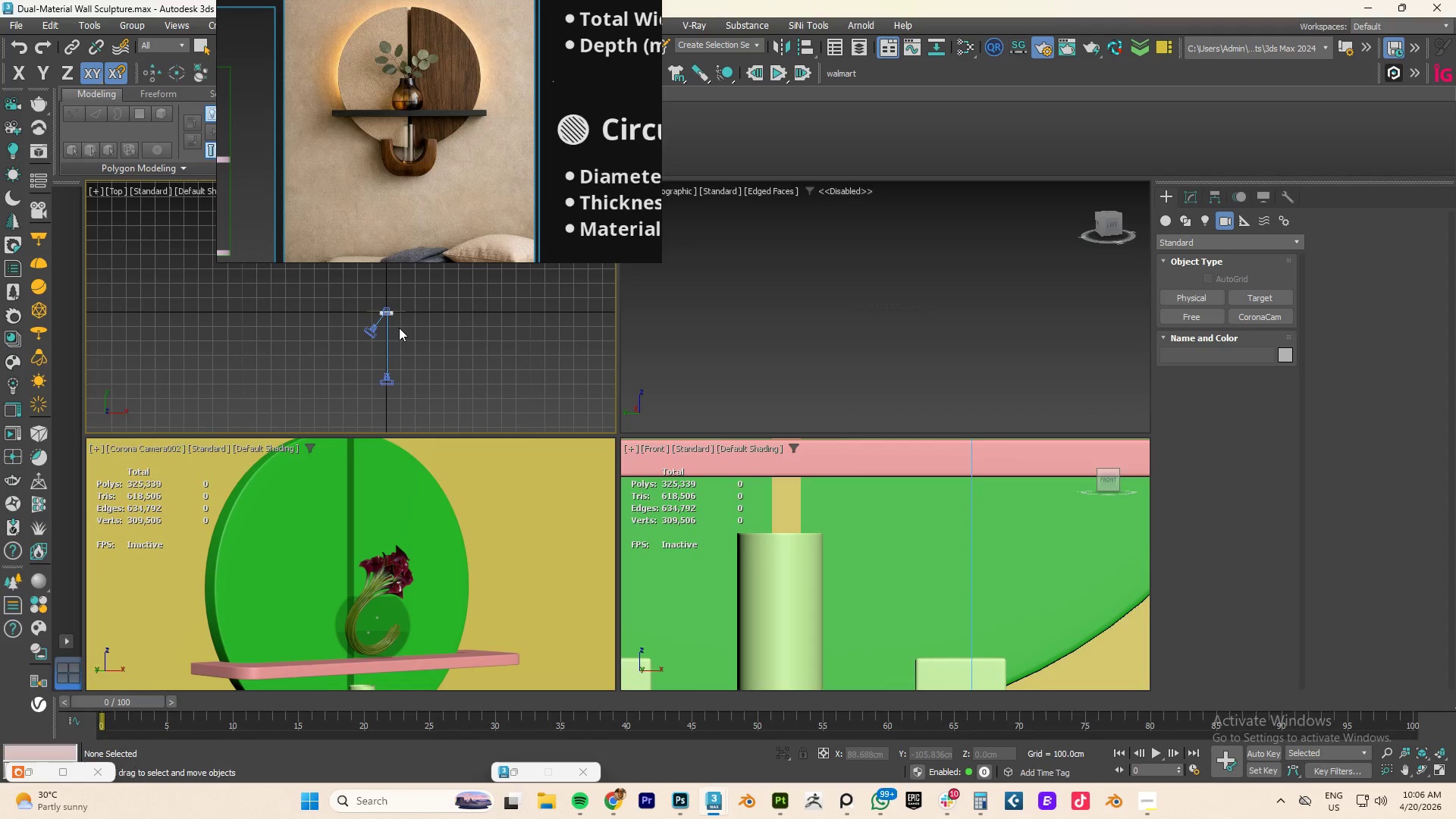 
hold_key(key=AltLeft, duration=1.25)
 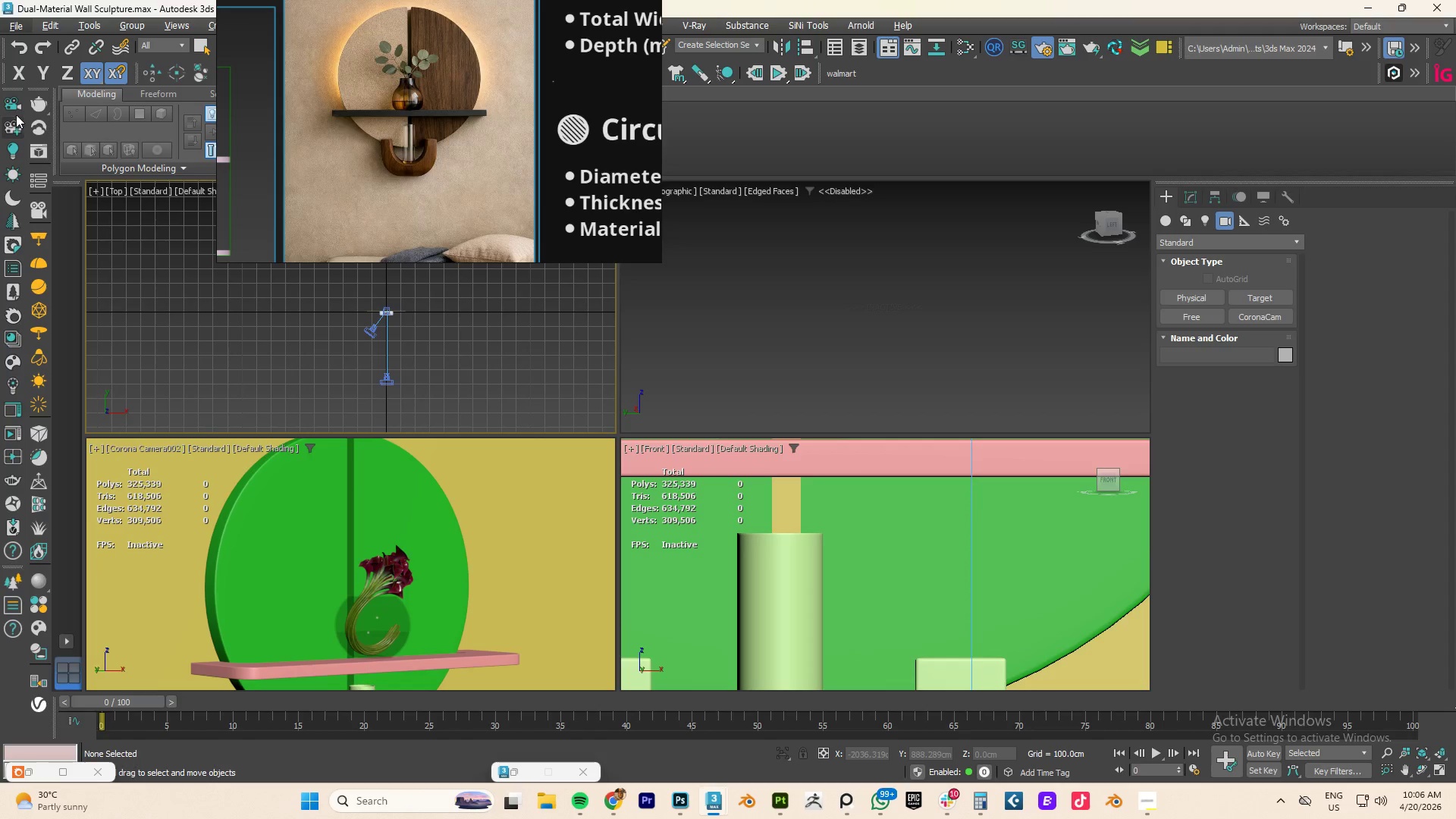 
left_click([14, 105])
 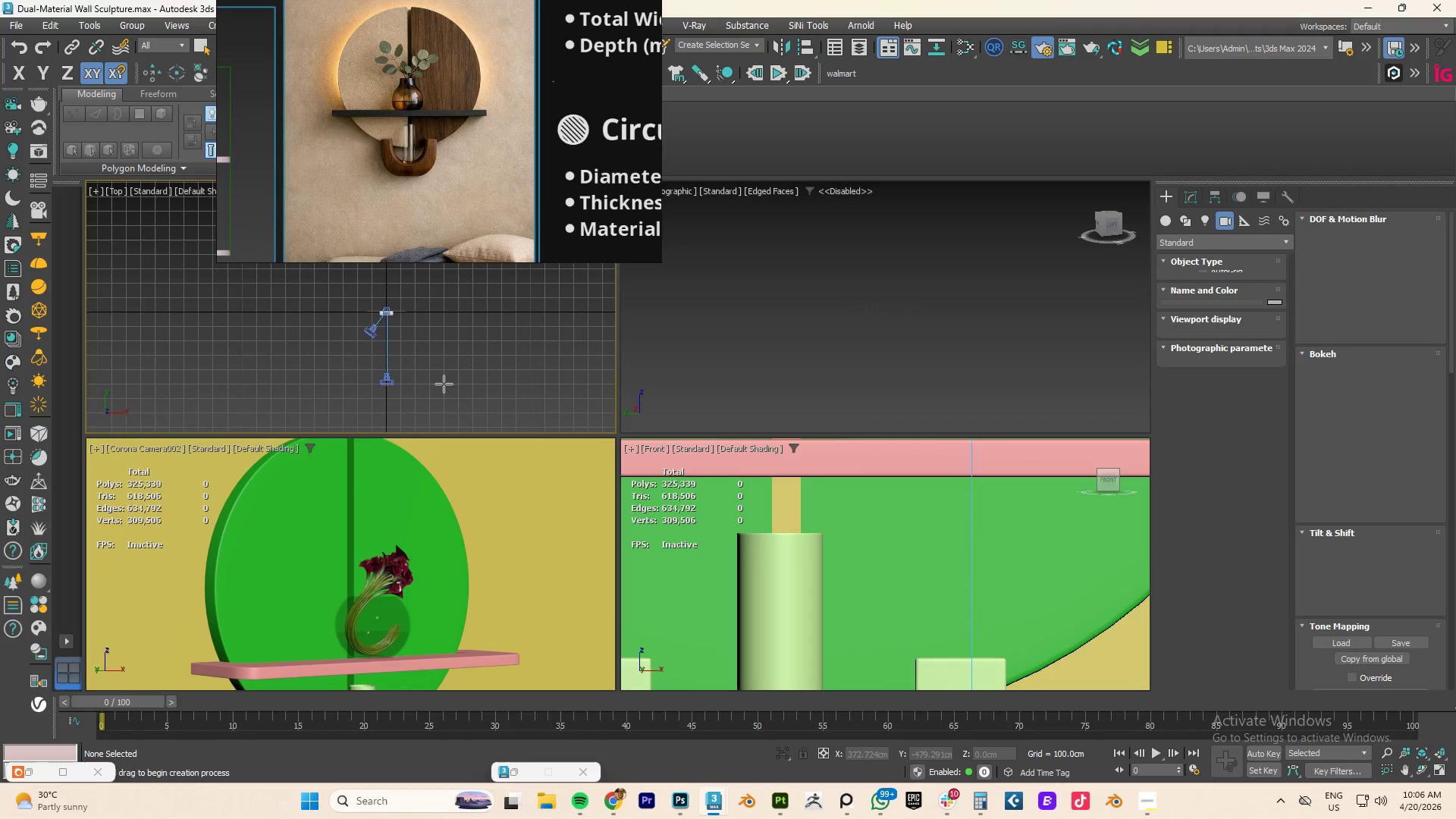 
left_click_drag(start_coordinate=[450, 386], to_coordinate=[382, 308])
 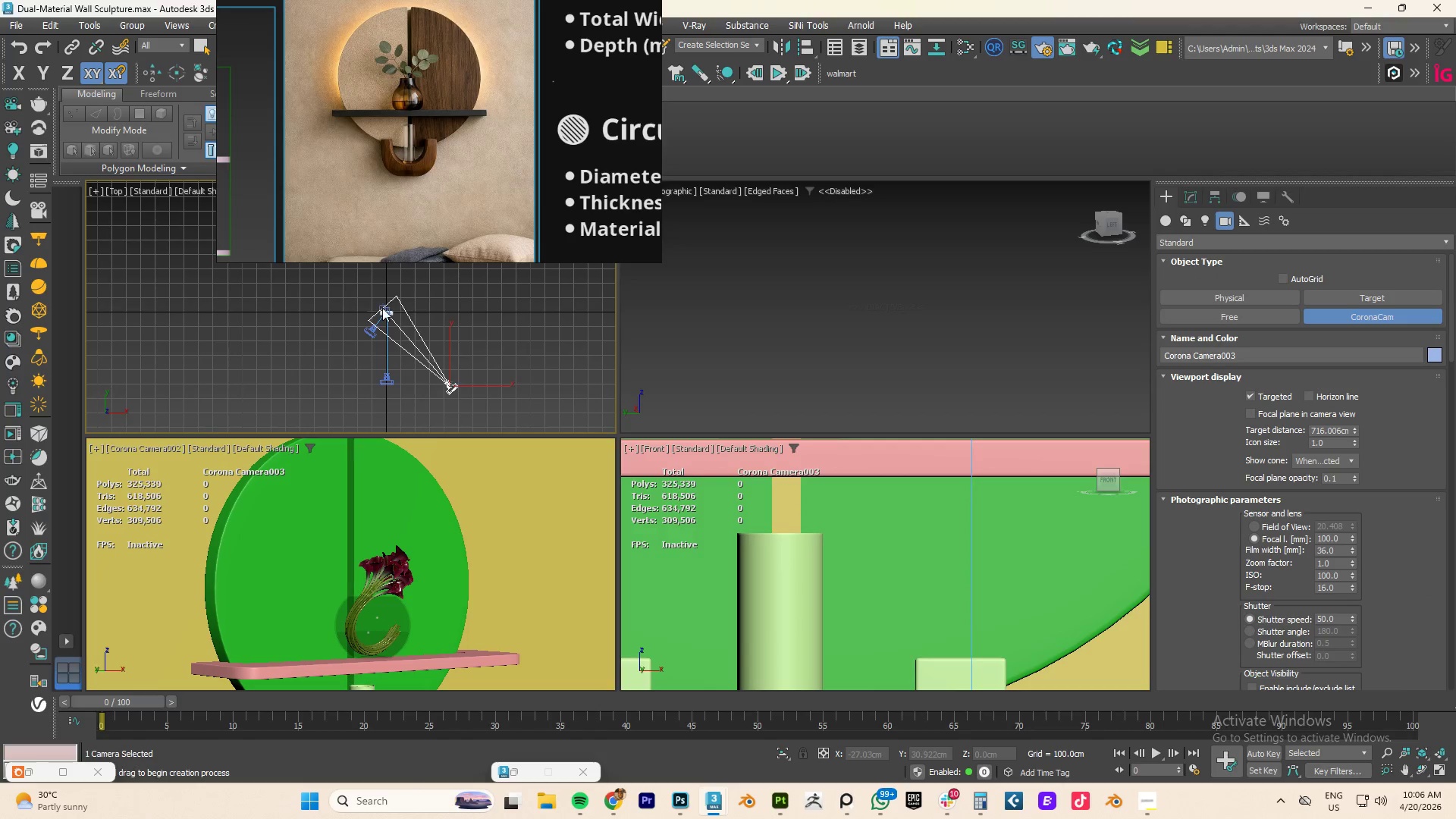 
right_click([382, 308])
 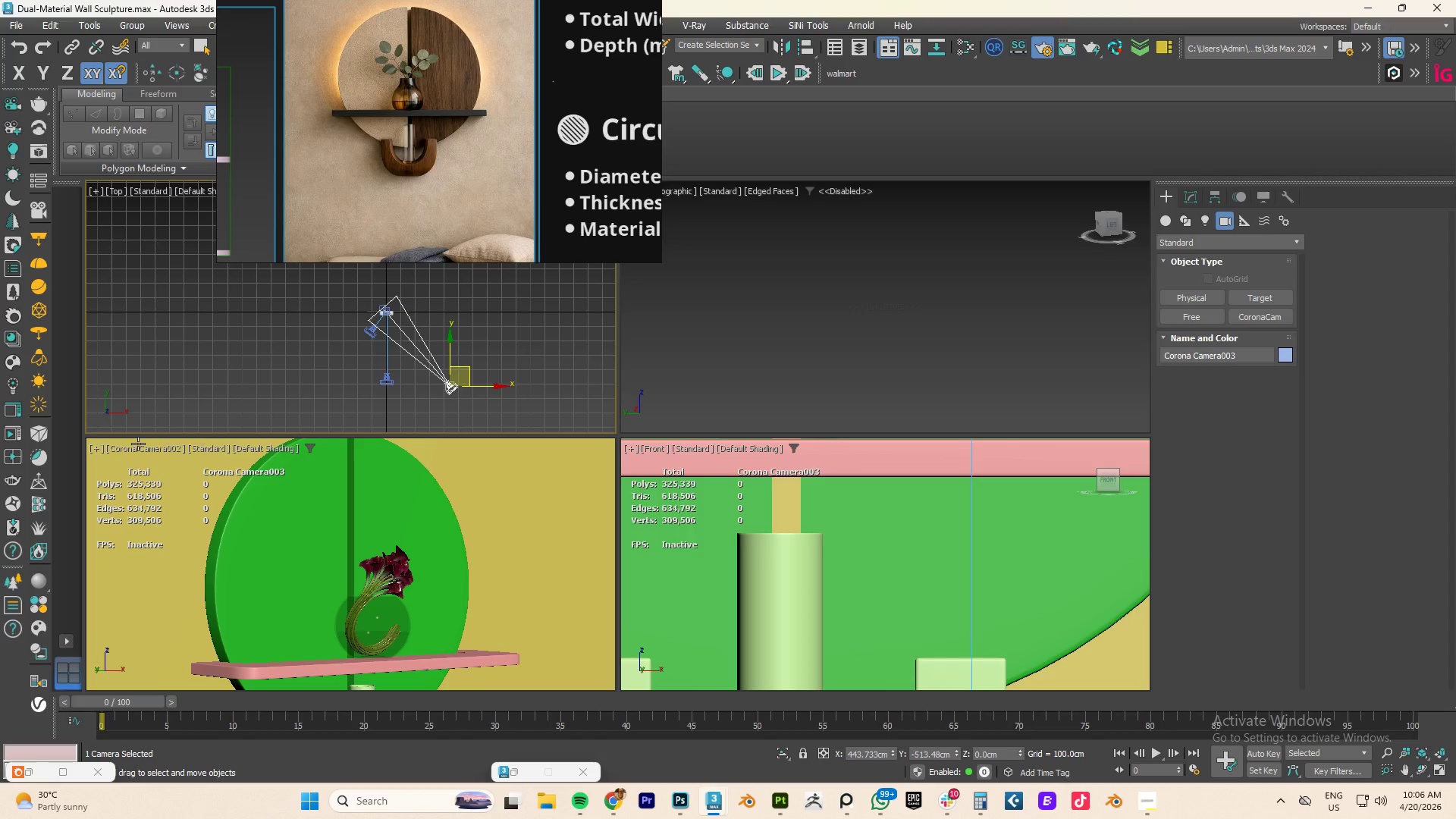 
left_click([152, 451])
 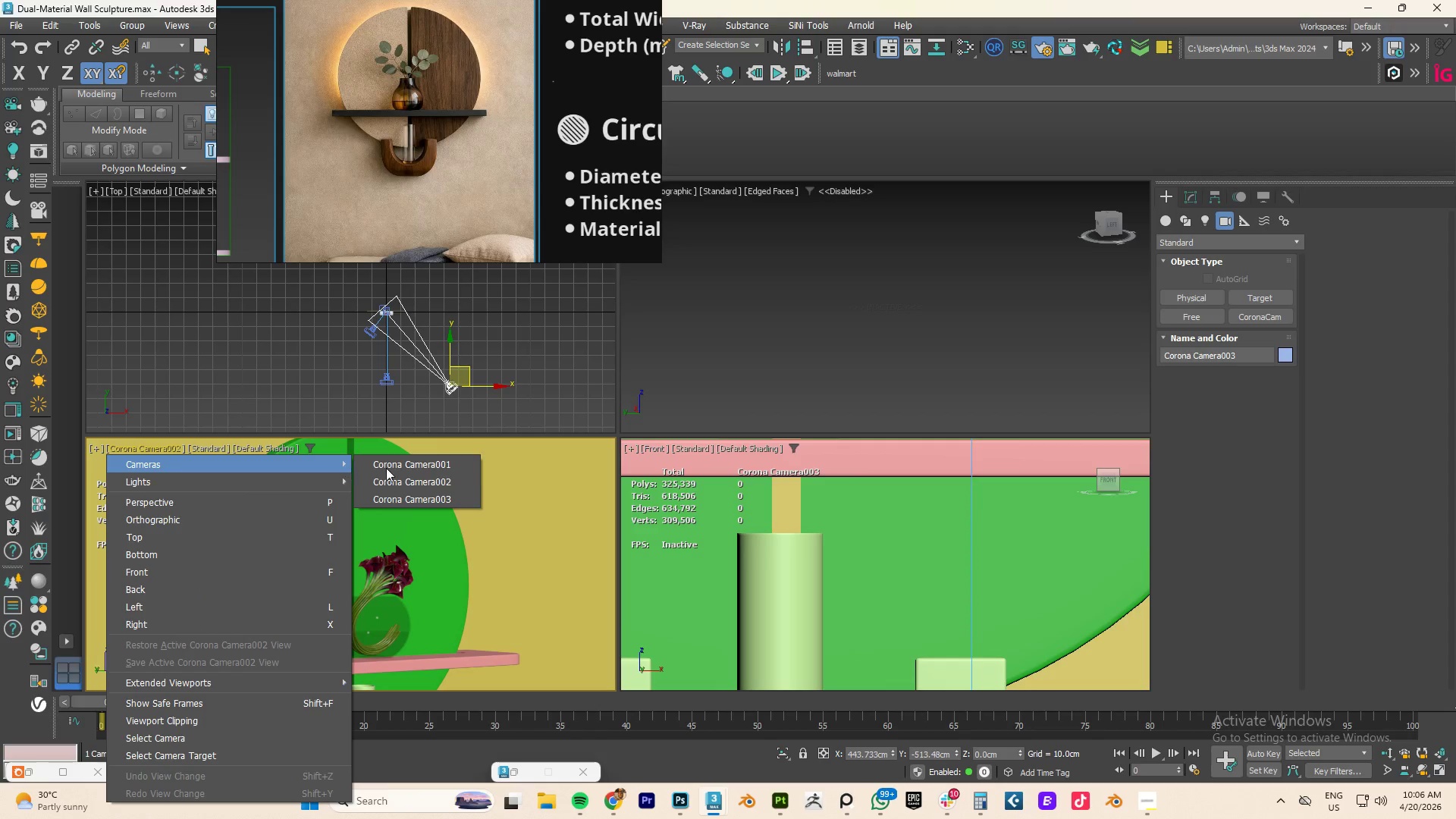 
left_click([409, 496])
 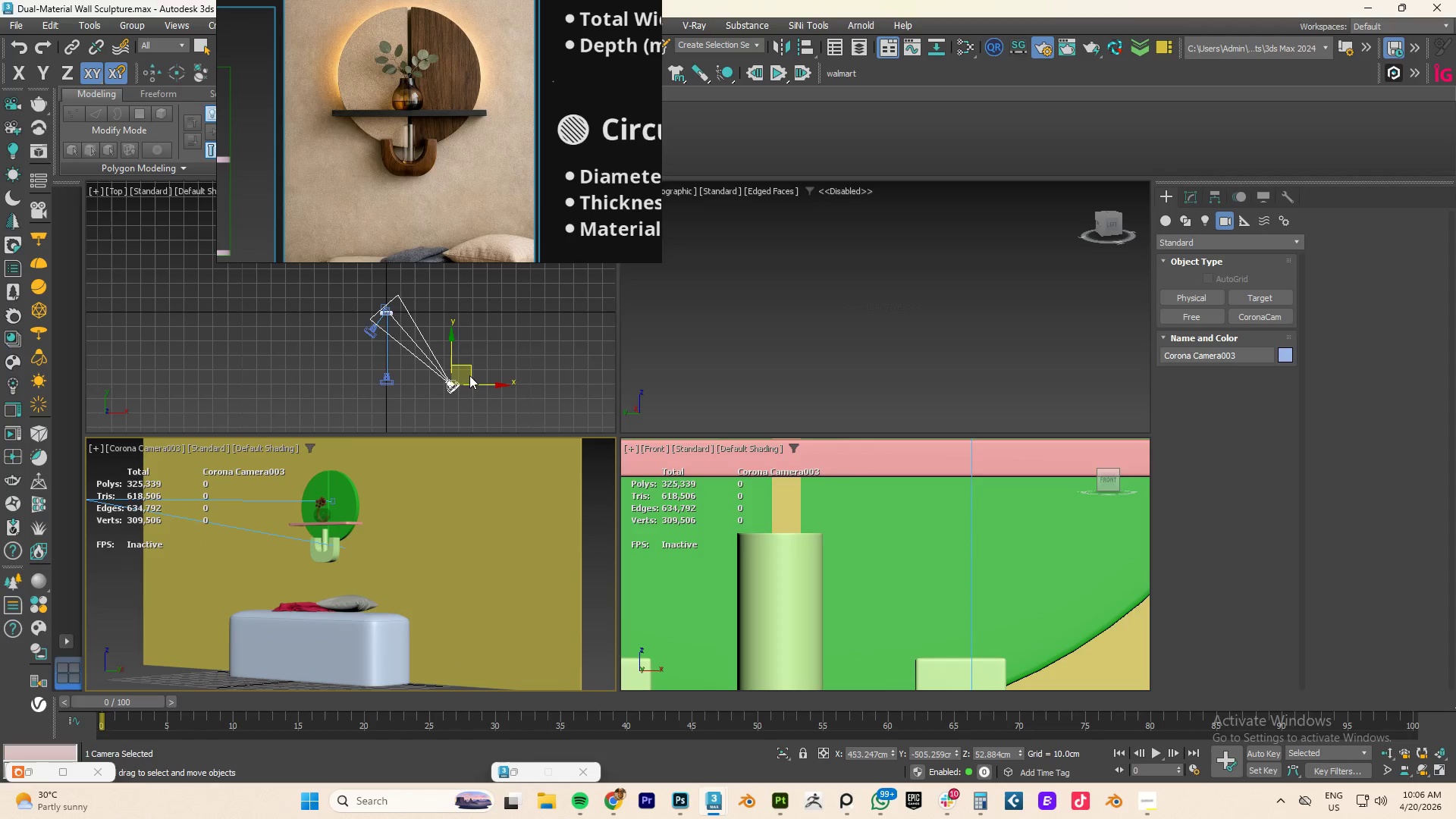 
wait(5.86)
 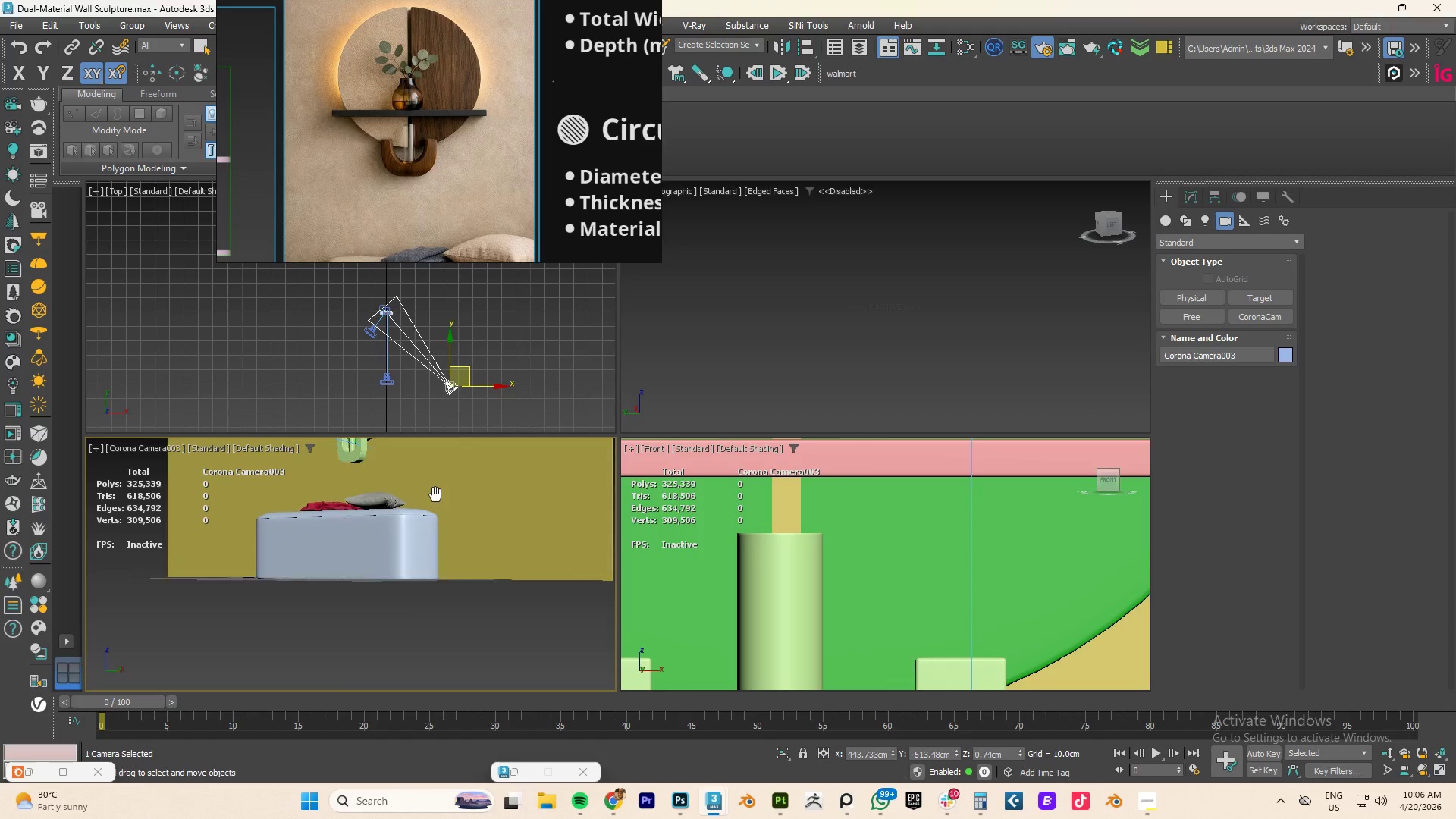 
left_click_drag(start_coordinate=[469, 366], to_coordinate=[450, 339])
 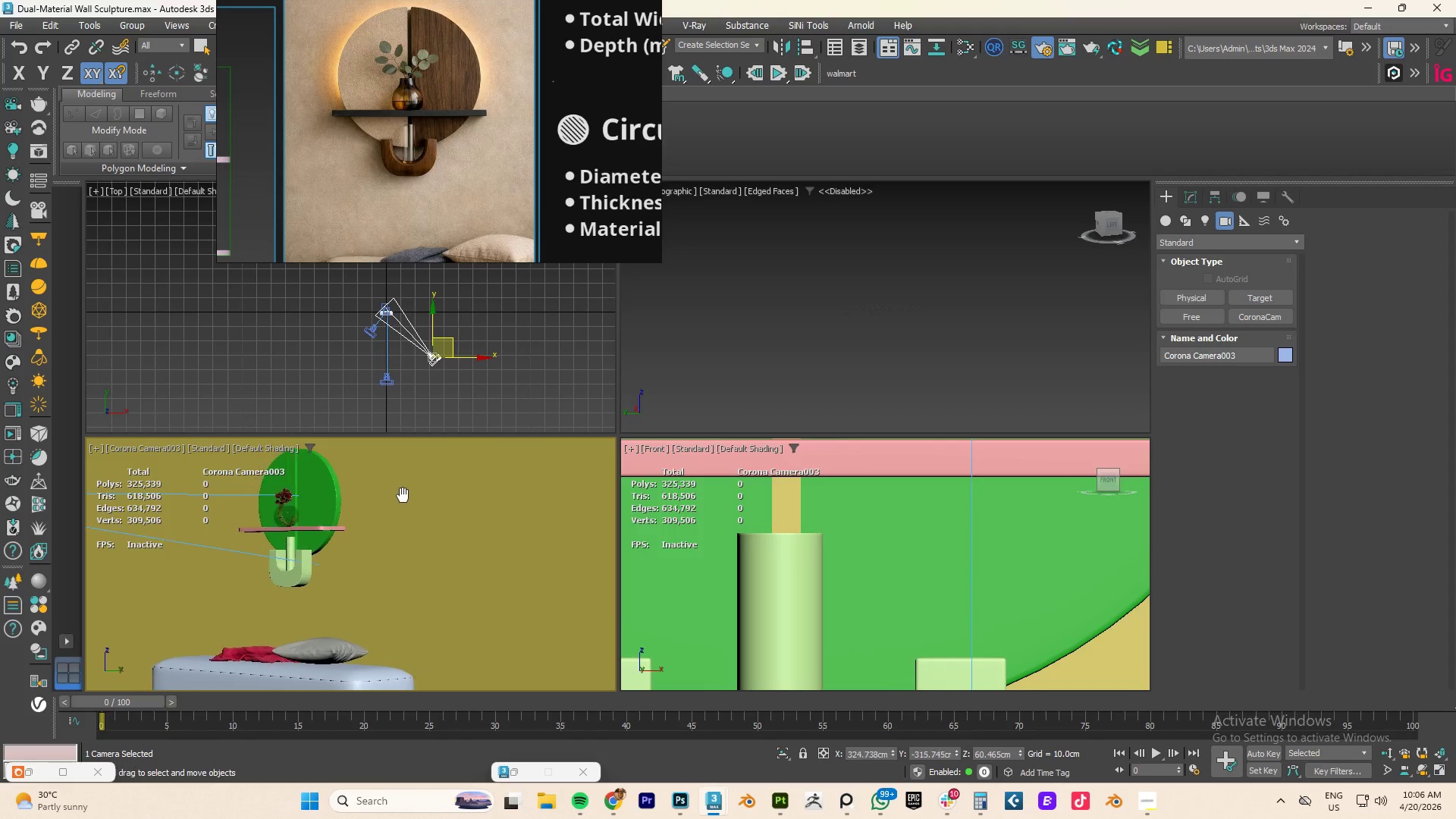 
wait(5.66)
 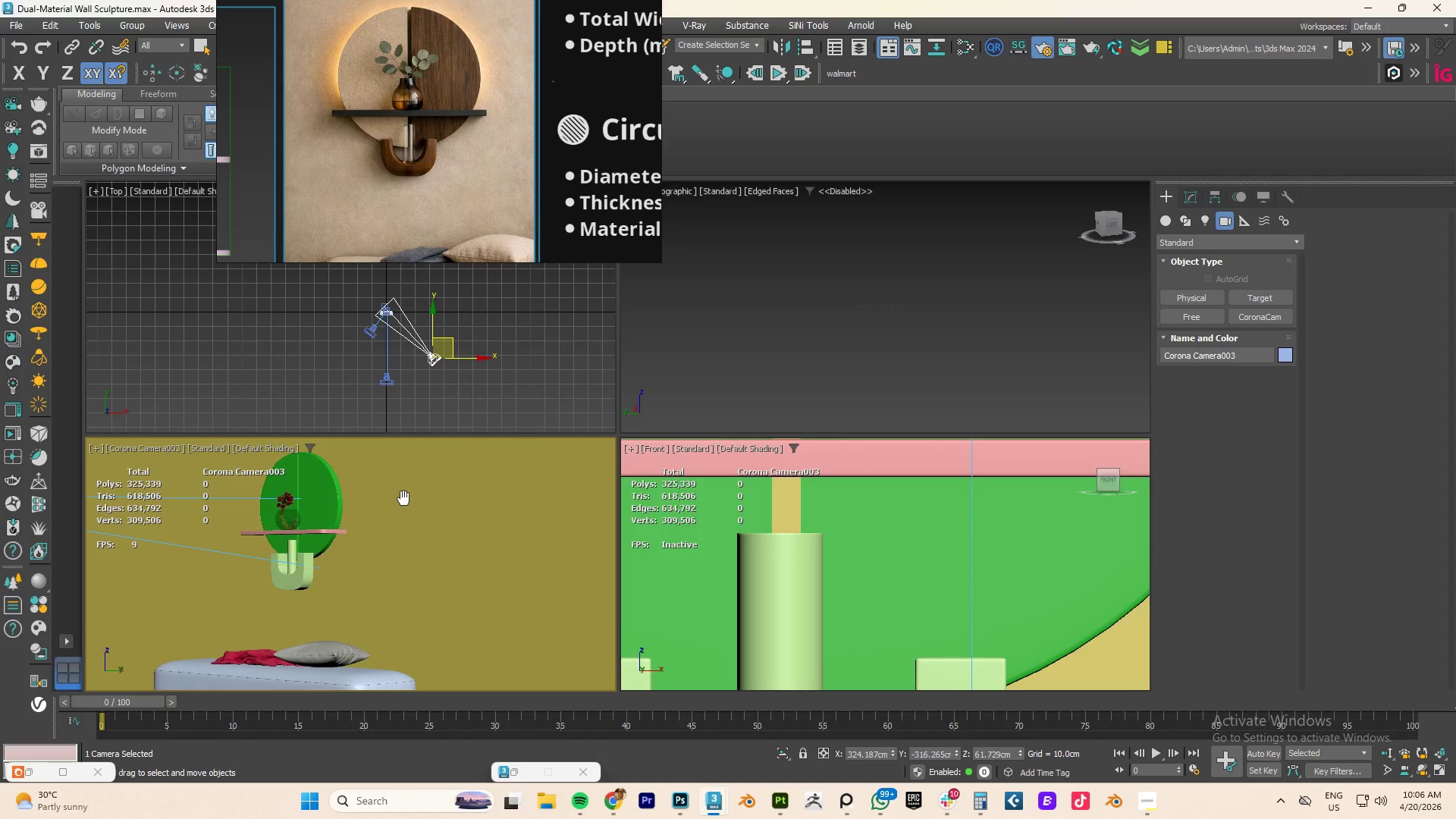 
left_click([450, 341])
 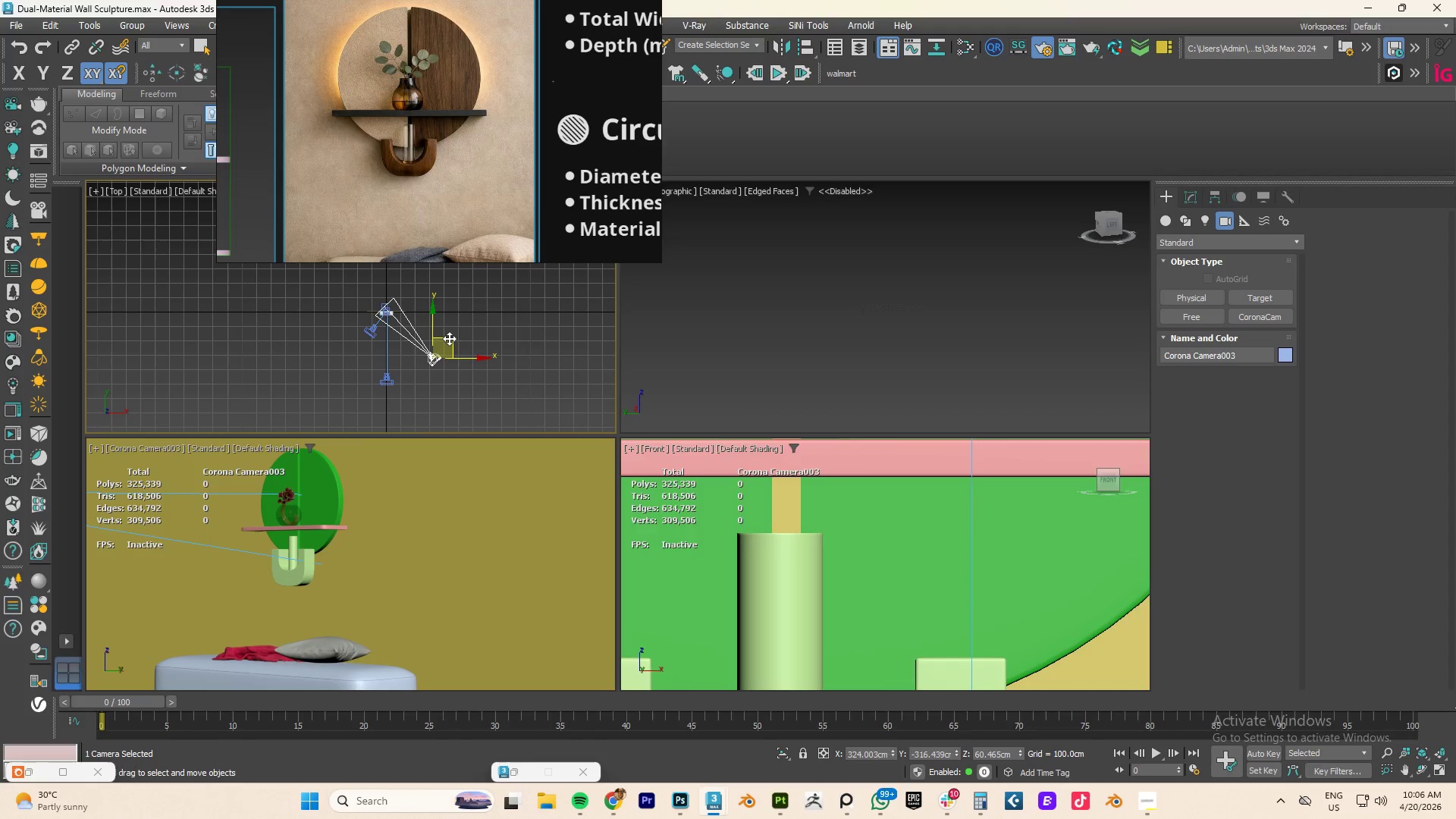 
left_click_drag(start_coordinate=[449, 338], to_coordinate=[445, 334])
 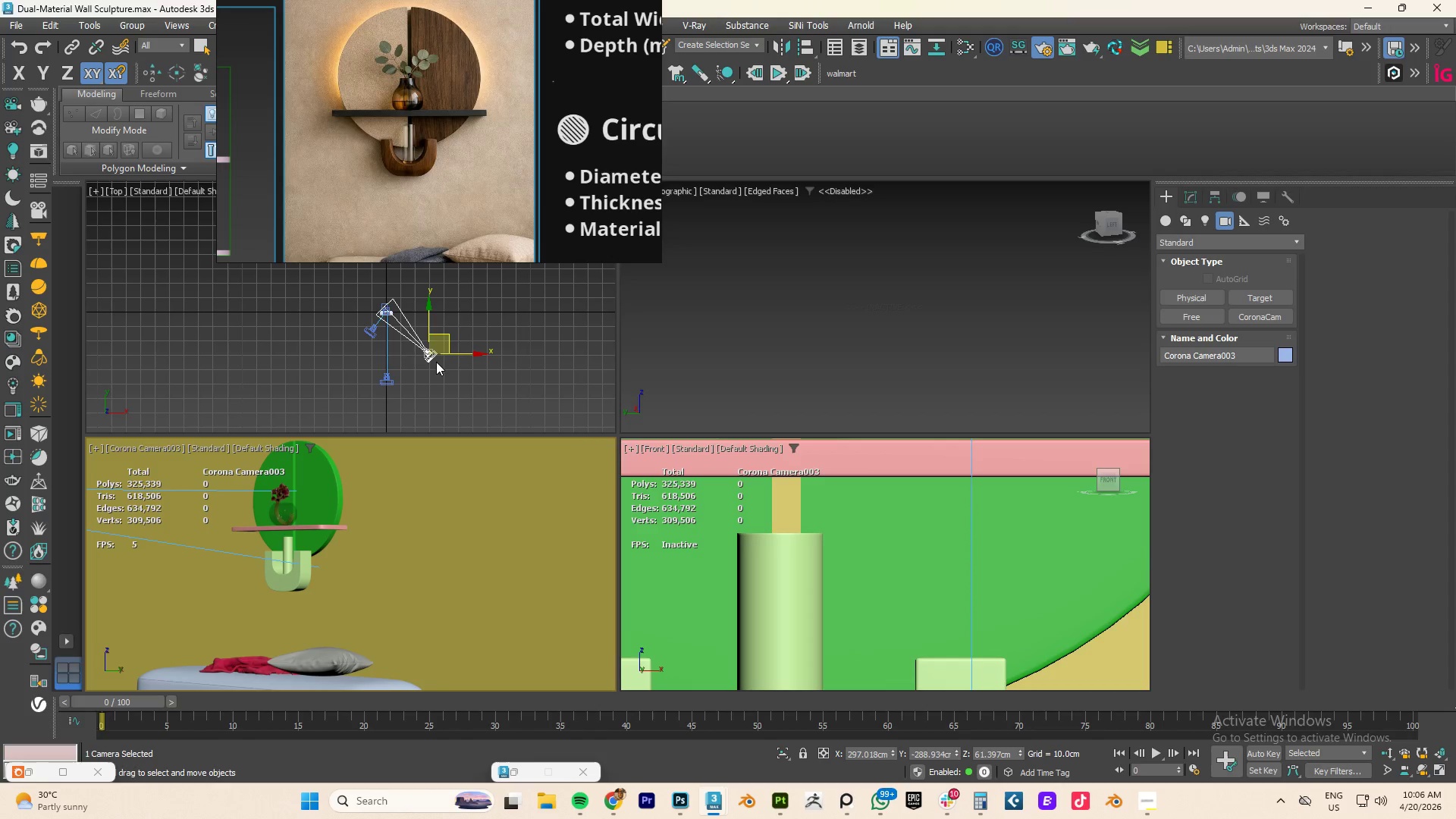 
left_click([430, 354])
 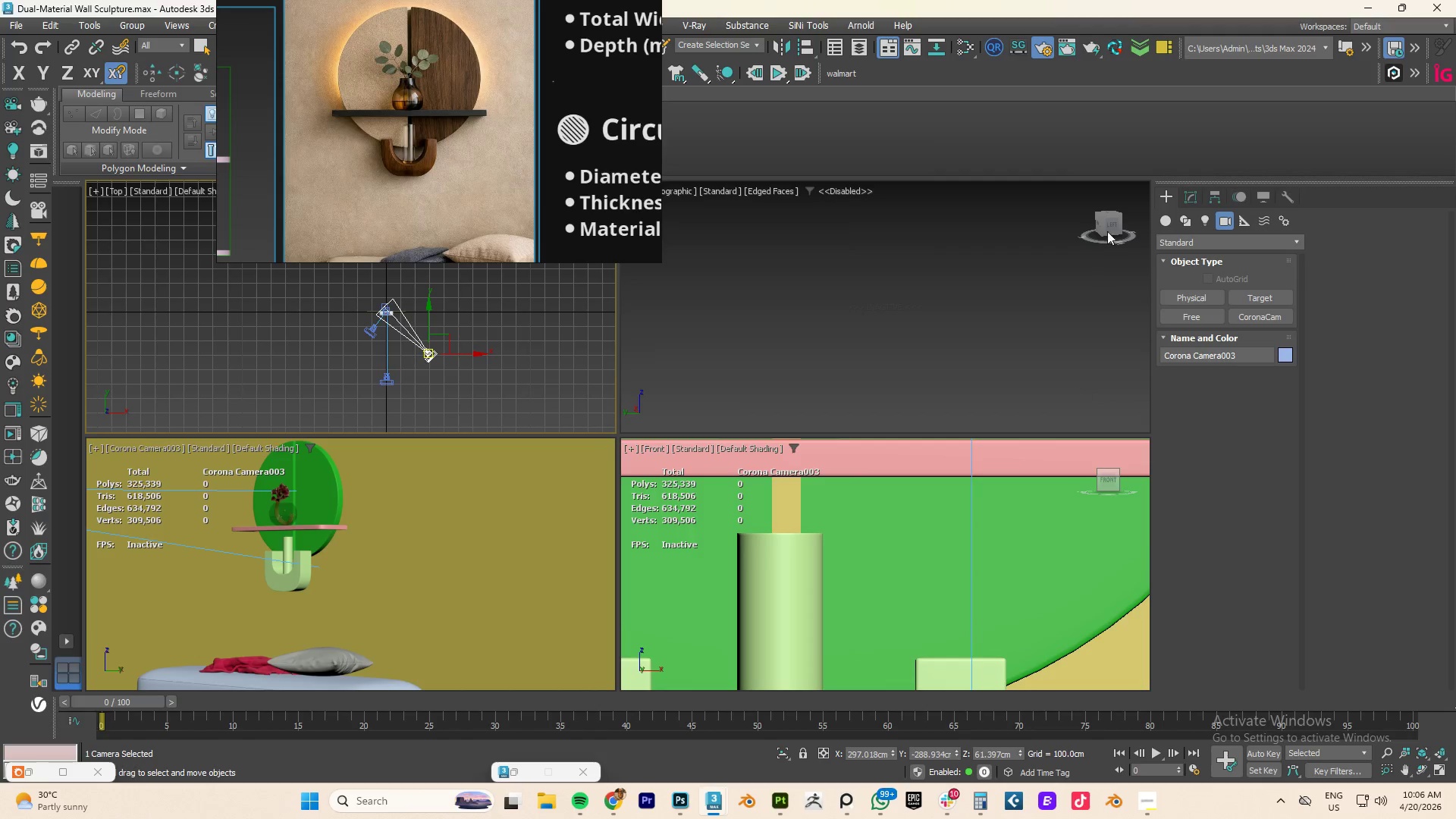 
left_click([1189, 199])
 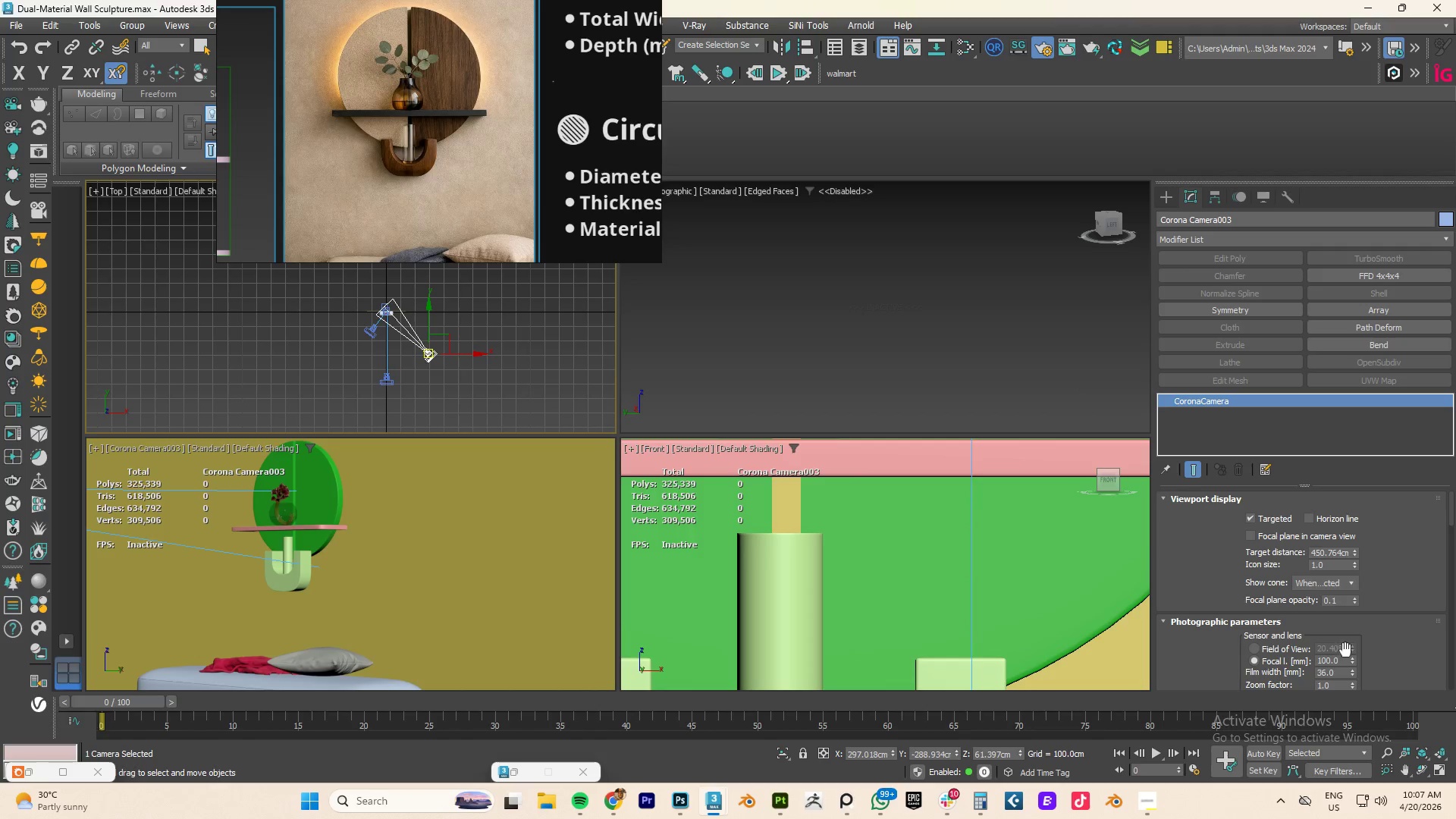 
double_click([1320, 658])
 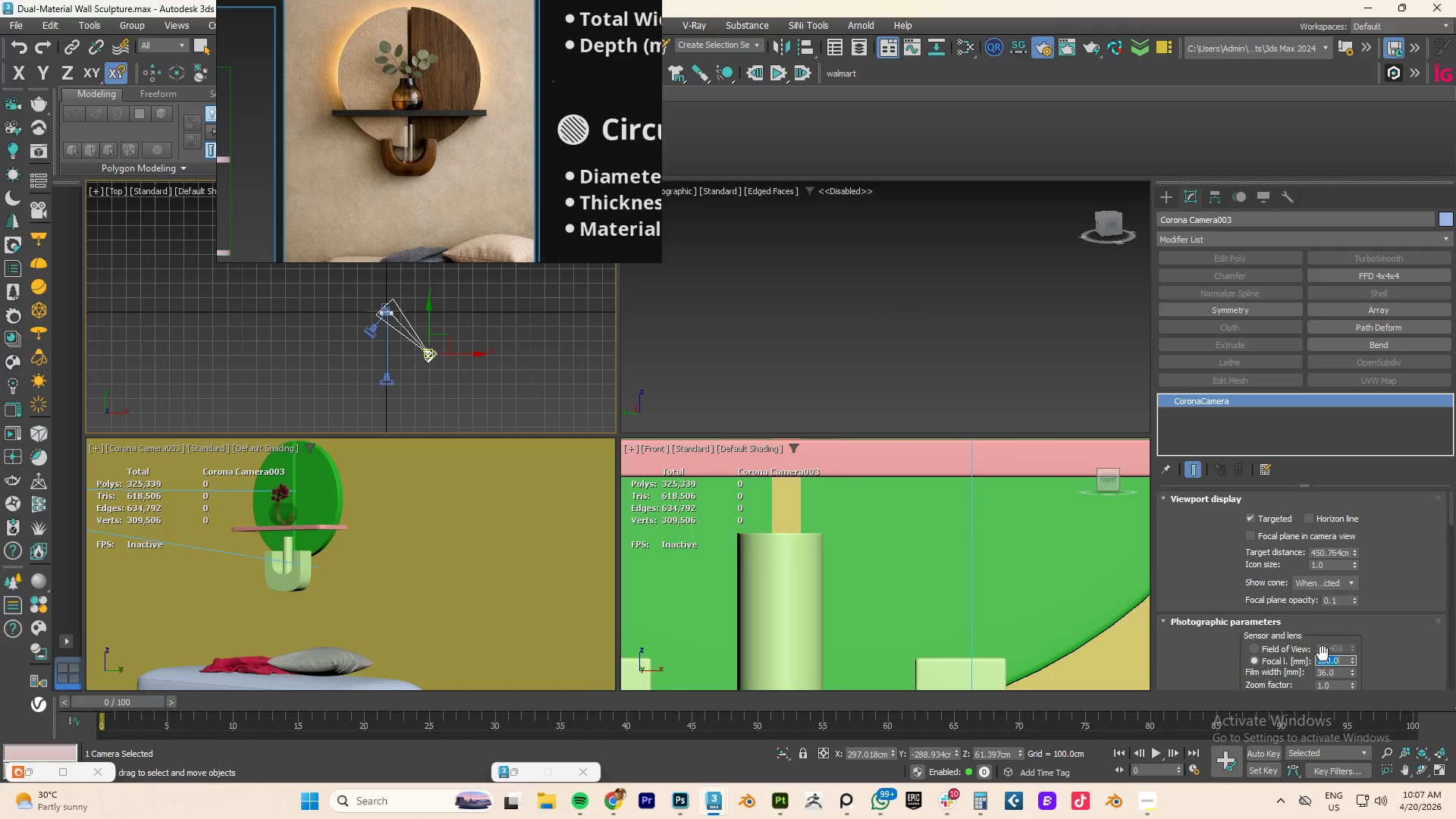 
key(Numpad8)
 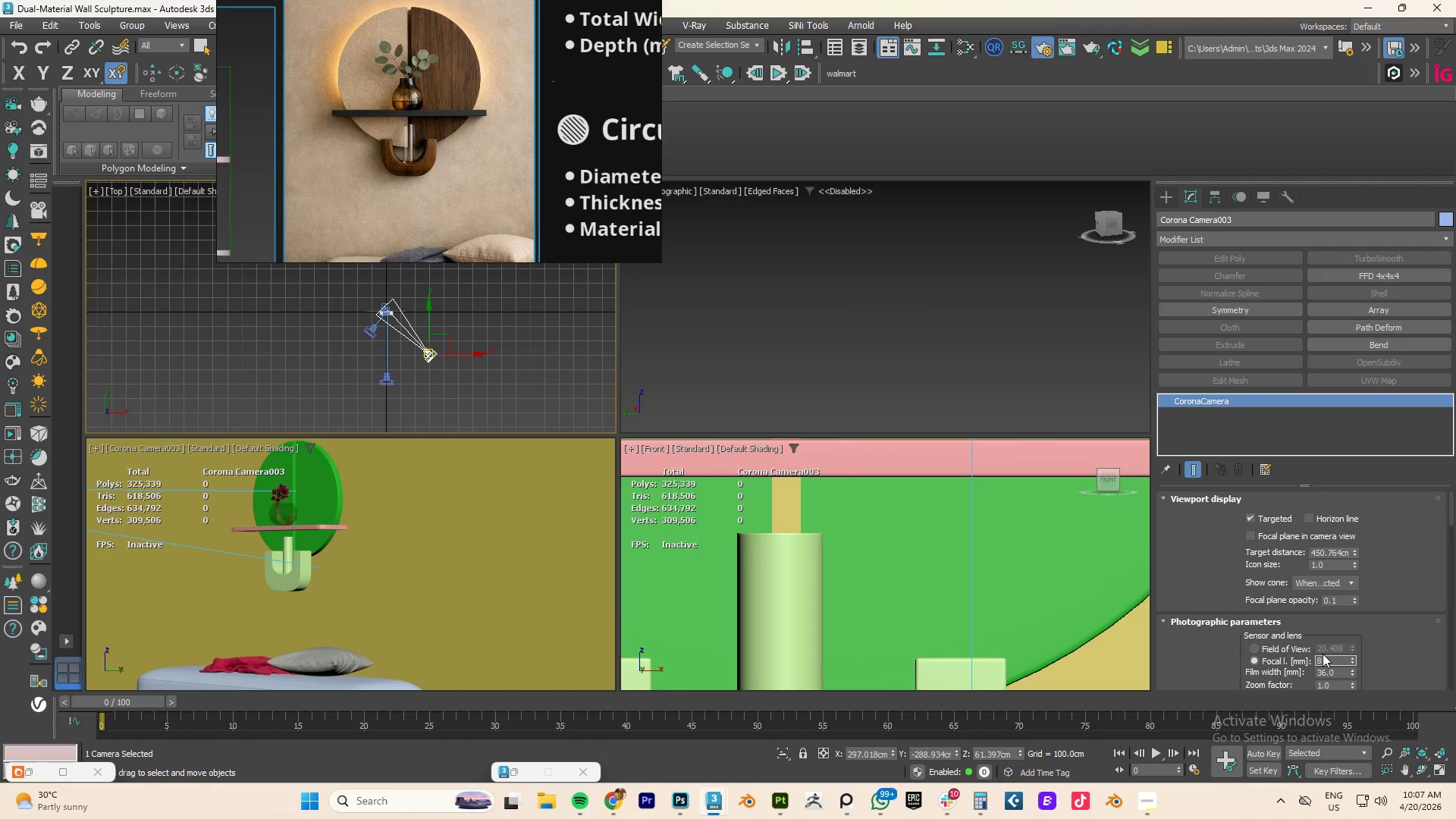 
key(Numpad0)
 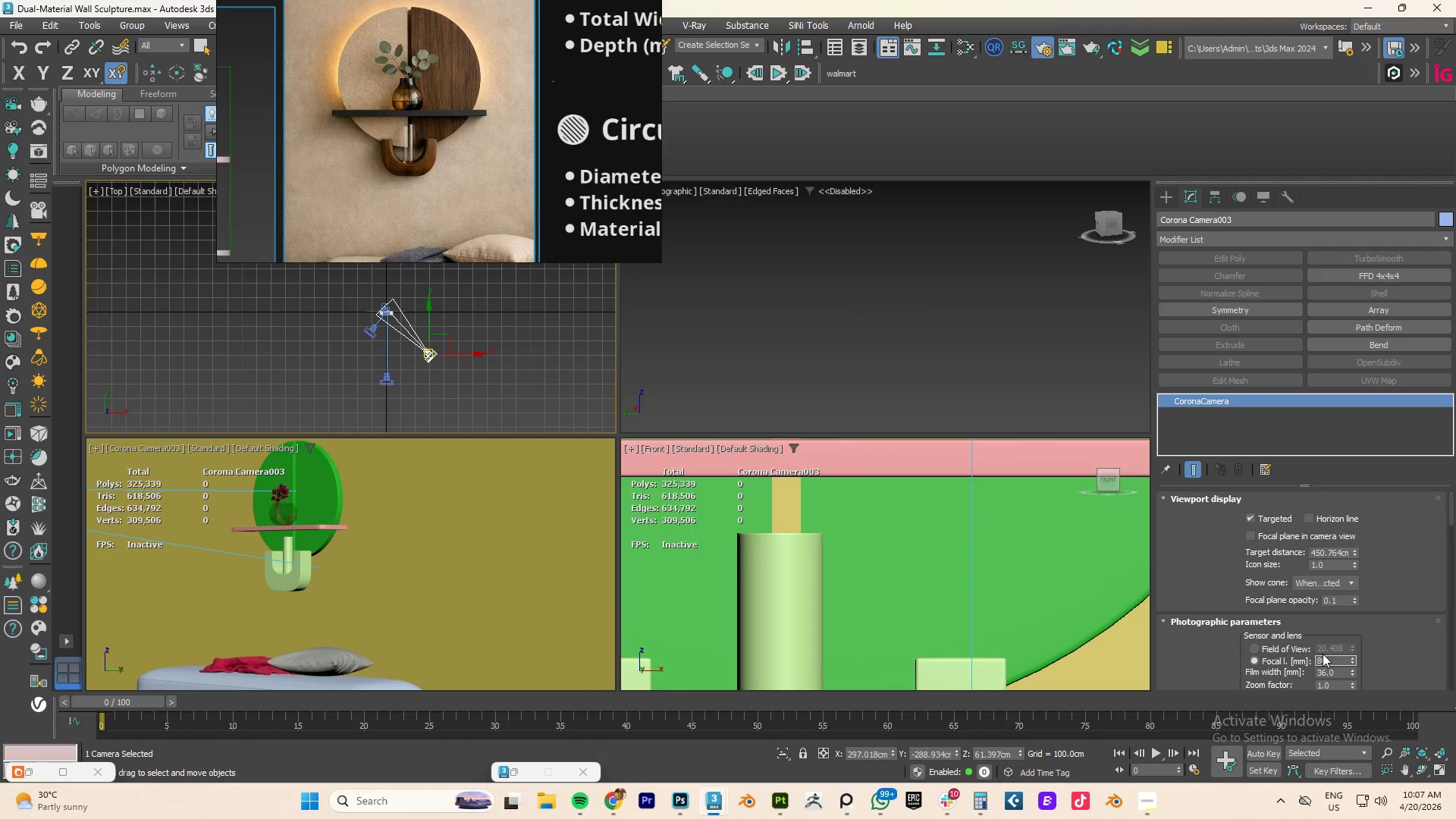 
key(NumpadEnter)
 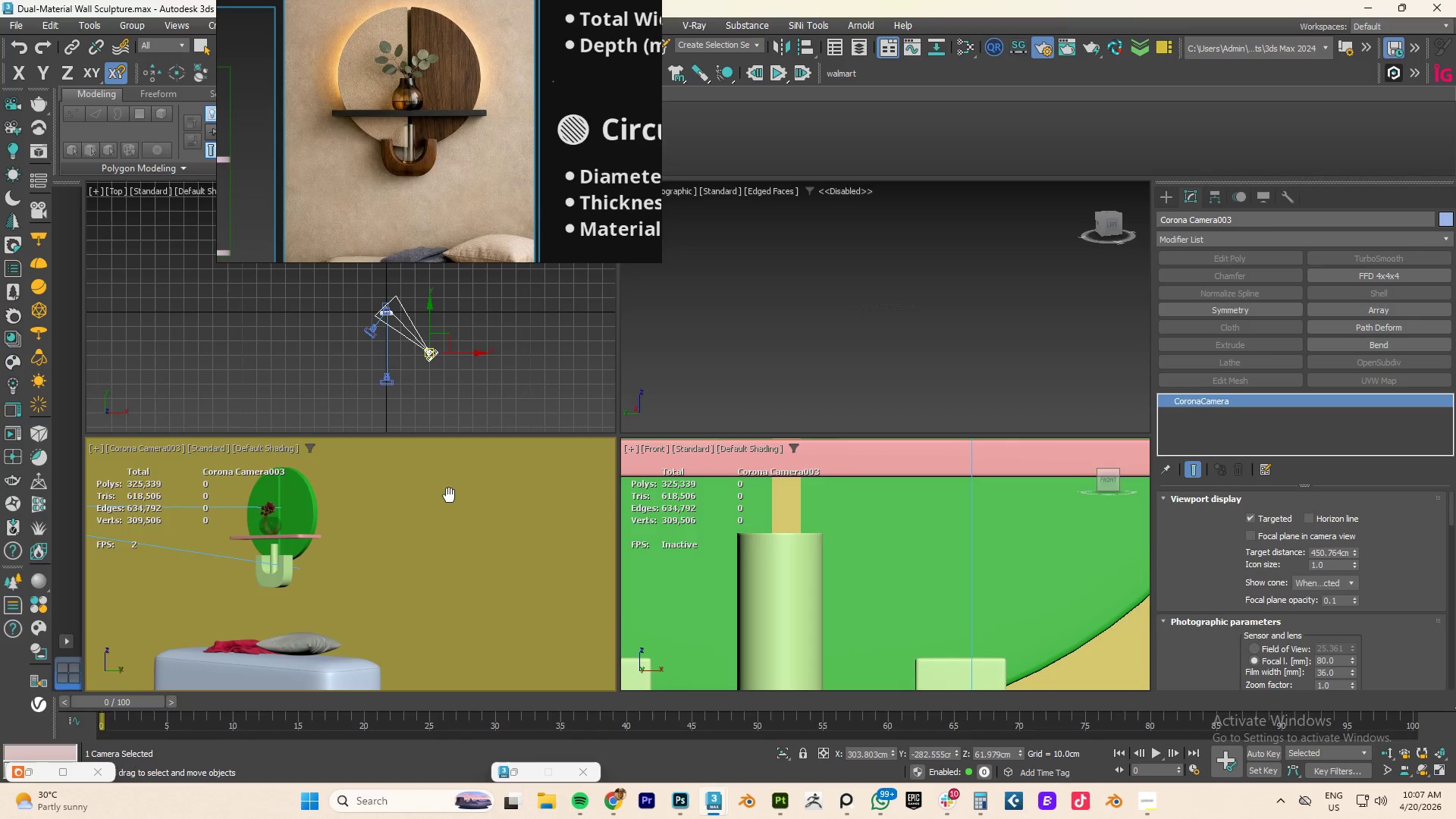 
wait(9.19)
 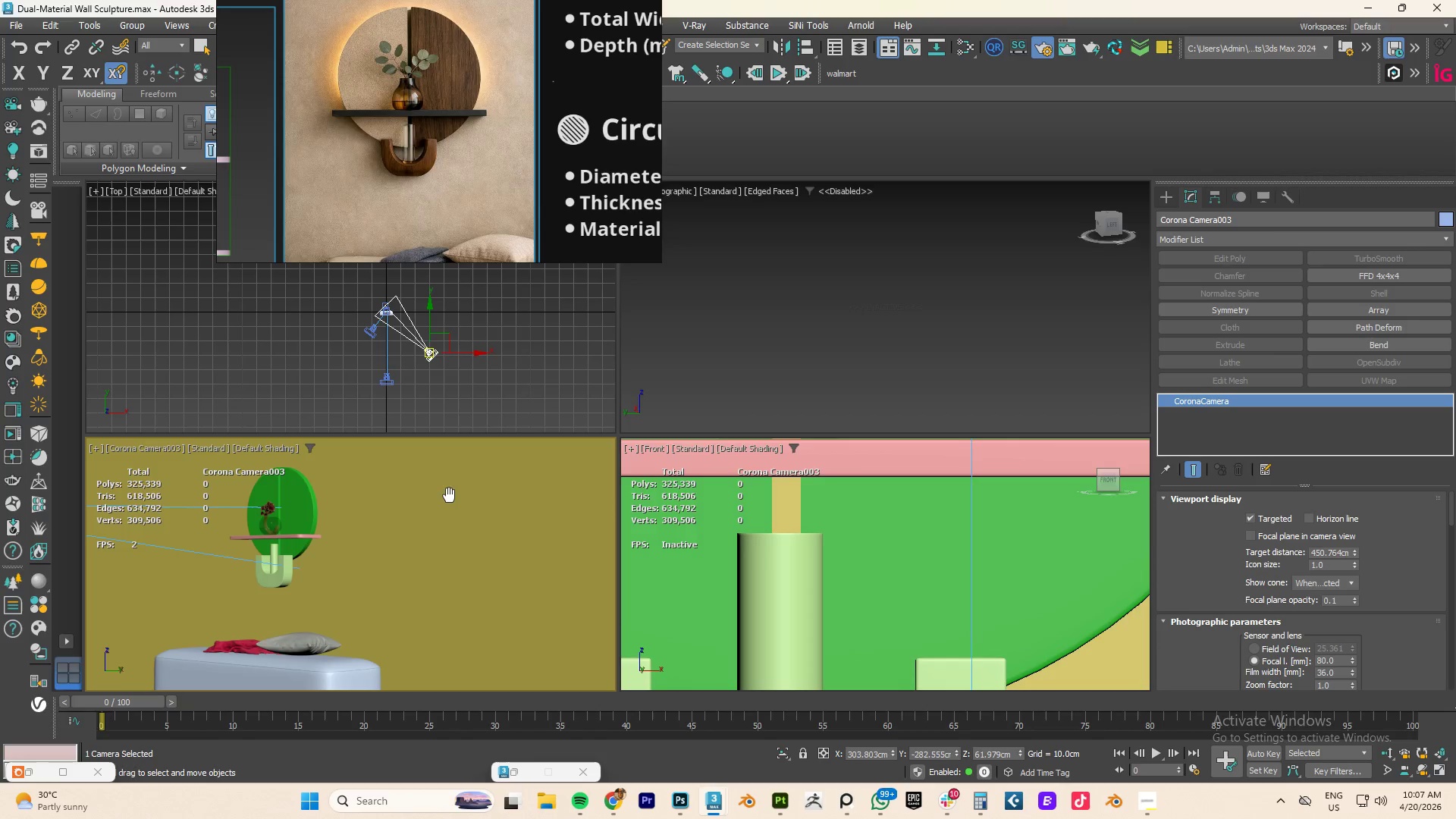 
left_click_drag(start_coordinate=[447, 337], to_coordinate=[444, 333])
 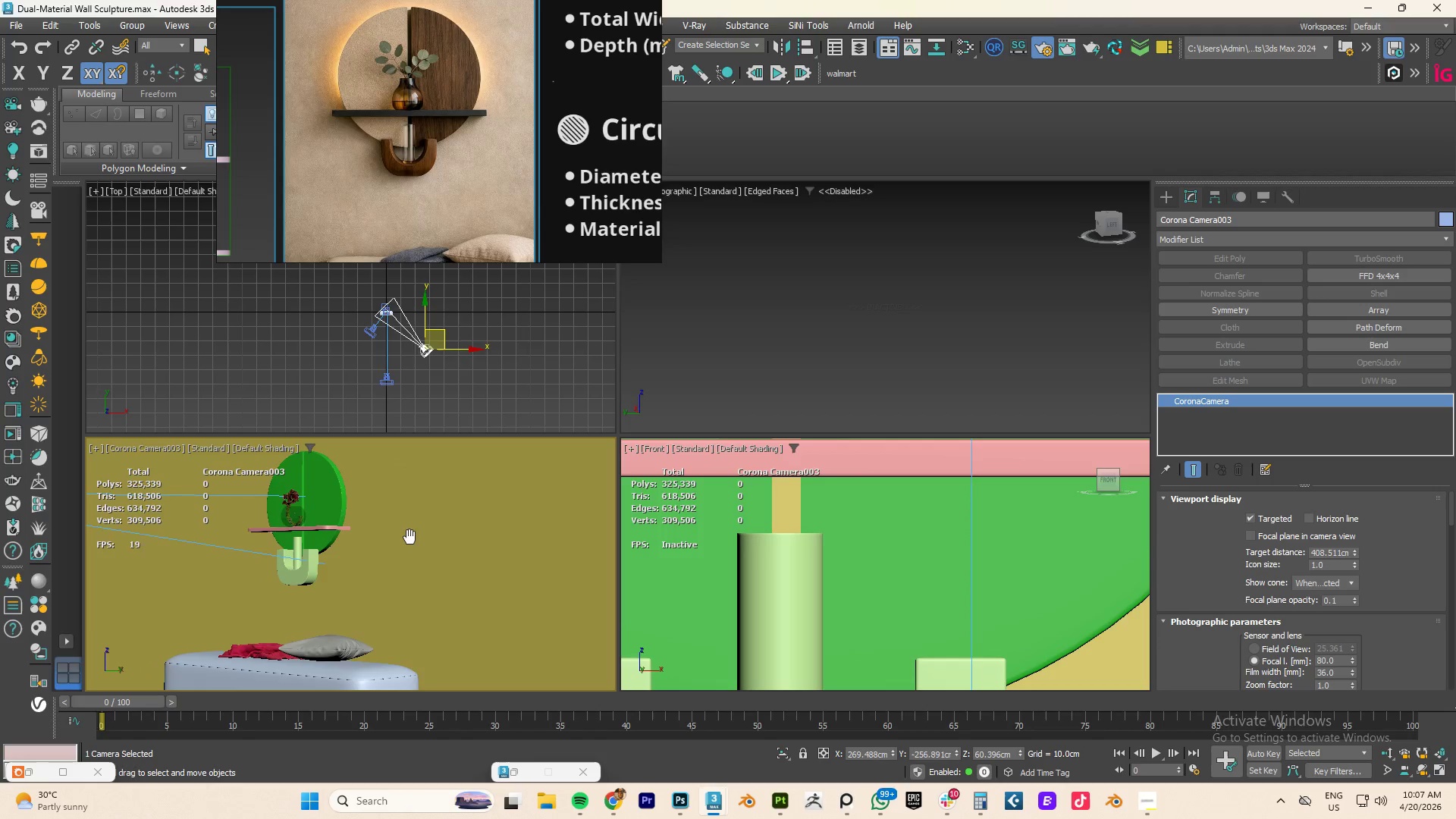 
wait(8.09)
 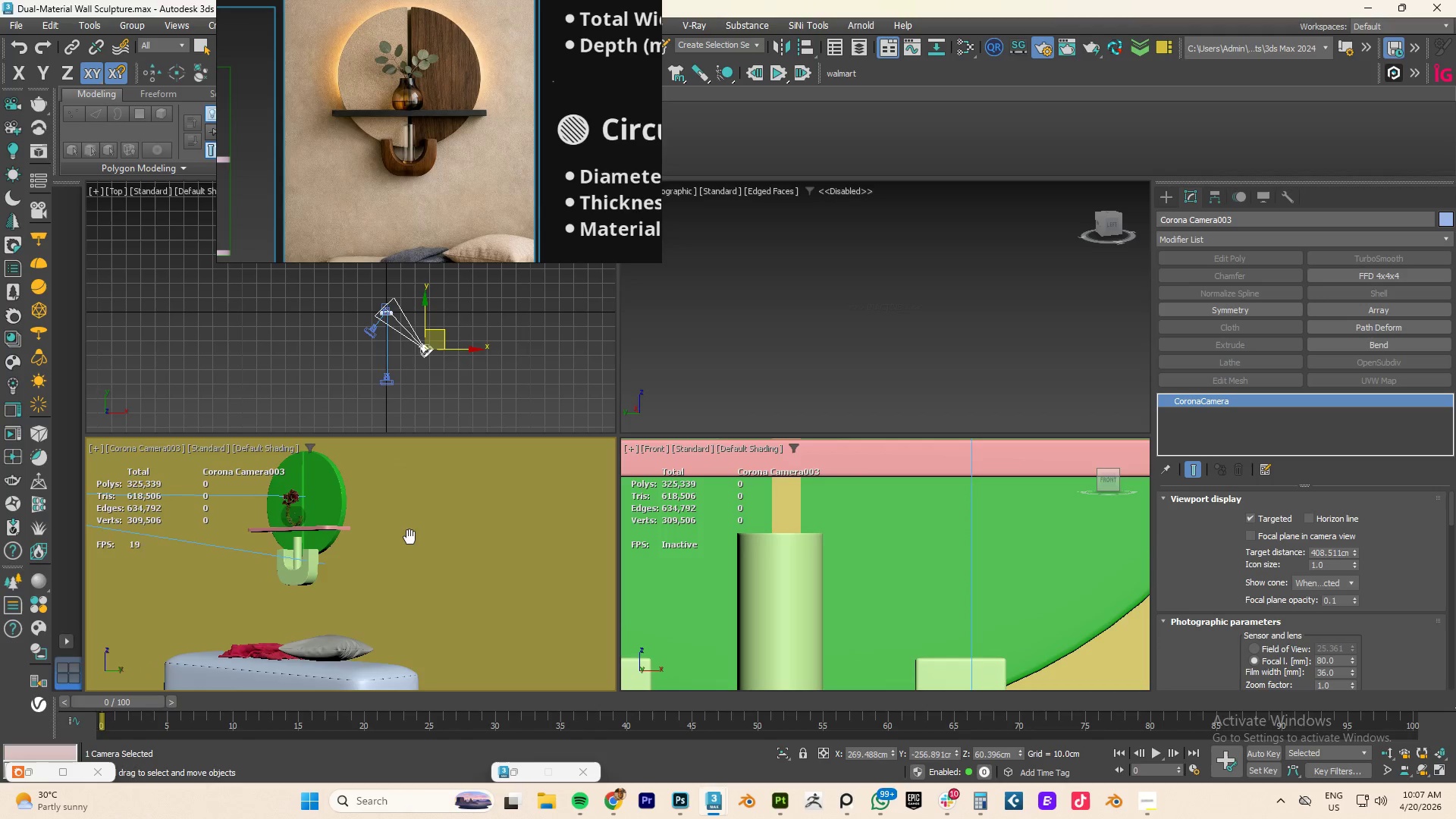 
scroll: coordinate [996, 301], scroll_direction: down, amount: 4.0
 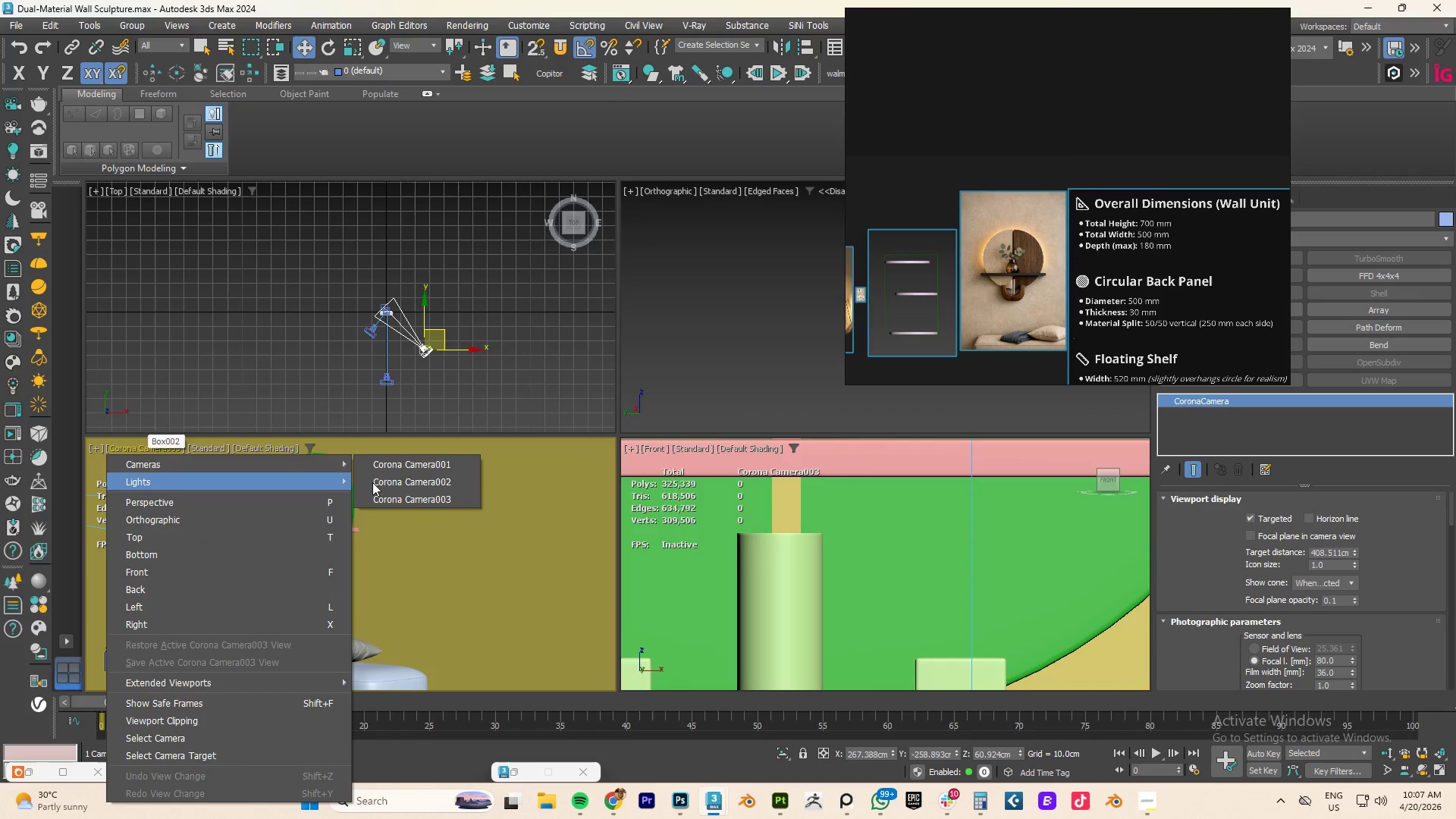 
left_click([413, 470])
 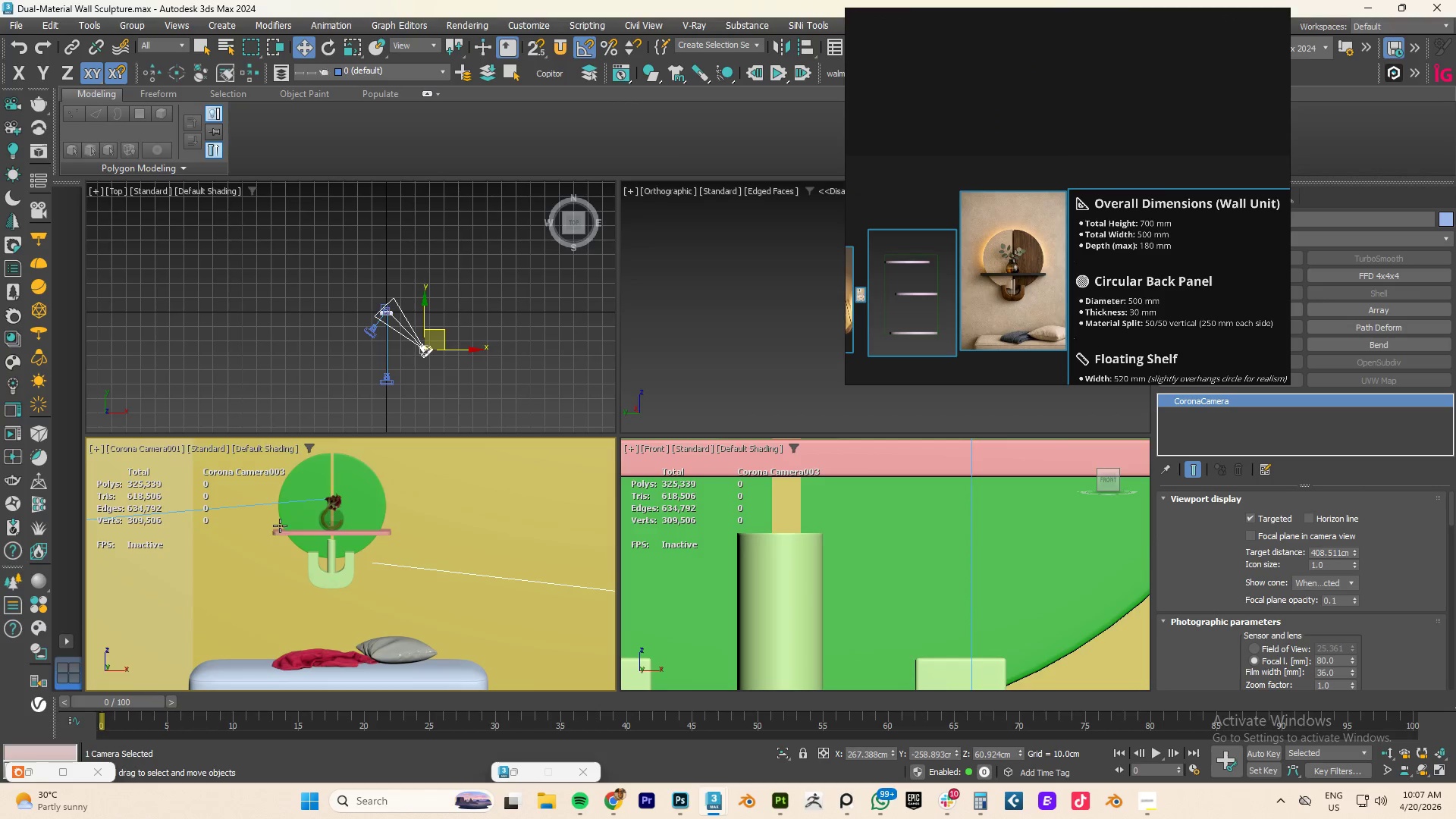 
left_click([513, 400])
 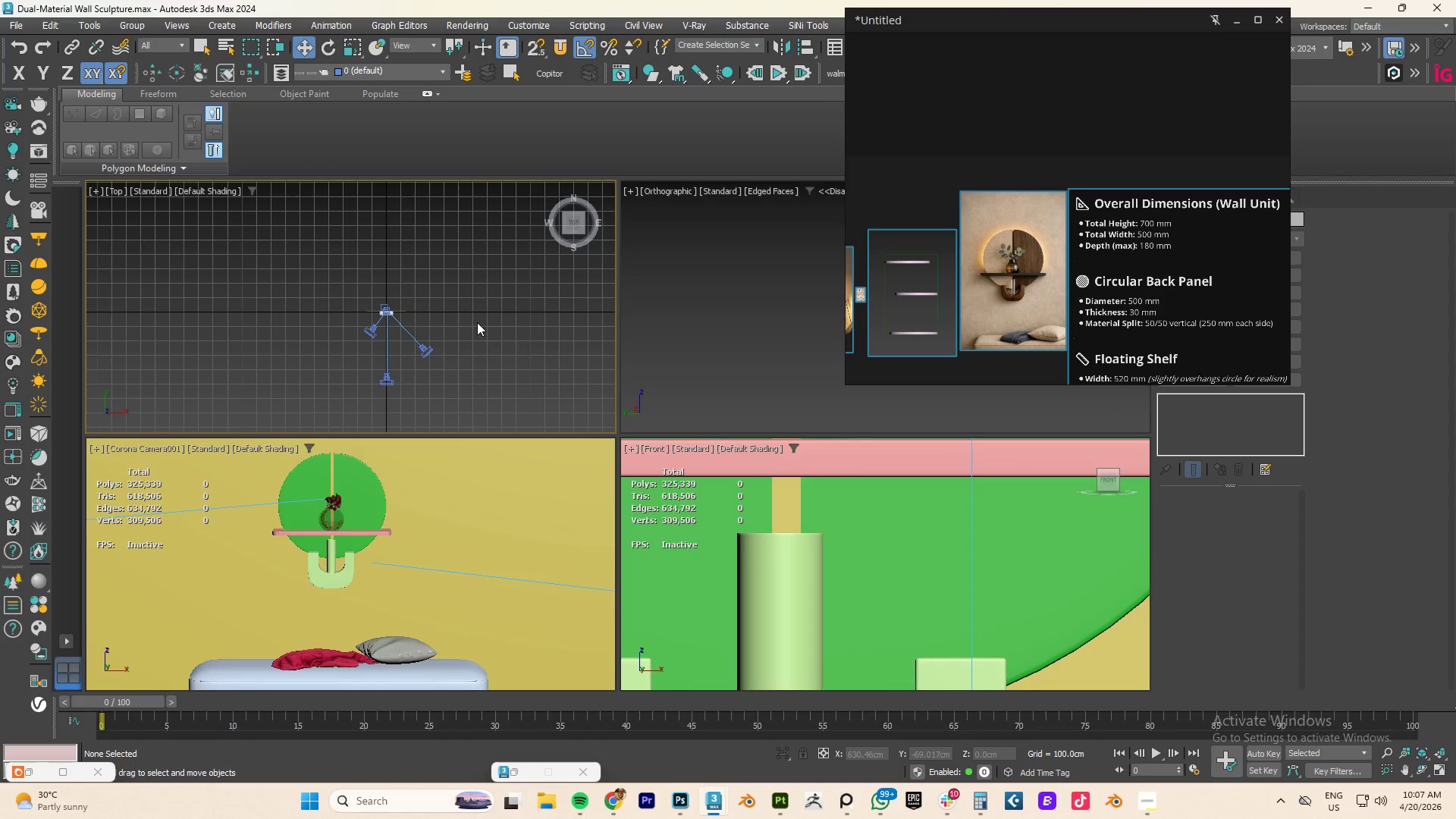 
wait(12.39)
 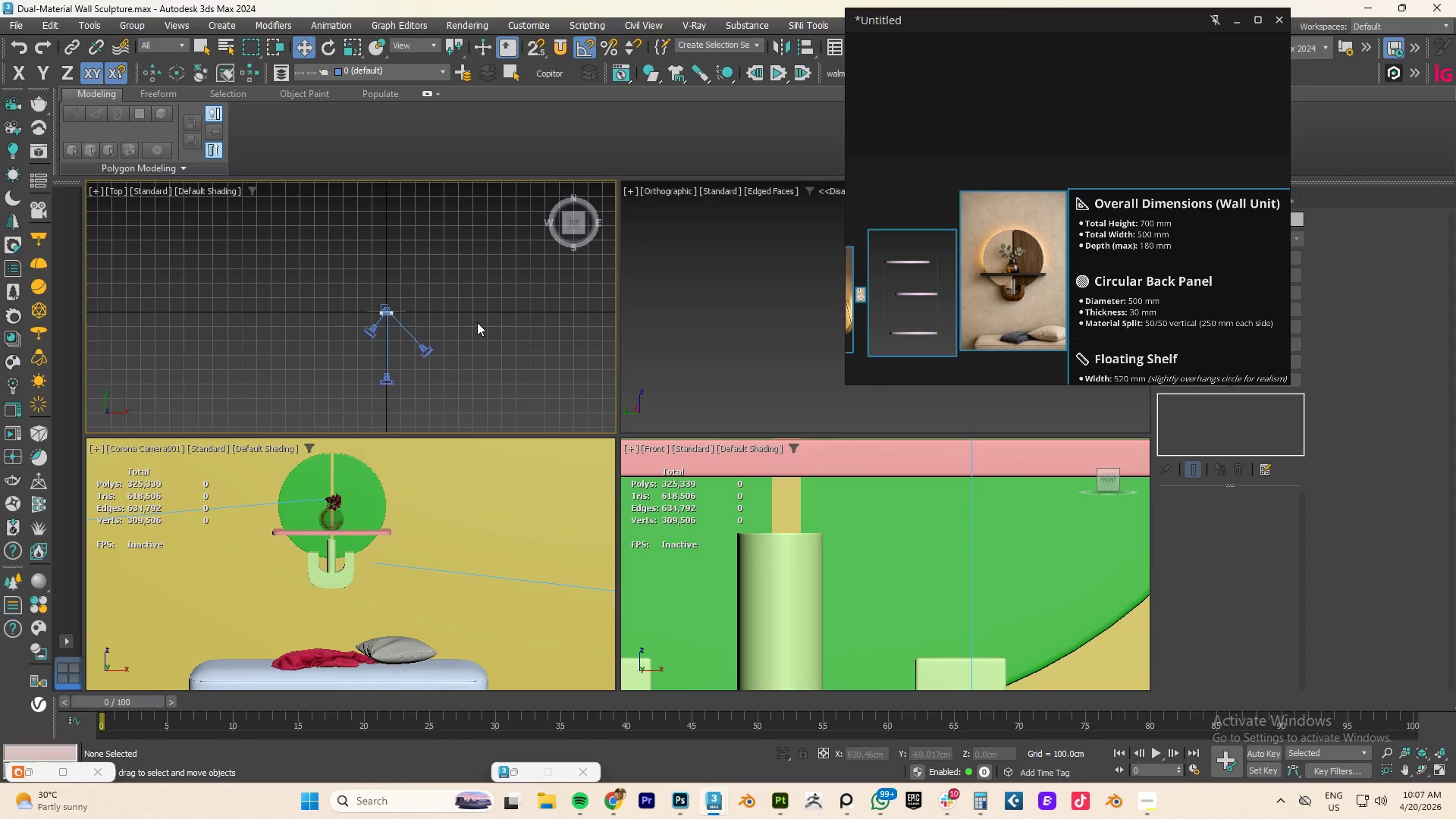 
left_click([1168, 197])
 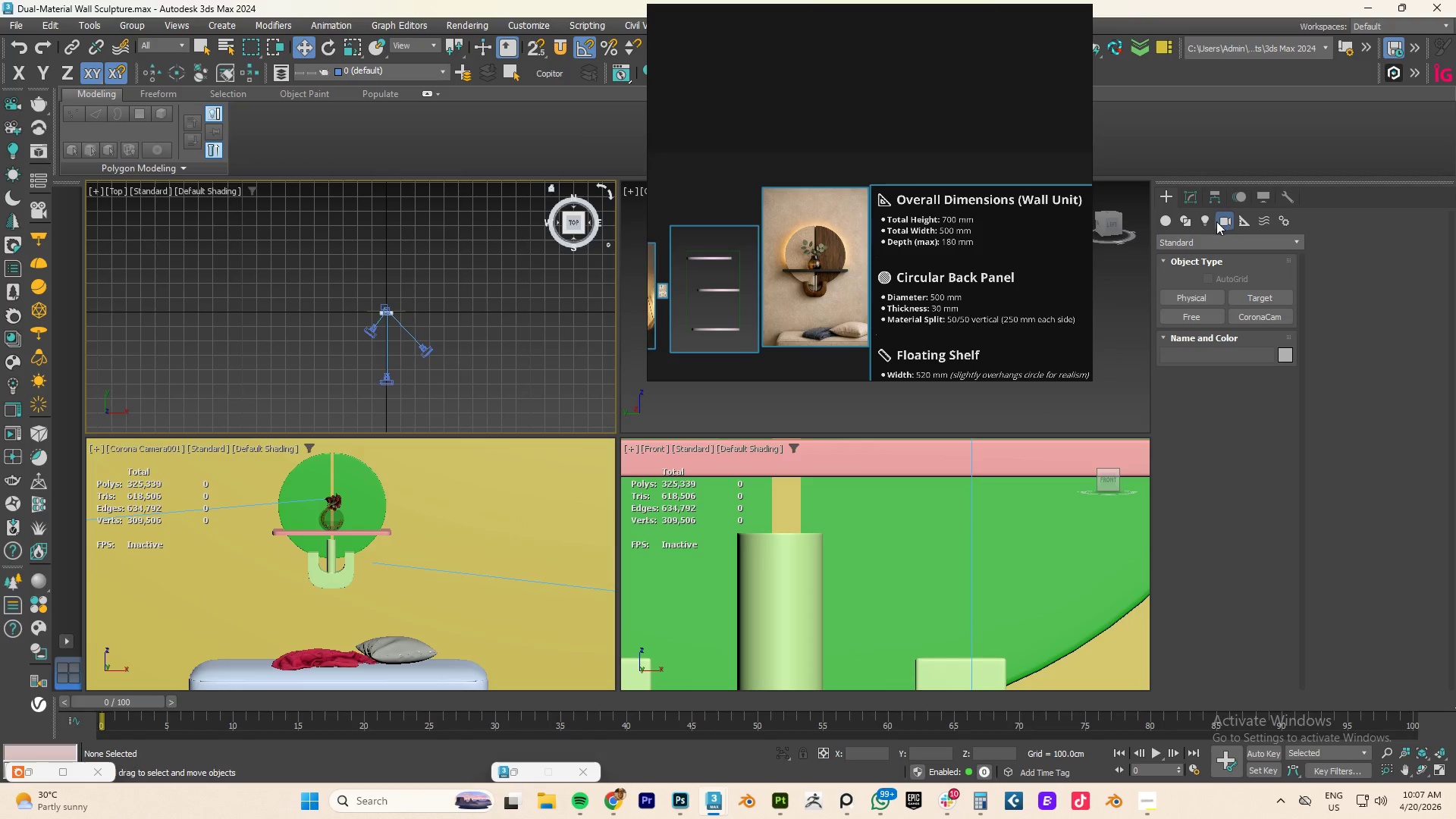 
left_click([1202, 220])
 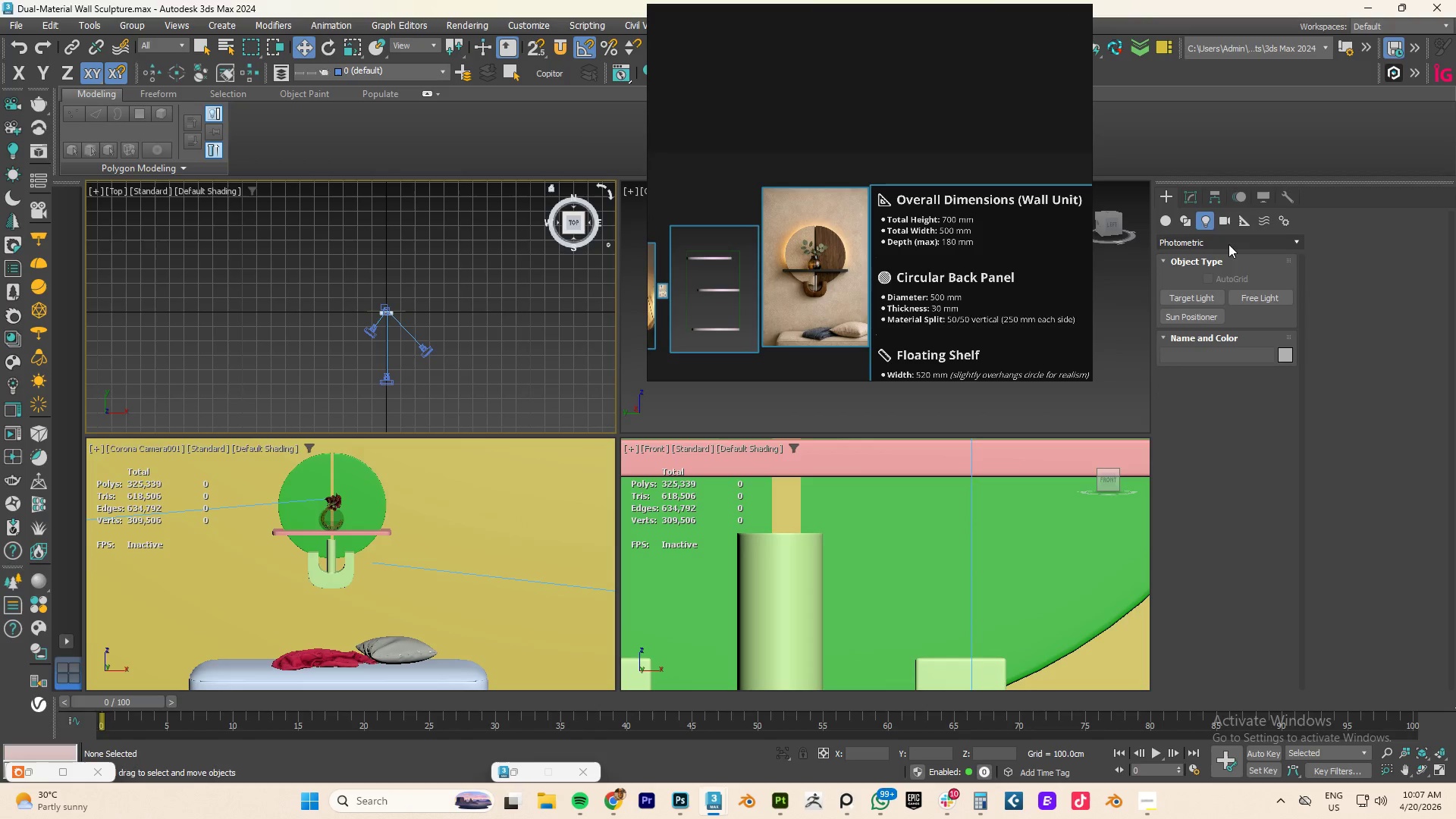 
left_click([1228, 243])
 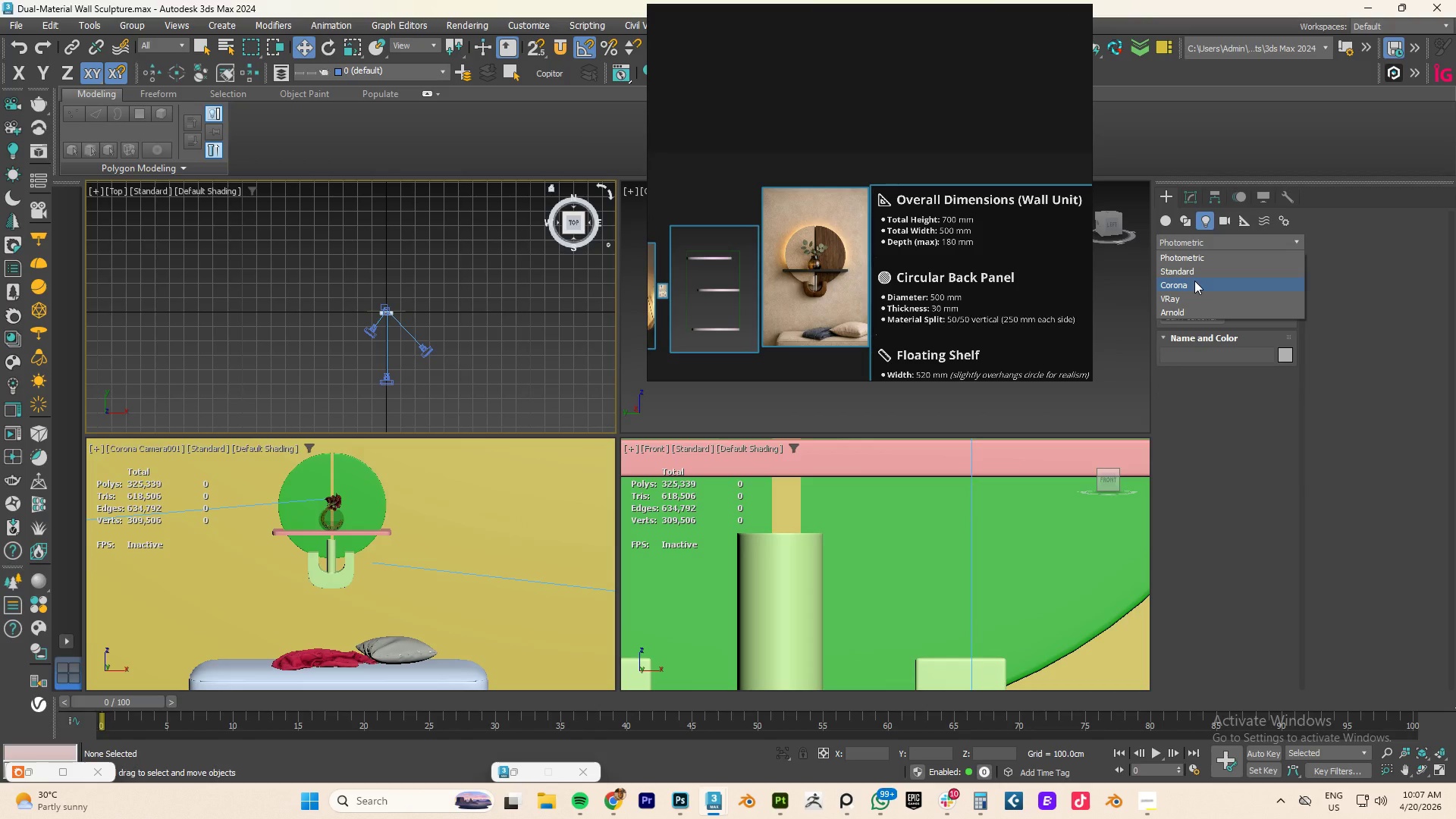 
left_click([1194, 281])
 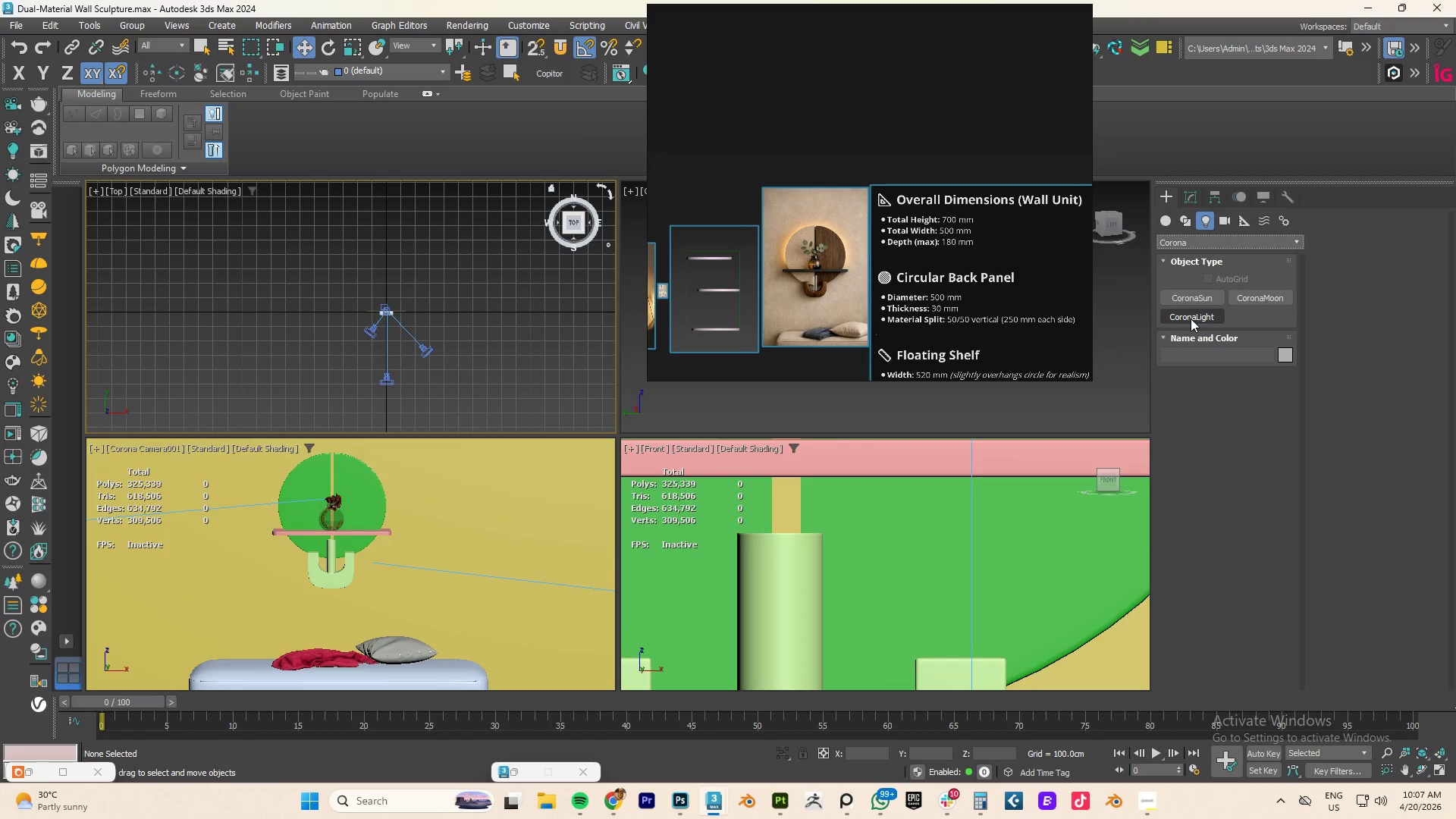 
left_click([1191, 318])
 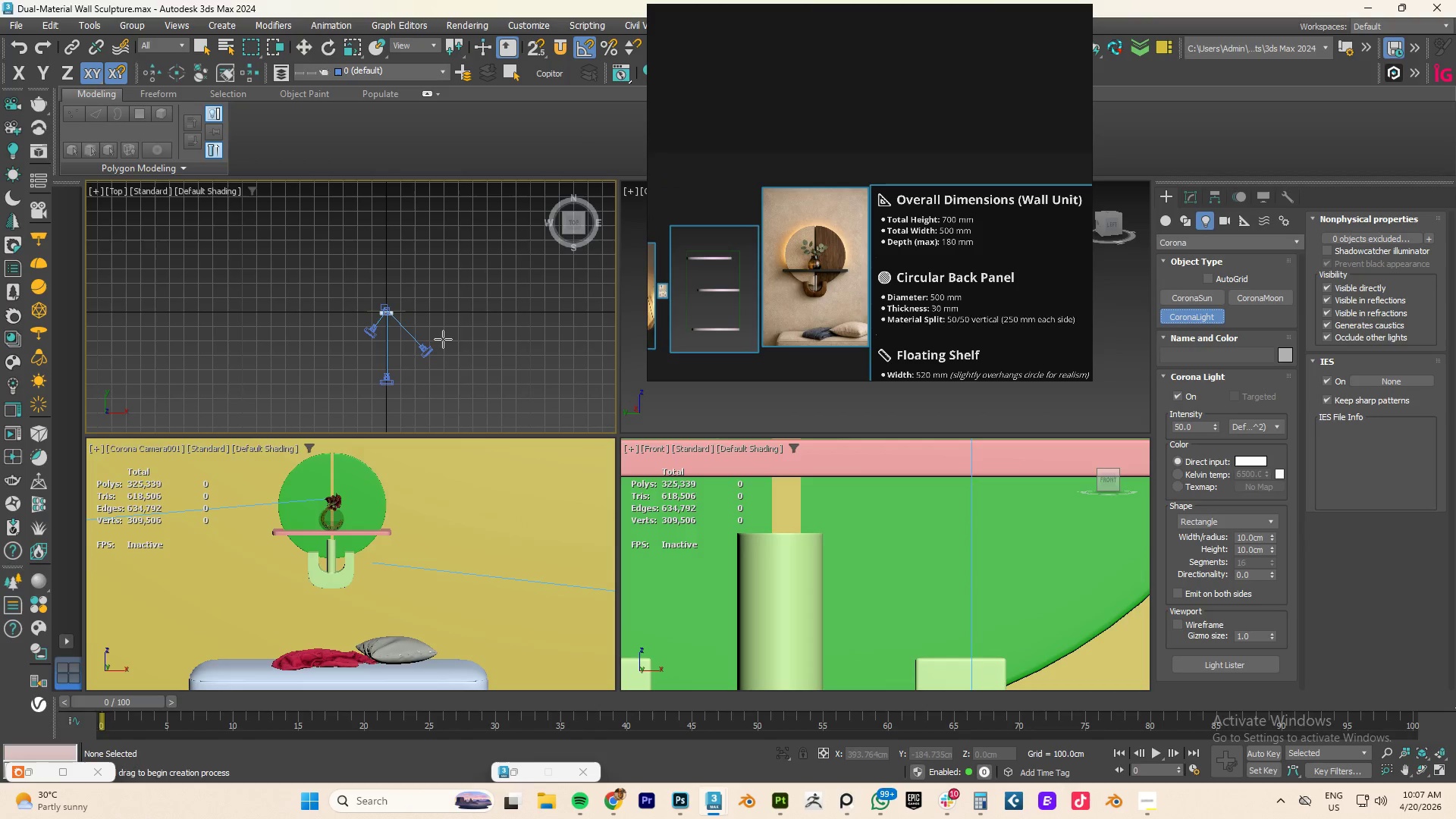 
left_click_drag(start_coordinate=[447, 332], to_coordinate=[409, 361])
 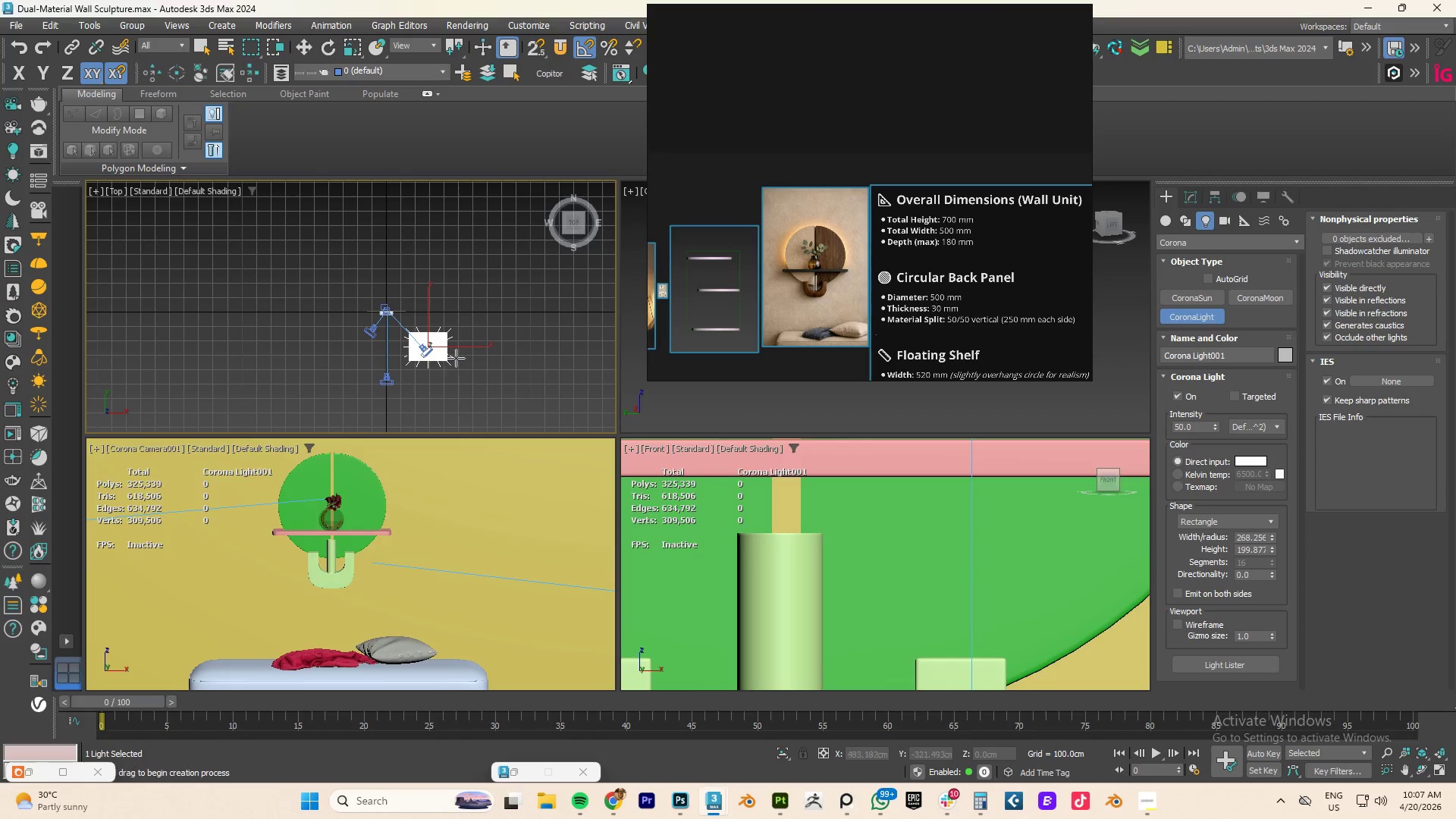 
right_click([456, 358])
 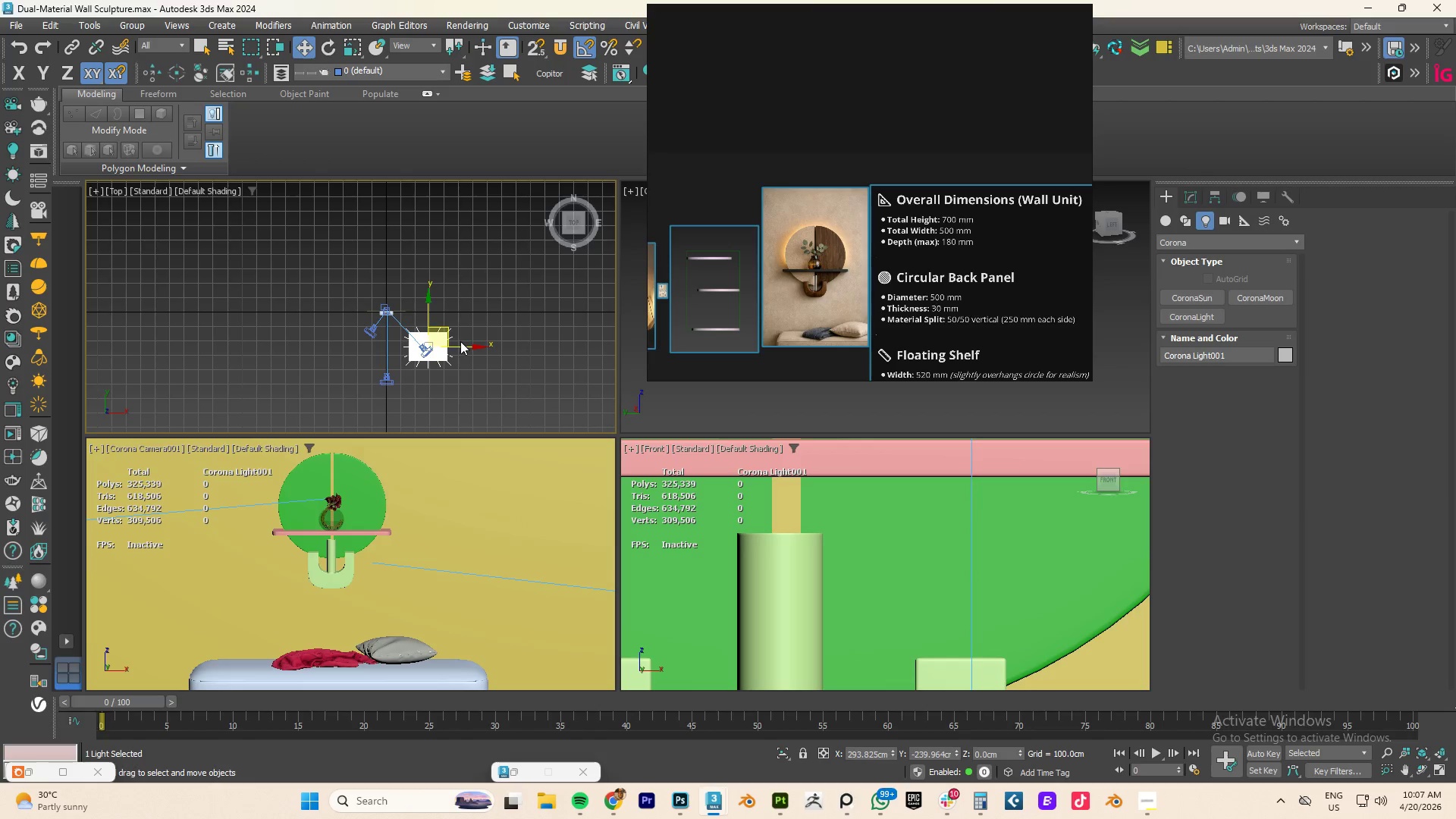 
key(E)
 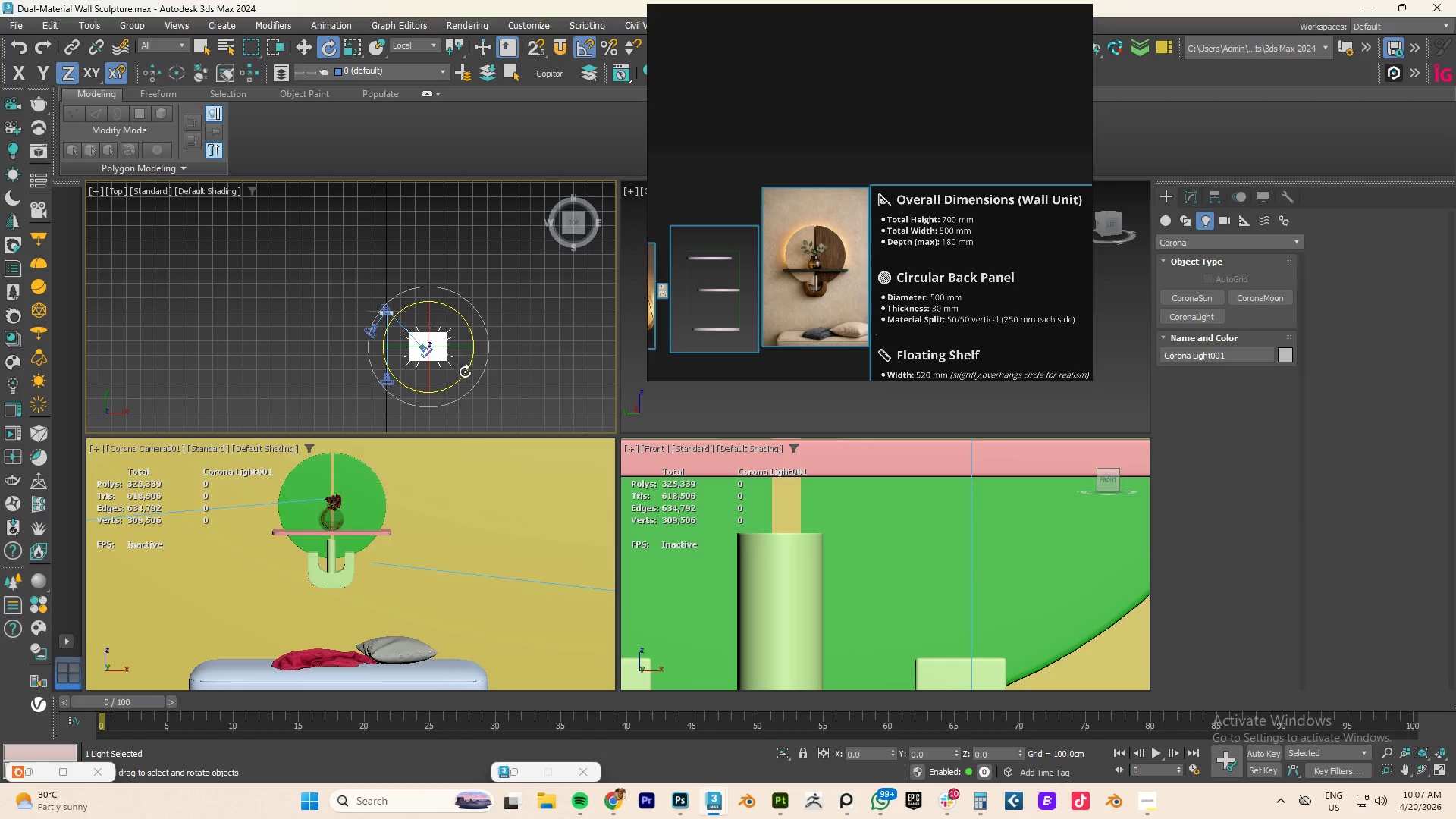 
left_click_drag(start_coordinate=[465, 372], to_coordinate=[479, 340])
 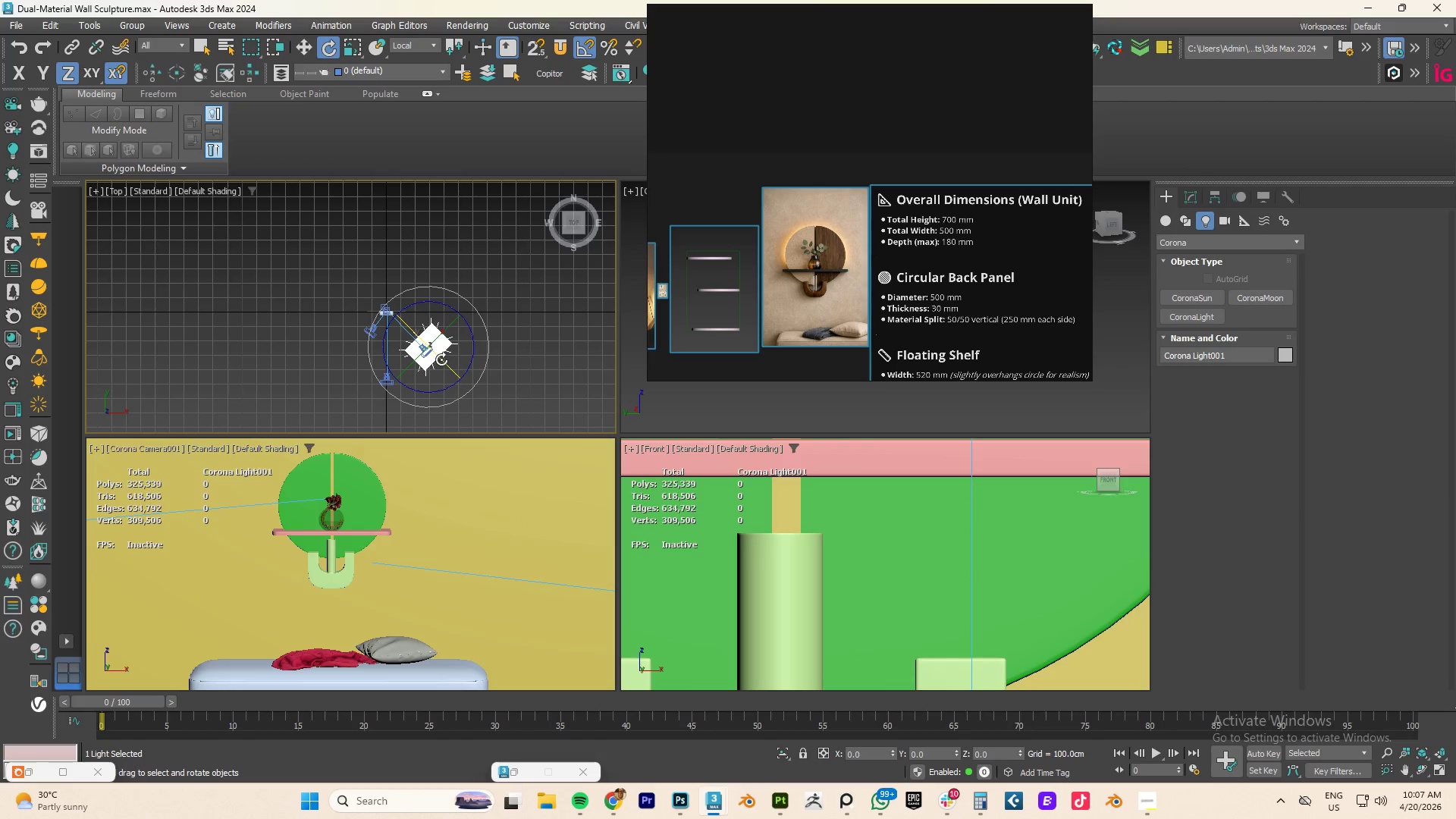 
left_click_drag(start_coordinate=[443, 360], to_coordinate=[456, 366])
 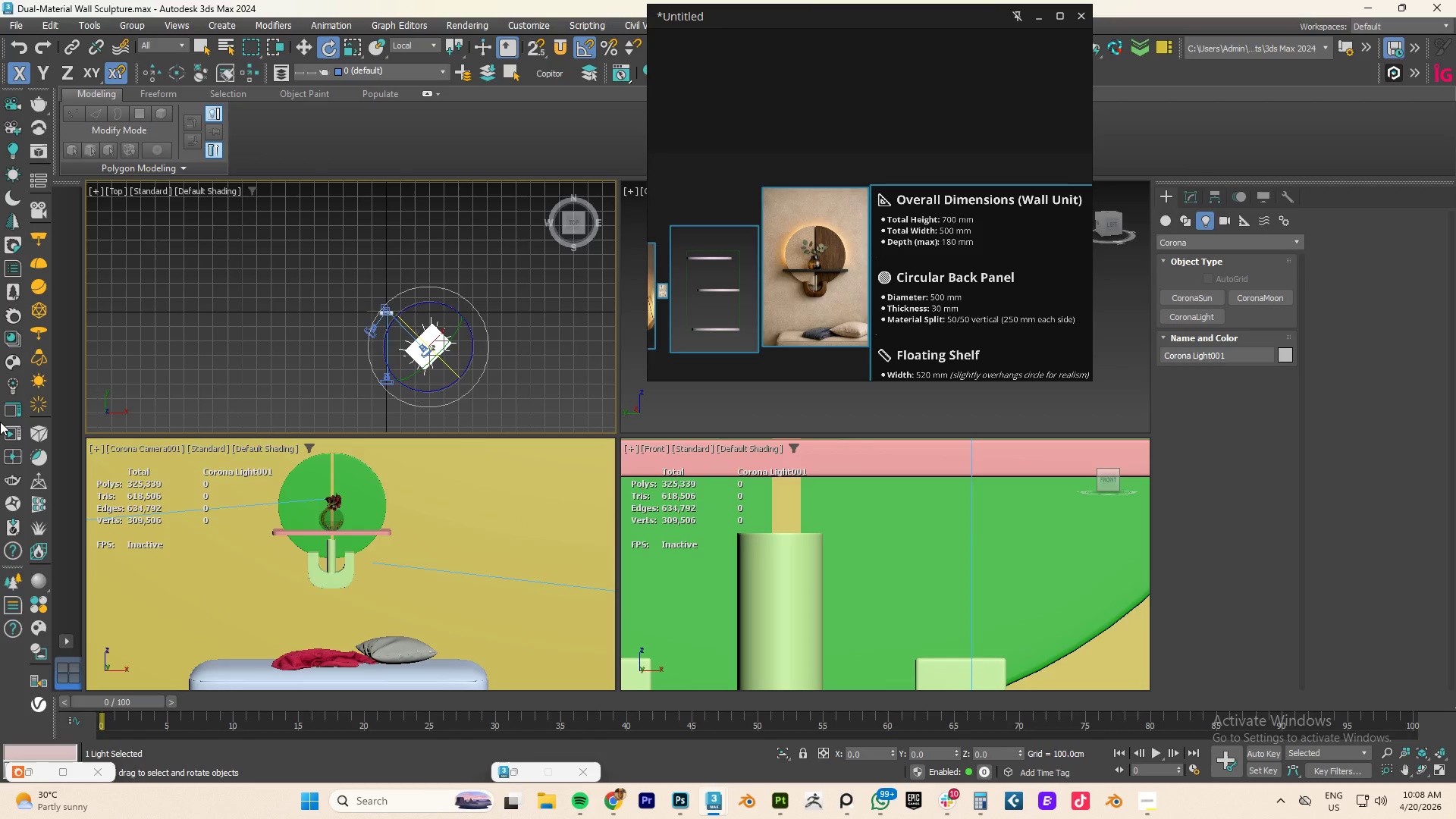 
left_click([16, 434])
 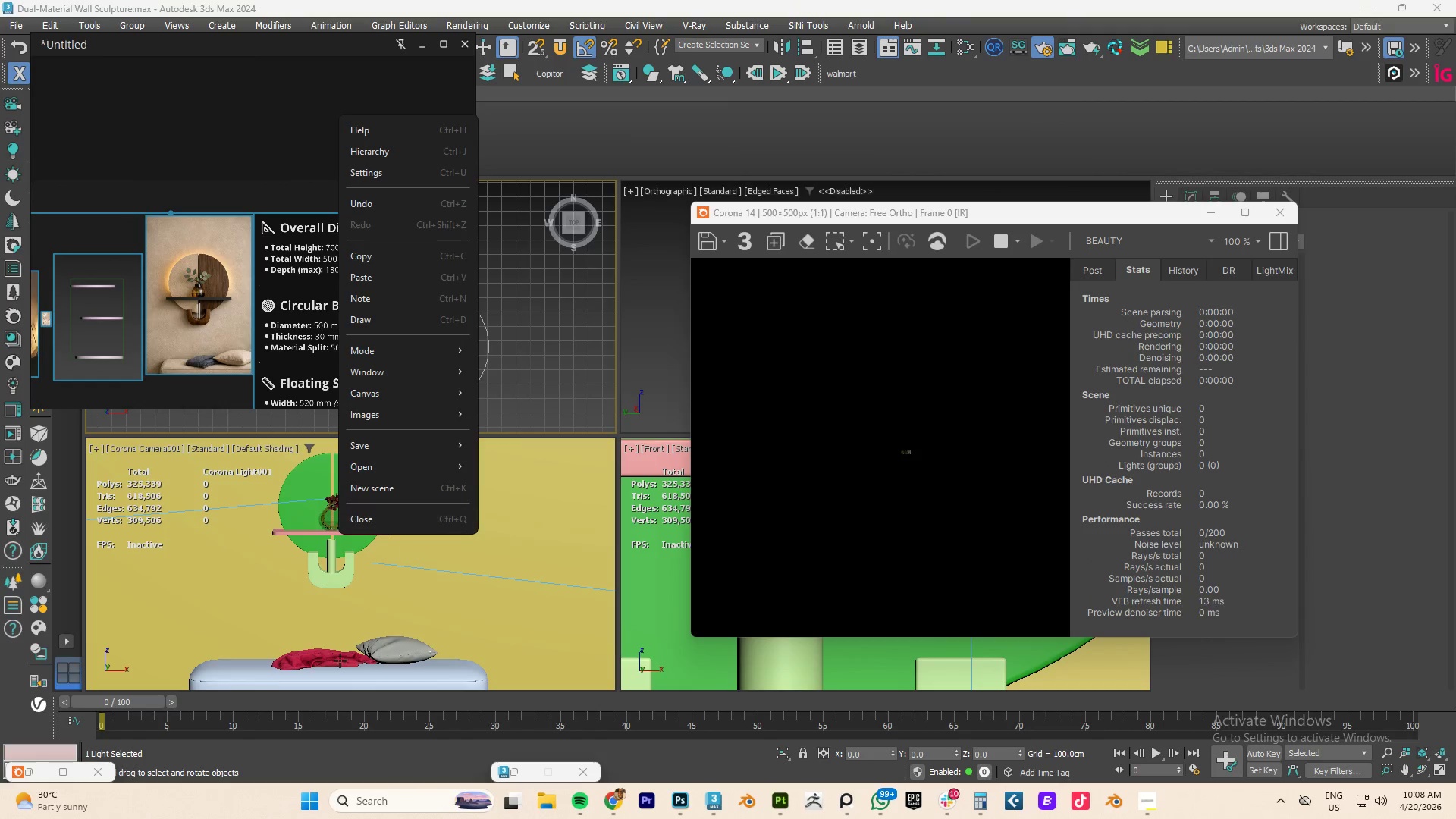 
left_click([511, 770])
 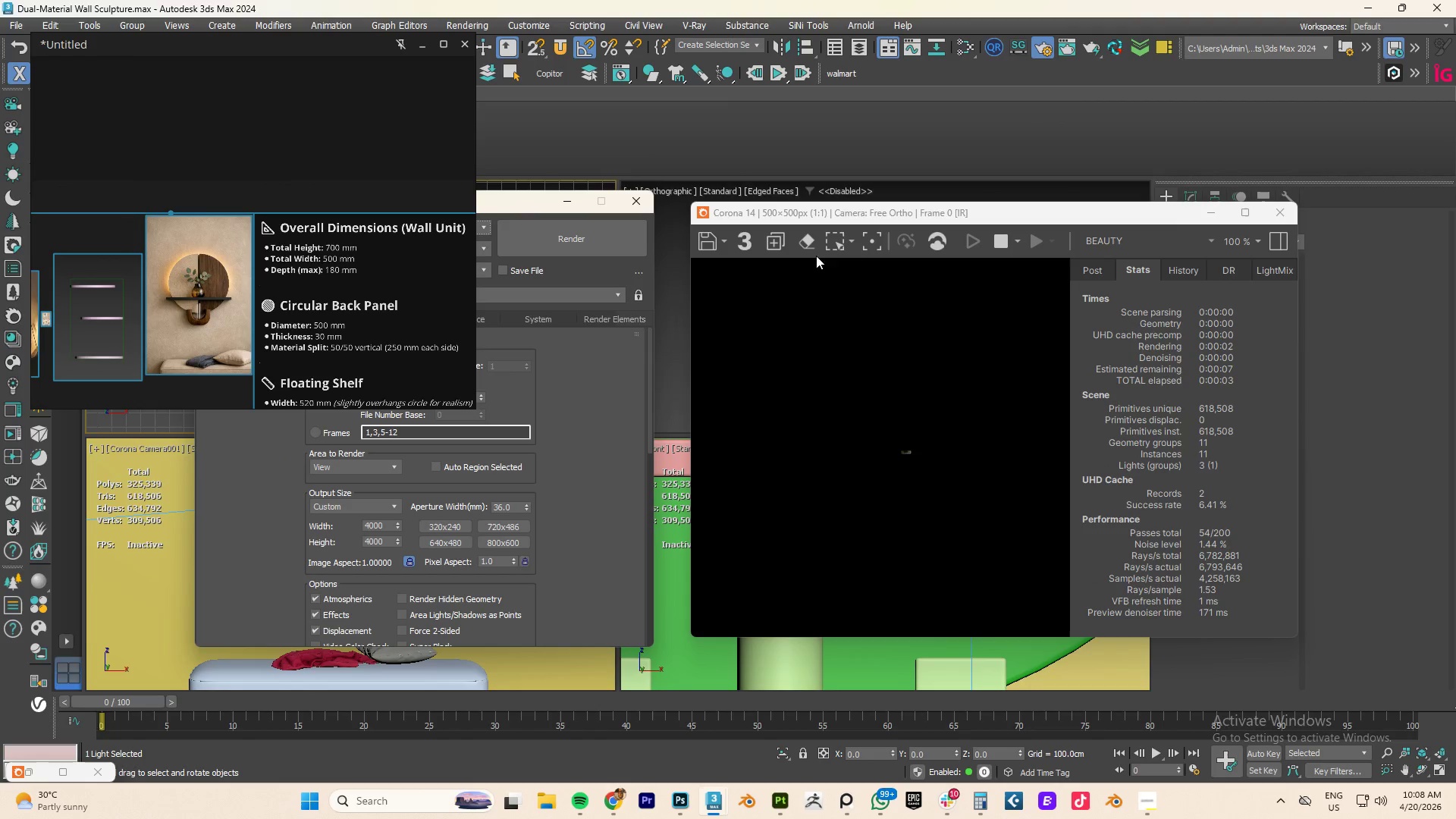 
left_click_drag(start_coordinate=[523, 202], to_coordinate=[889, 228])
 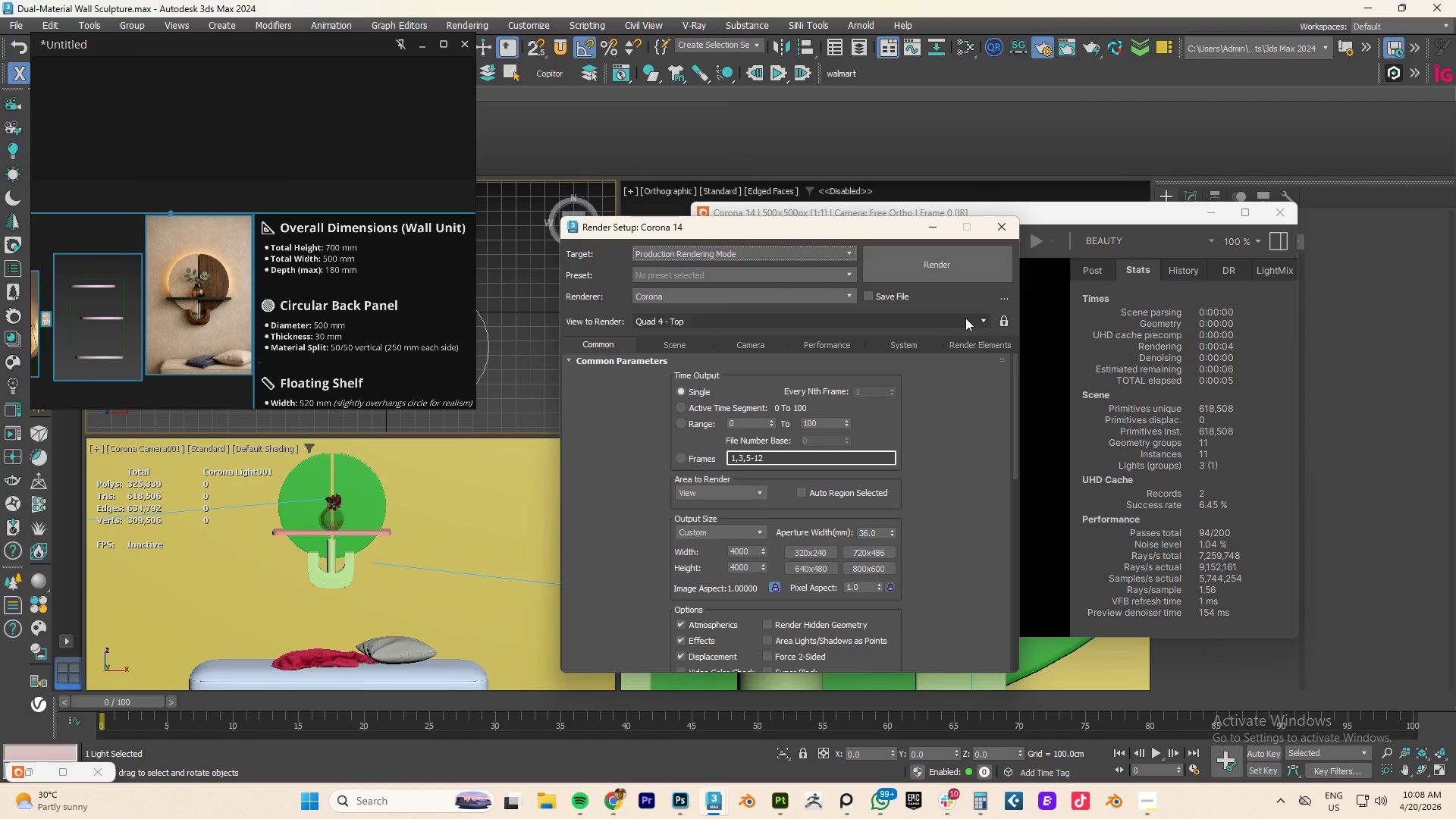 
left_click([965, 318])
 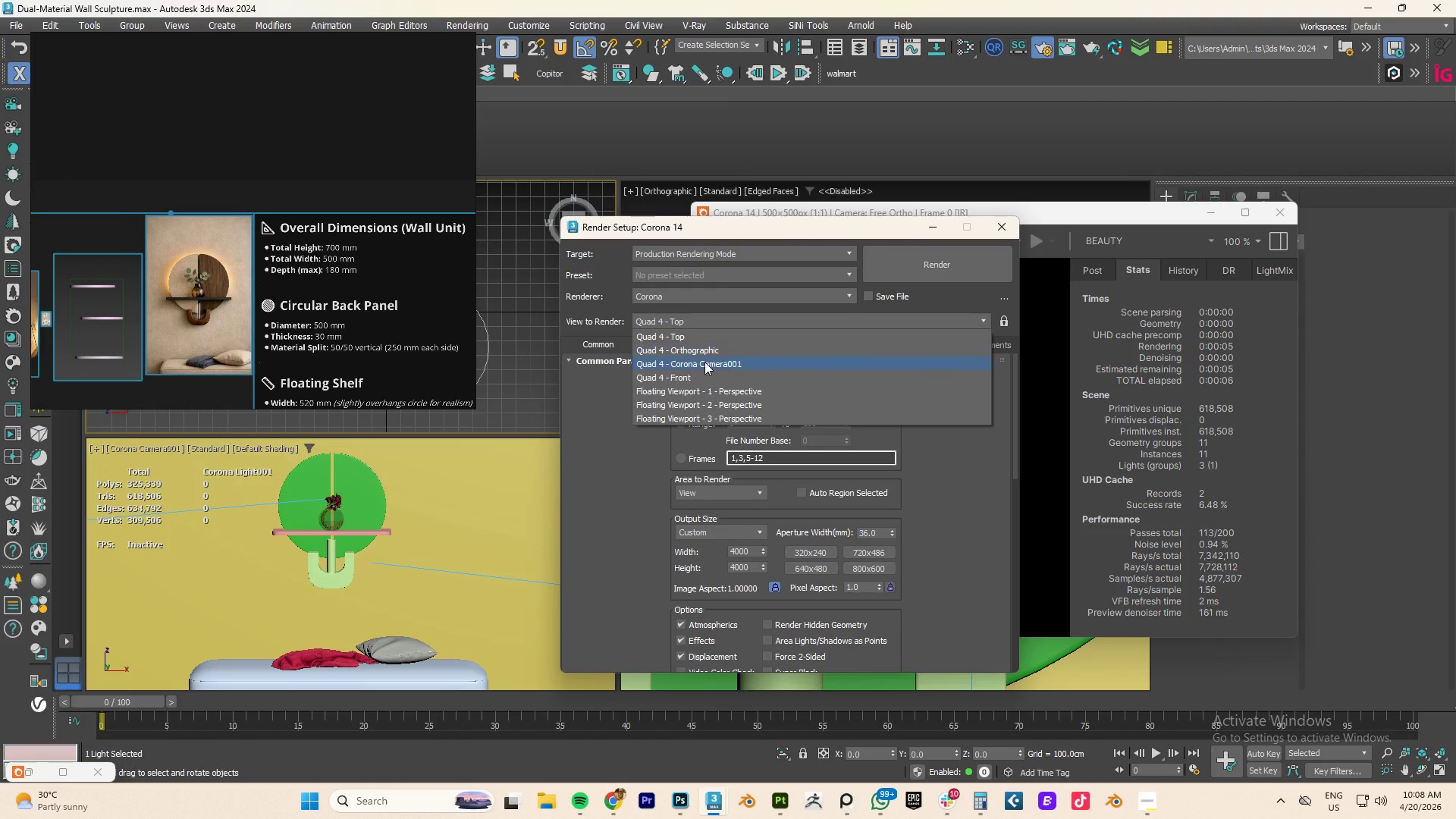 
left_click([704, 362])
 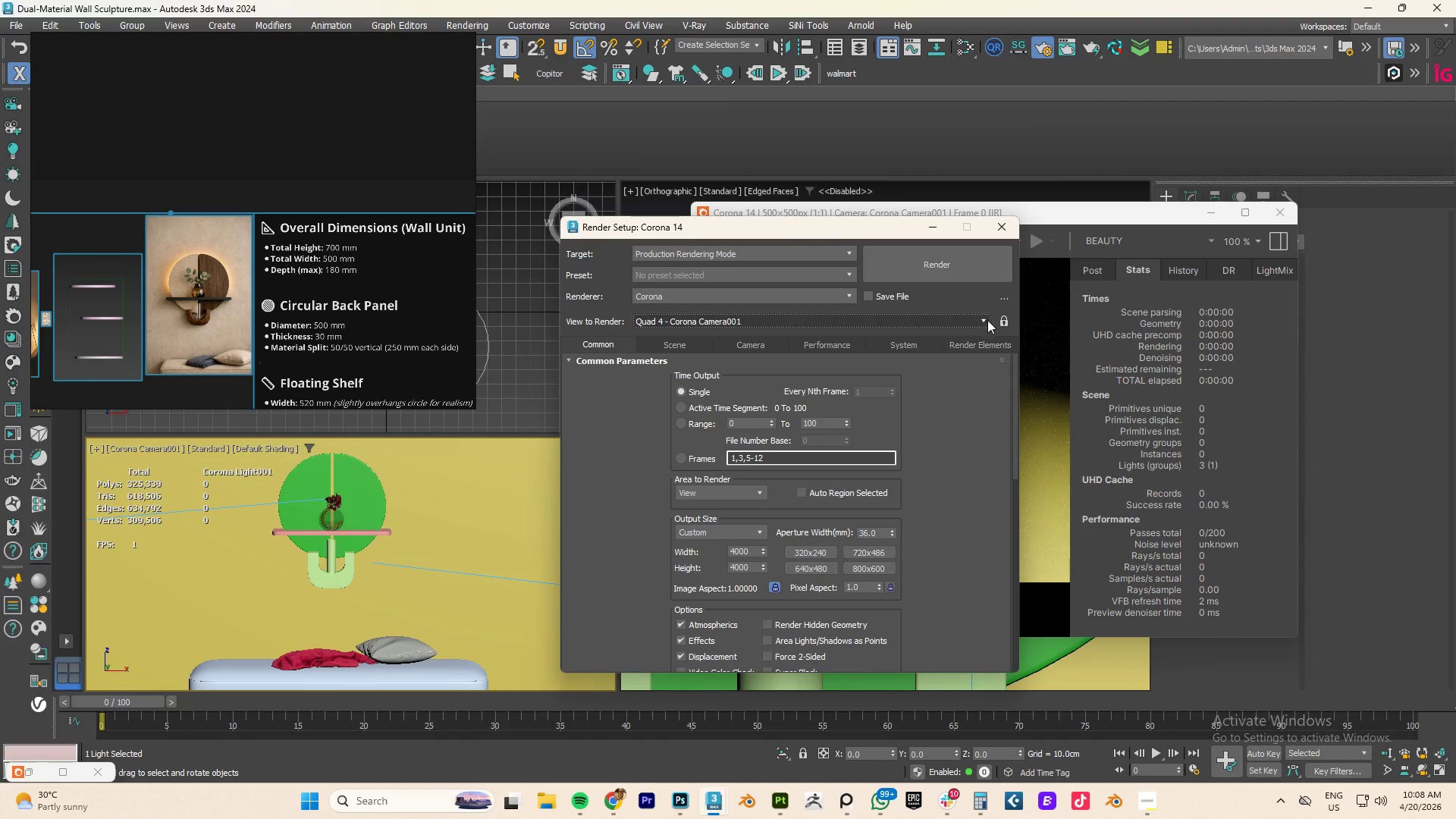 
left_click([1003, 320])
 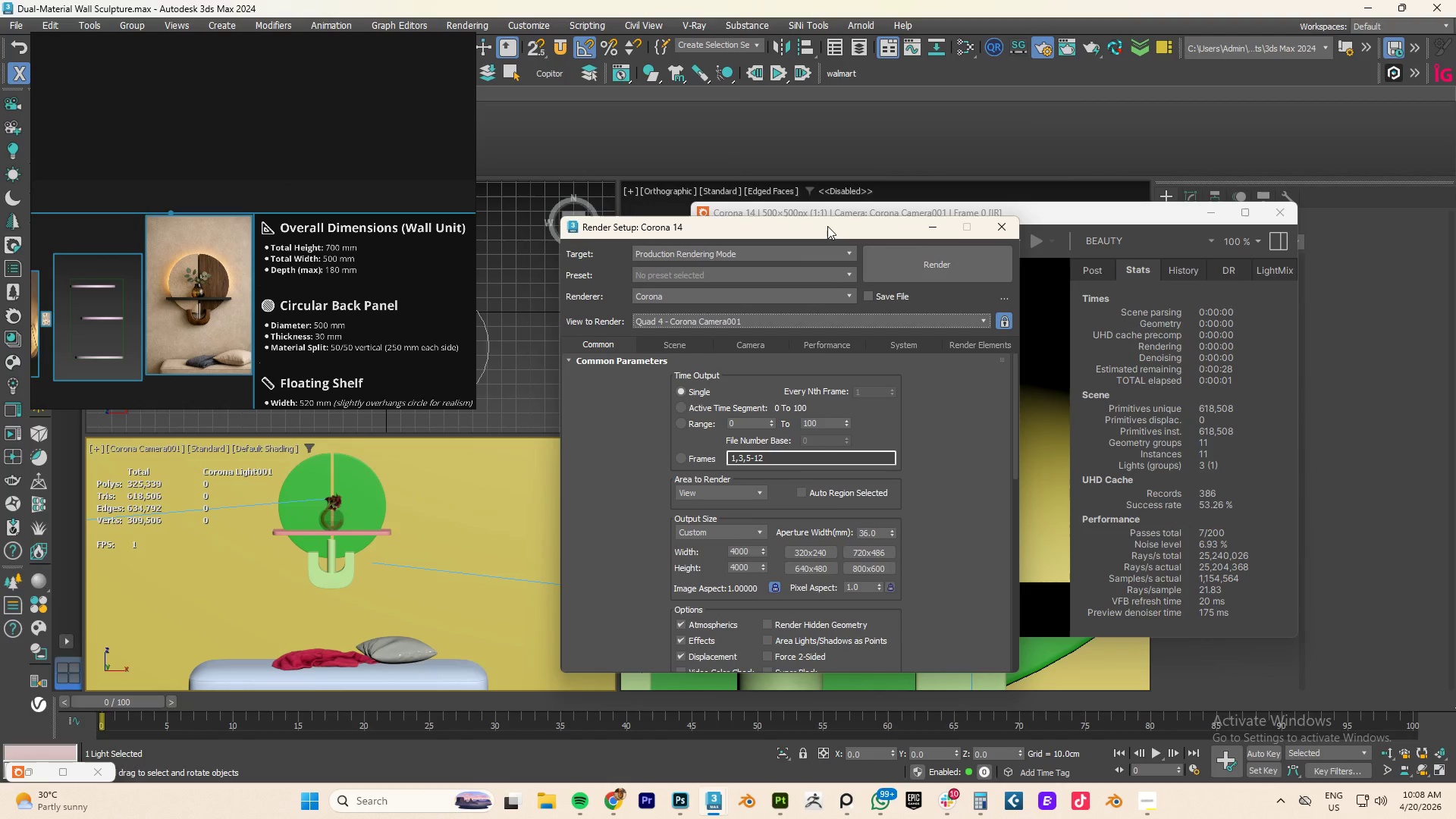 
left_click_drag(start_coordinate=[829, 227], to_coordinate=[810, 218])
 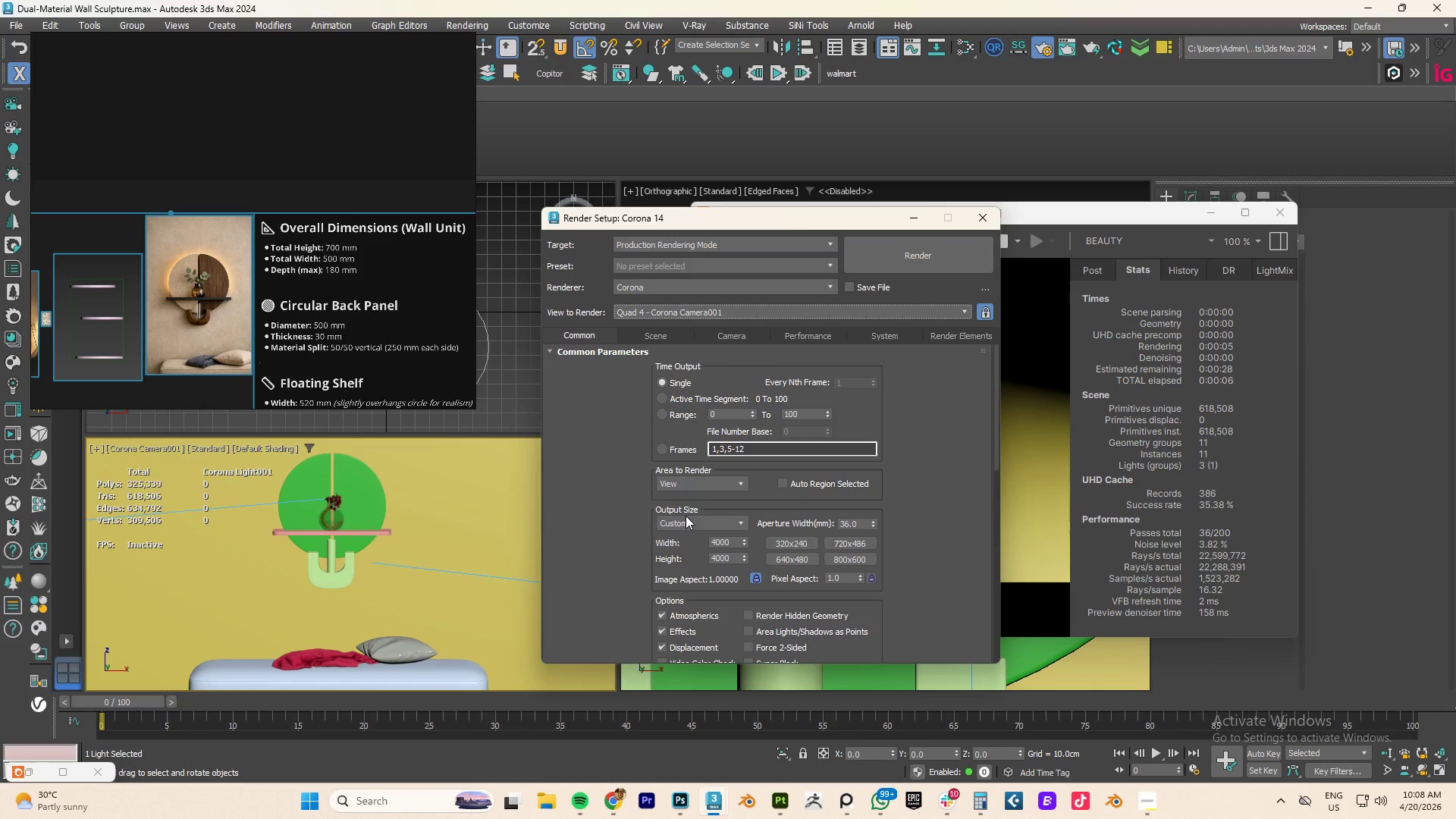 
left_click([652, 336])
 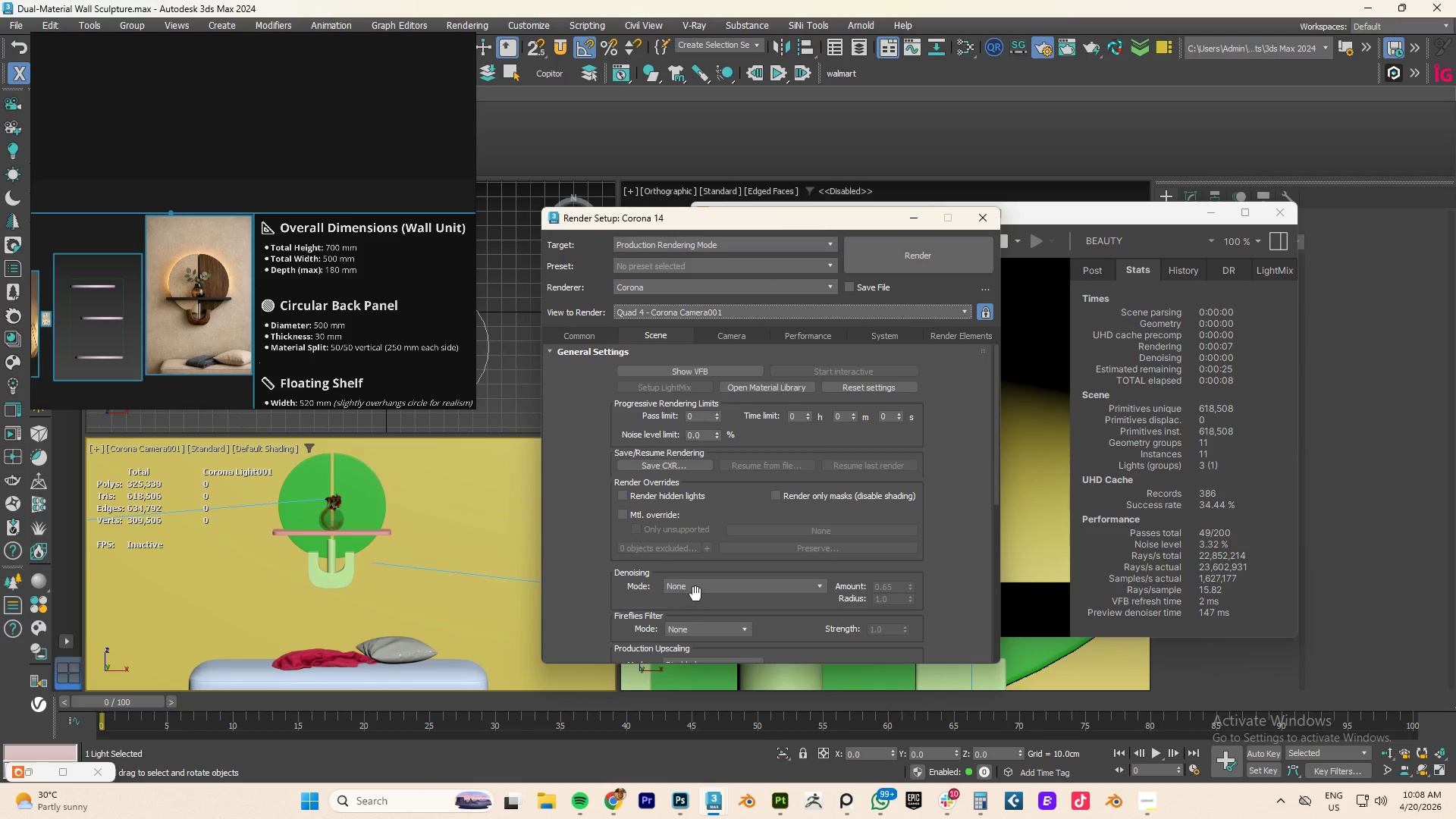 
left_click([695, 590])
 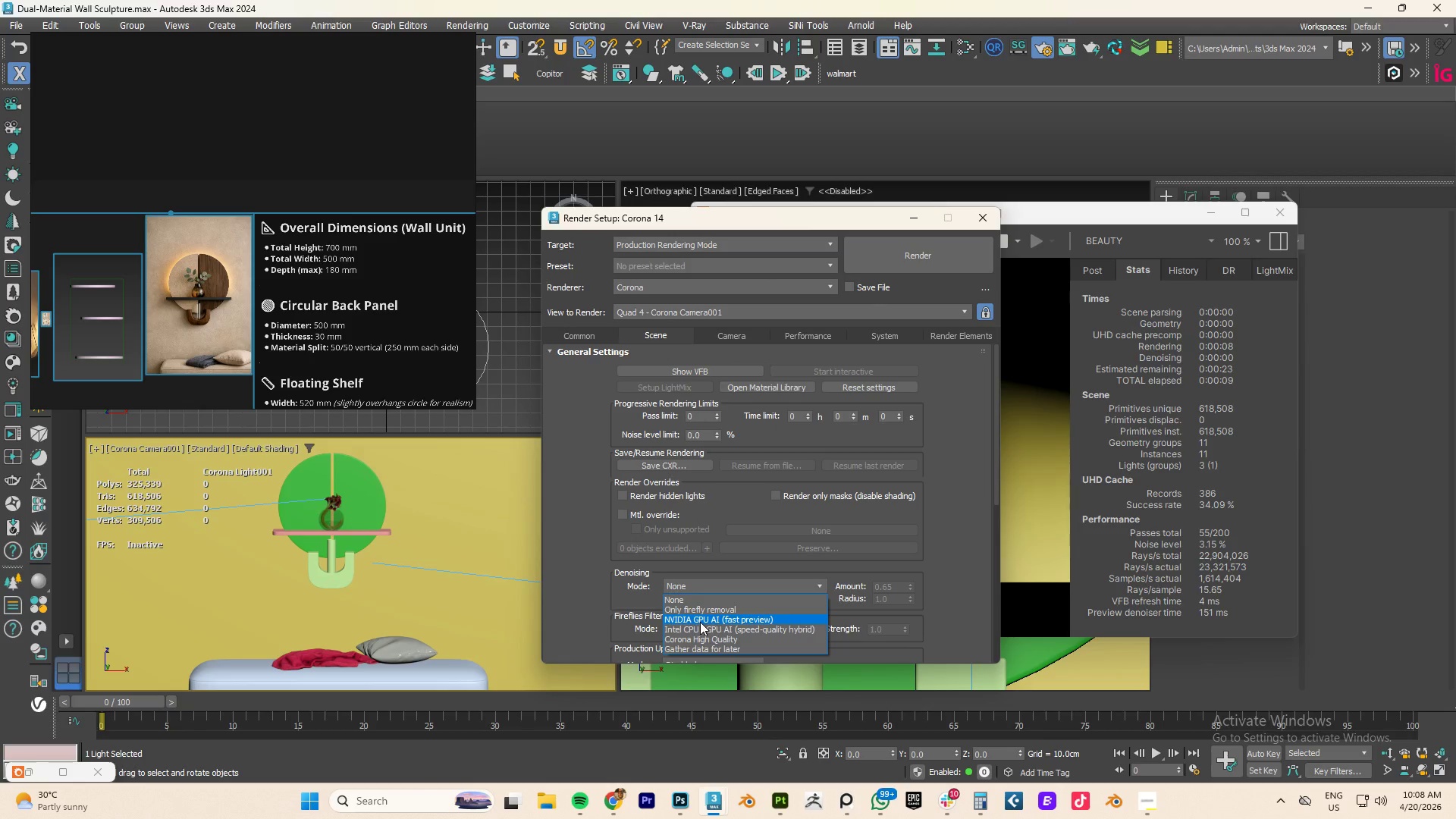 
left_click([701, 636])
 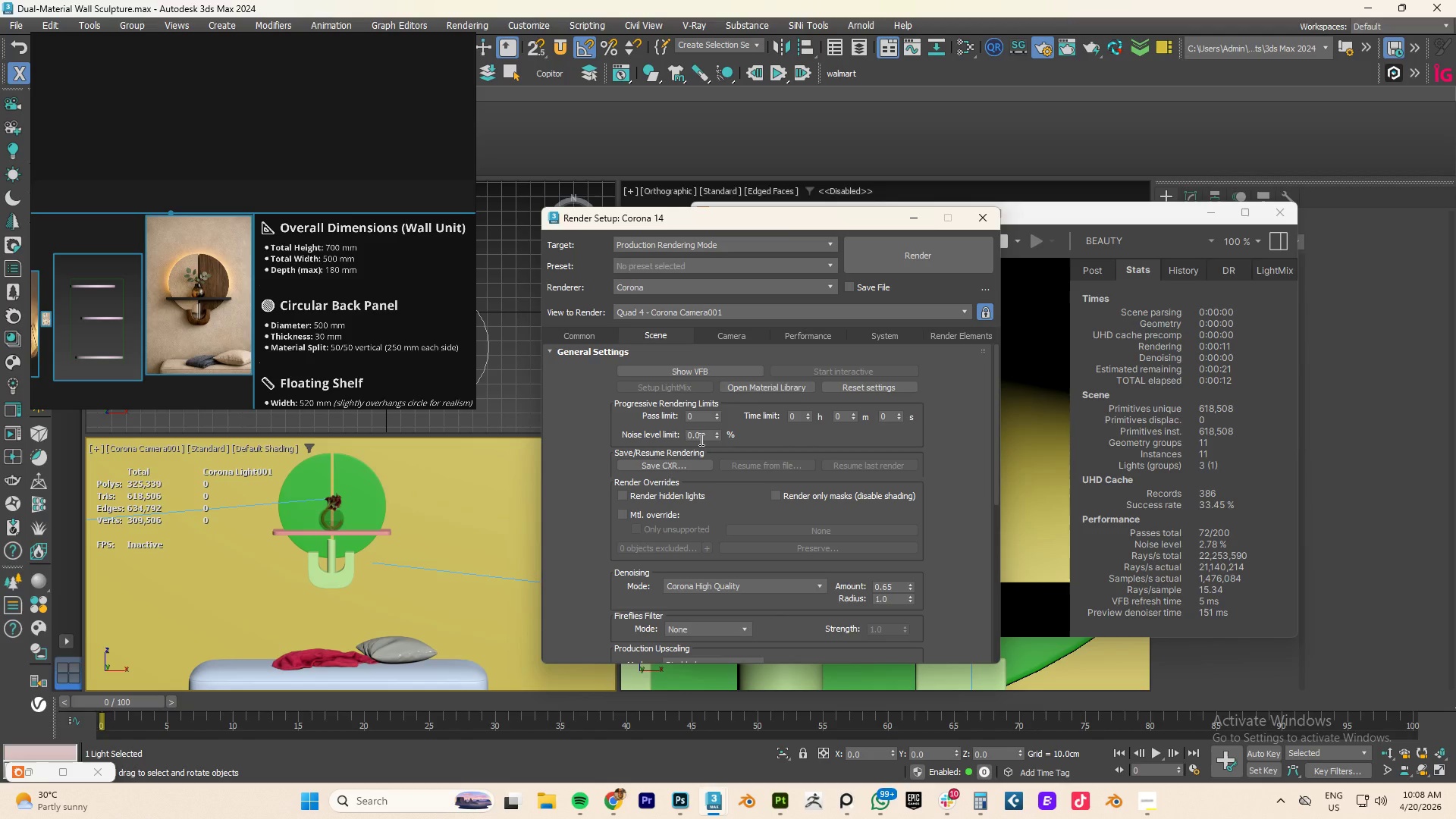 
double_click([699, 436])
 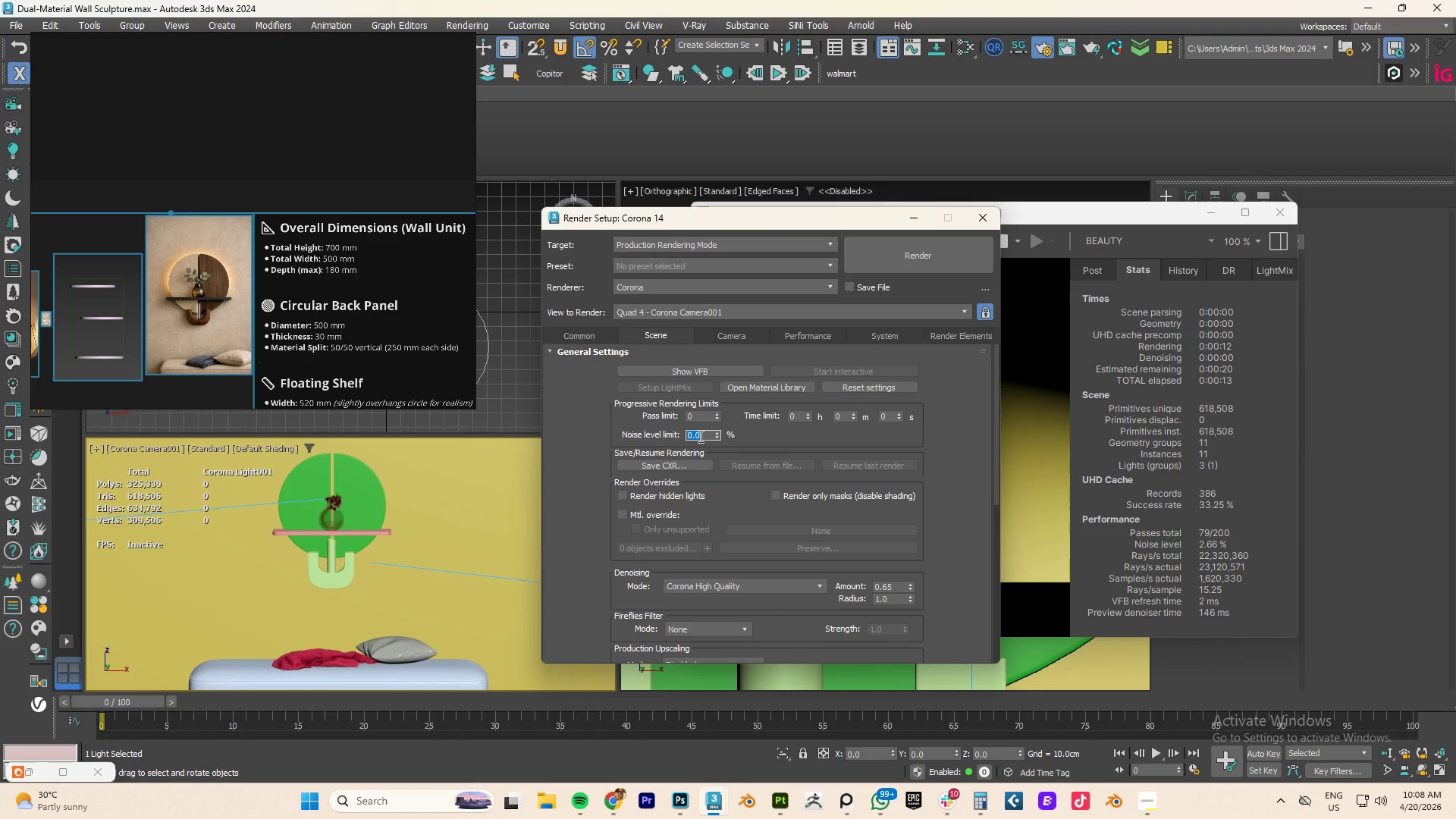 
key(Numpad2)
 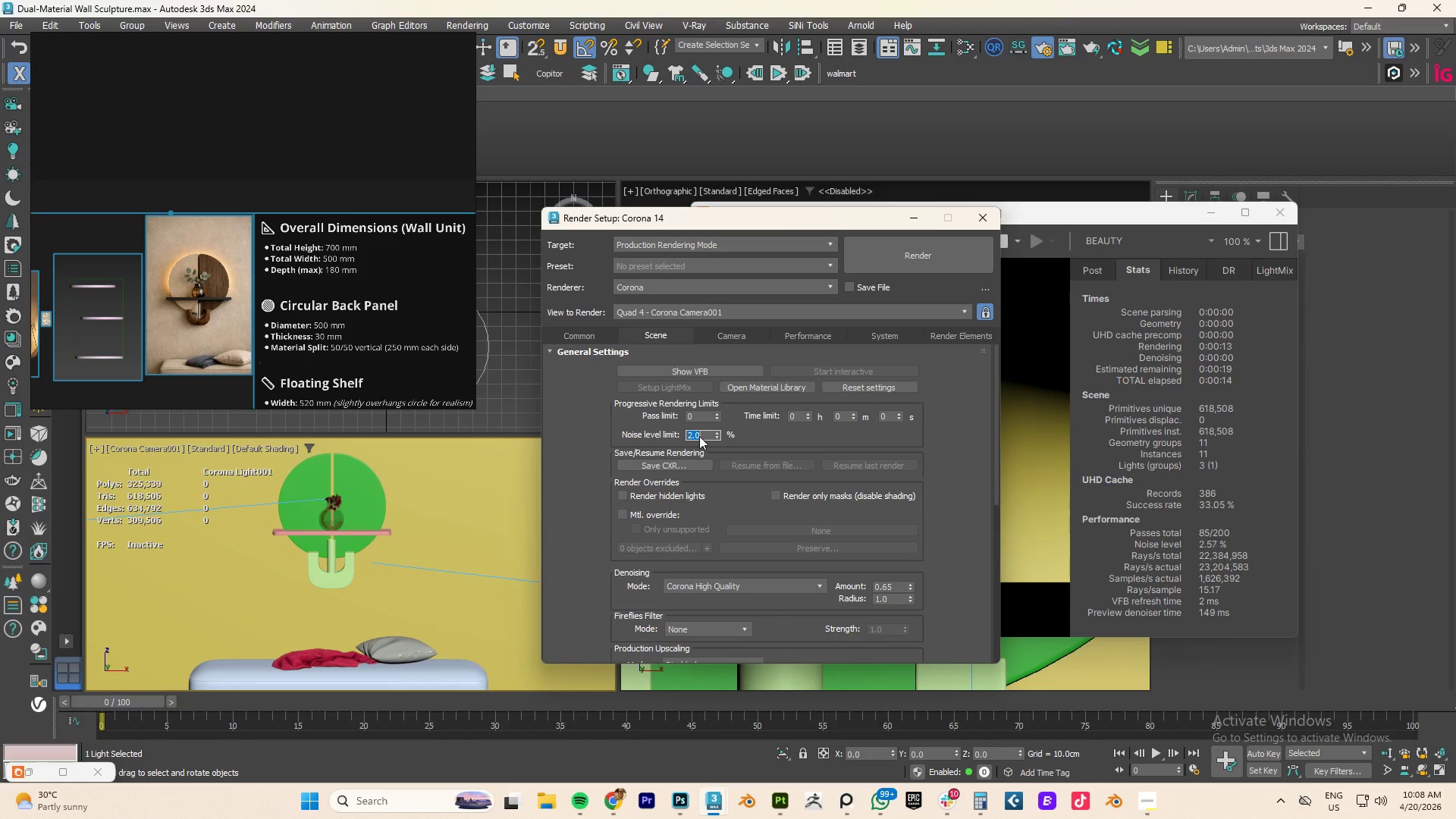 
key(NumpadEnter)
 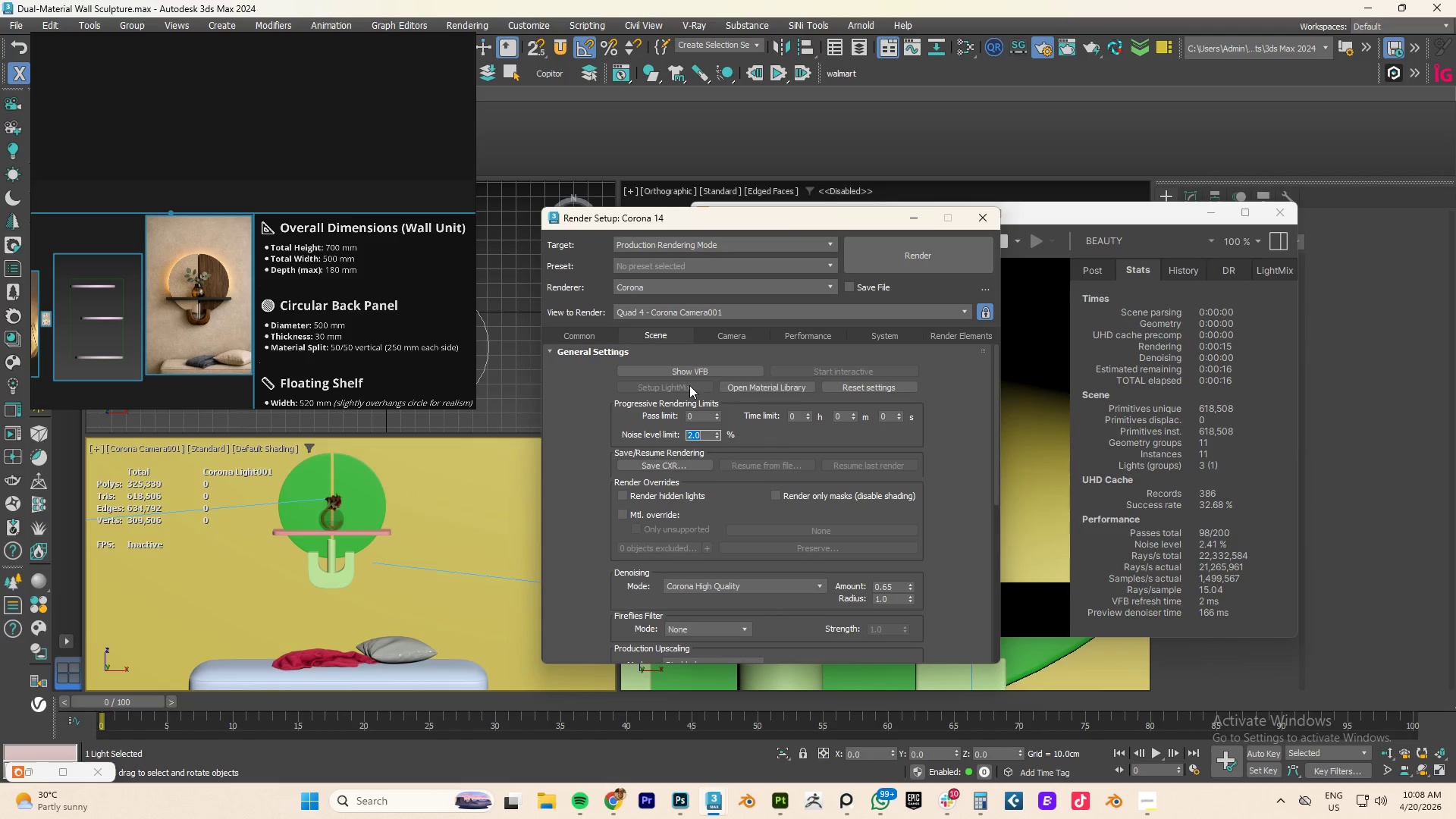 
left_click([749, 332])
 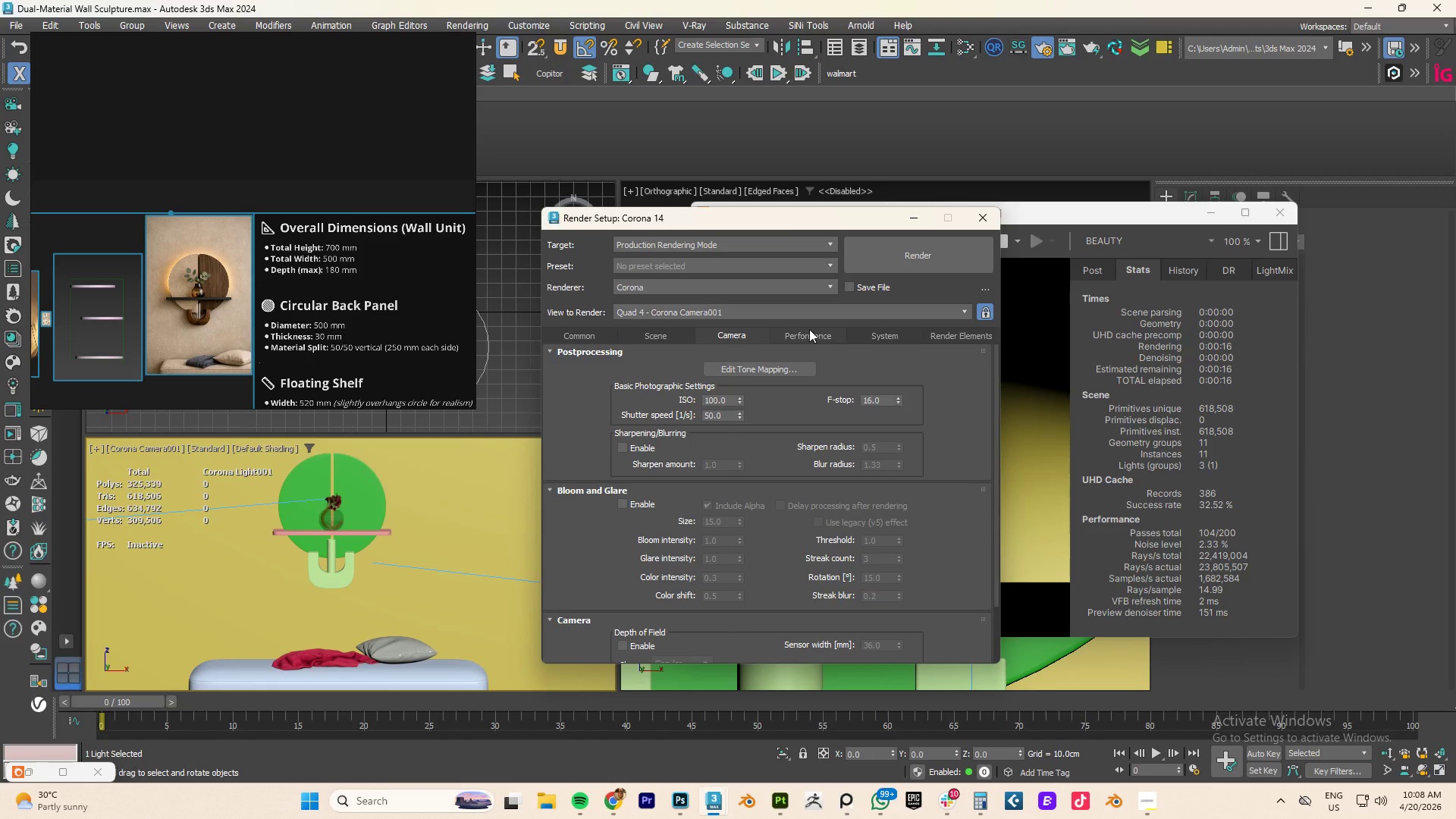 
left_click([827, 329])
 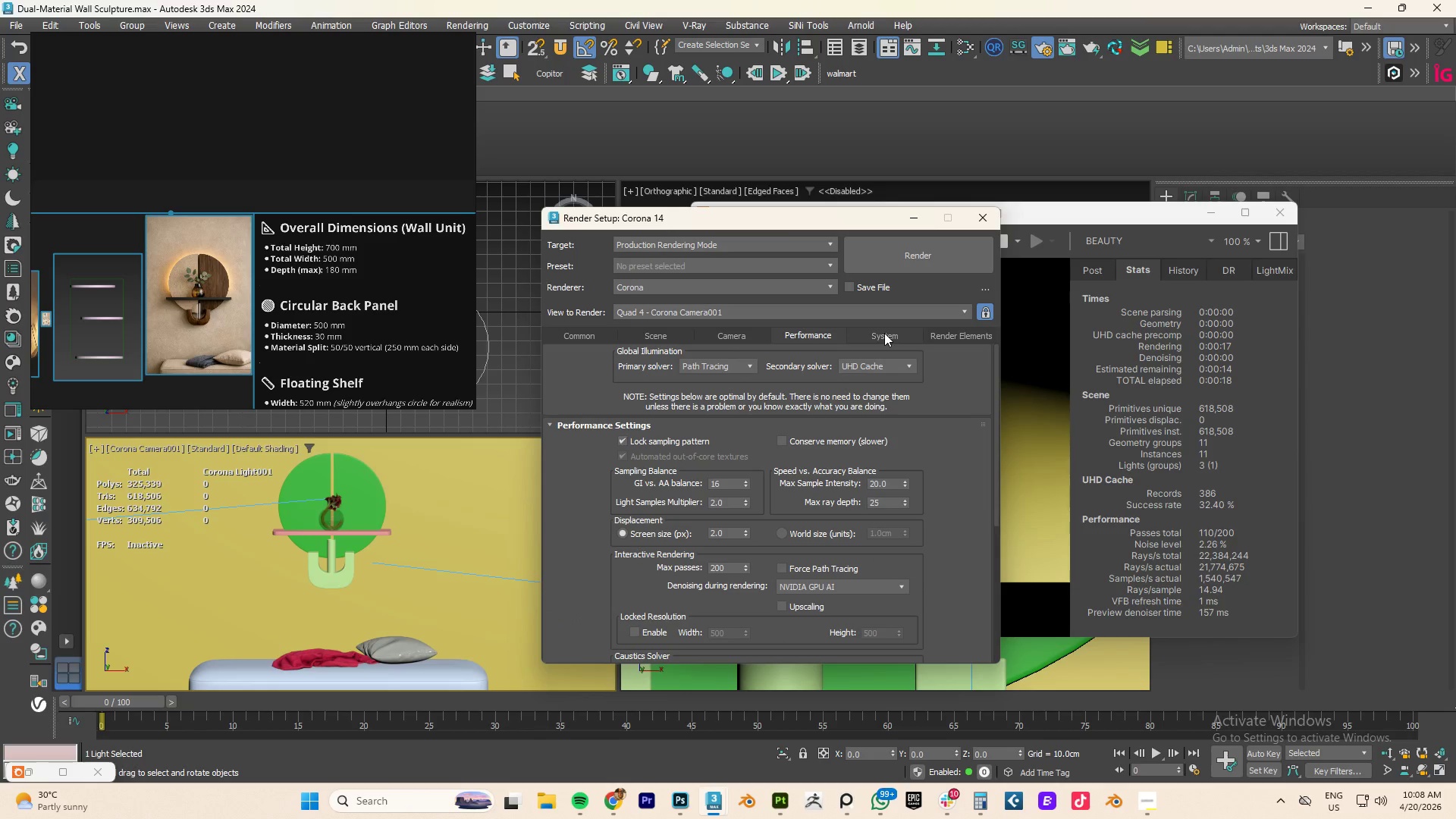 
left_click([884, 333])
 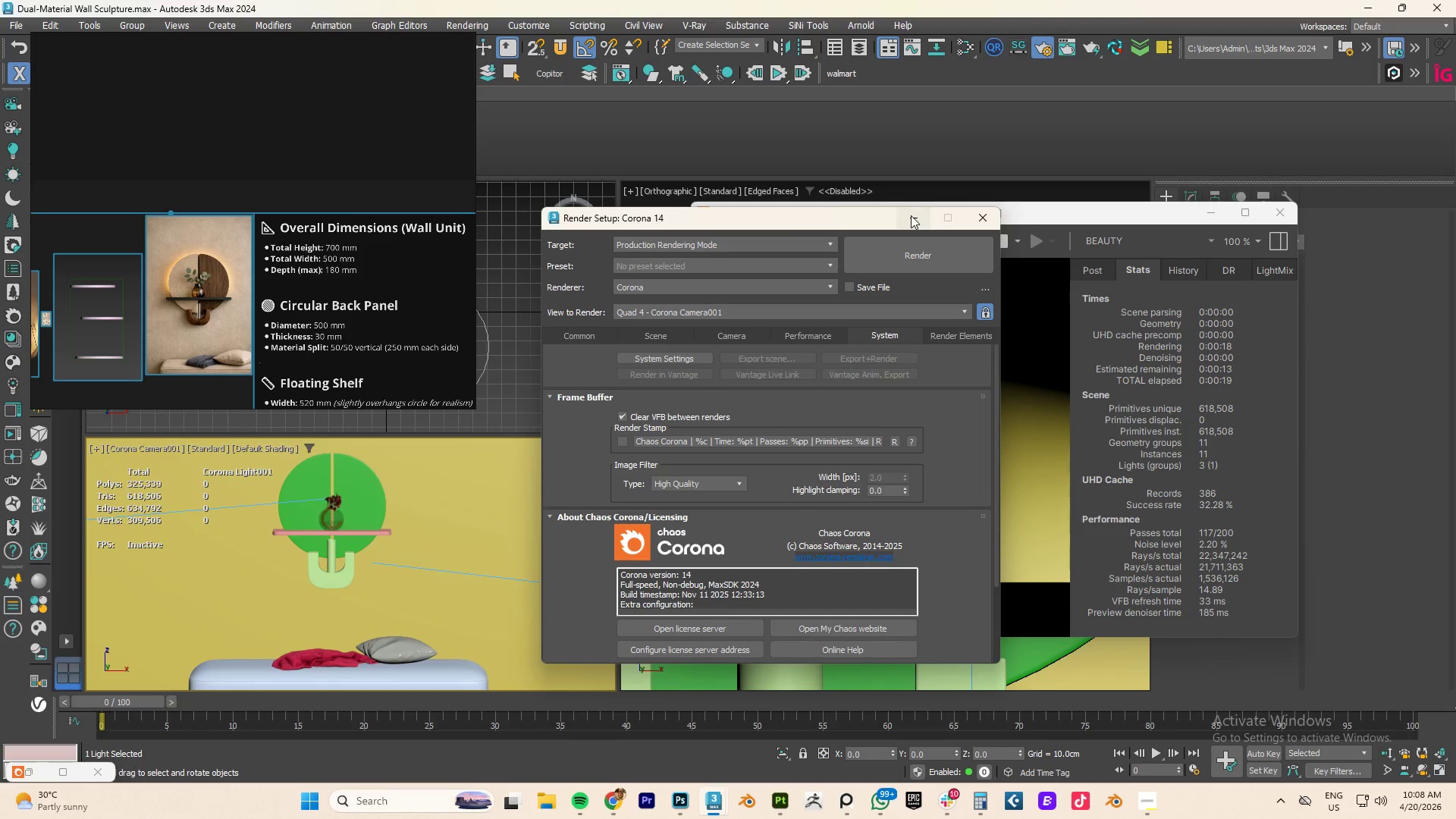 
left_click([908, 214])
 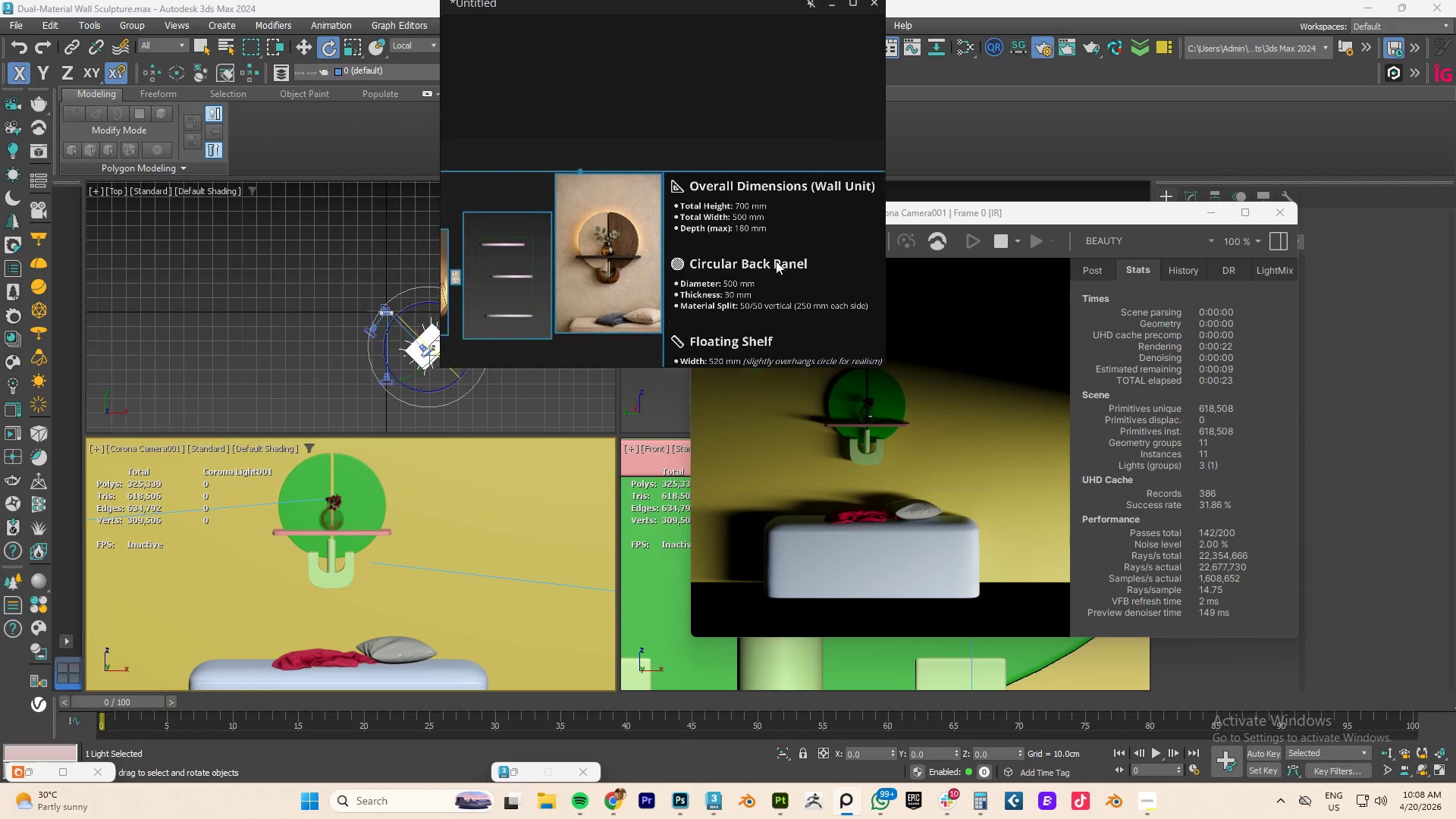 
hold_key(key=AltLeft, duration=0.81)
 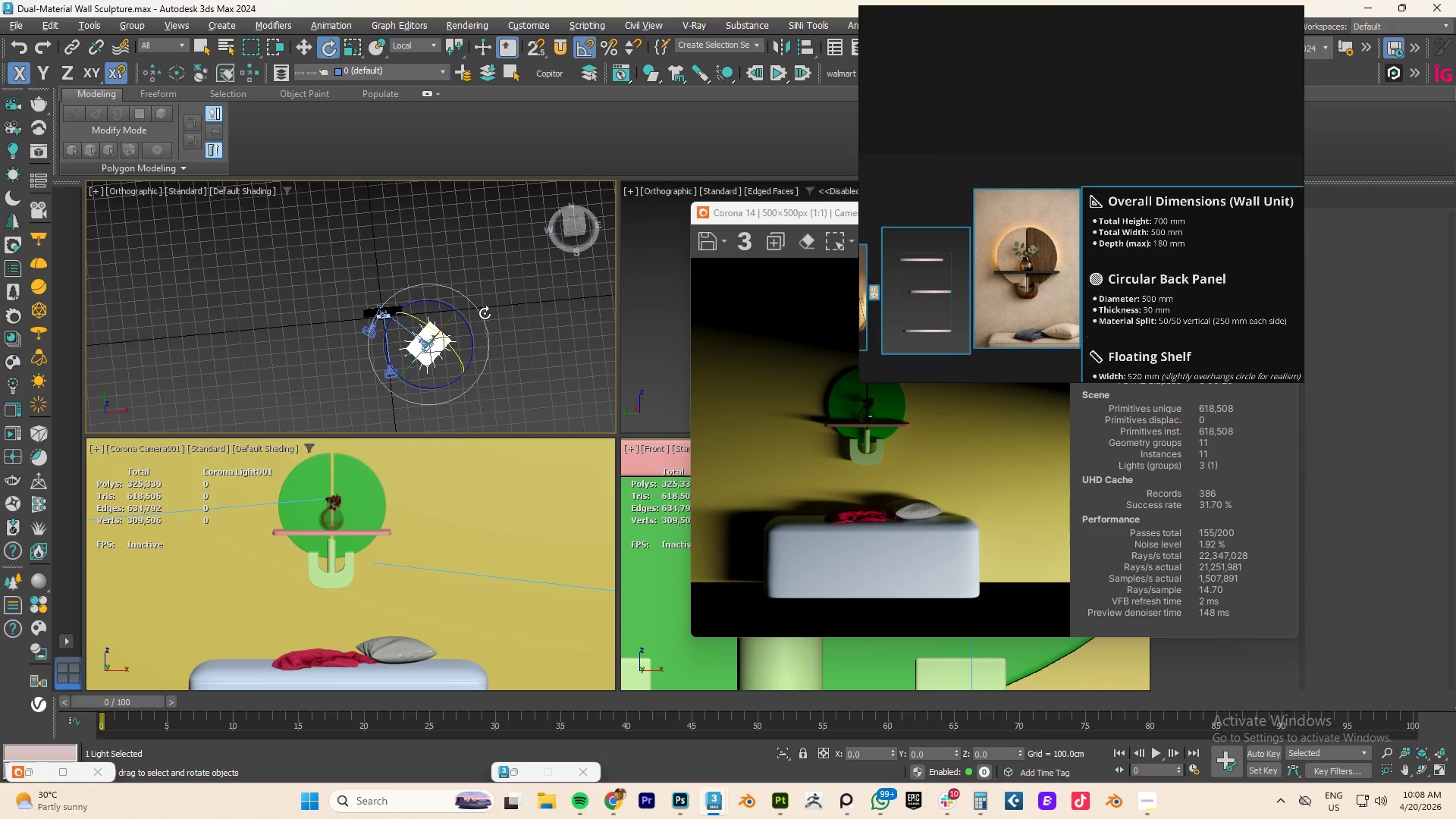 
hold_key(key=AltLeft, duration=0.91)
 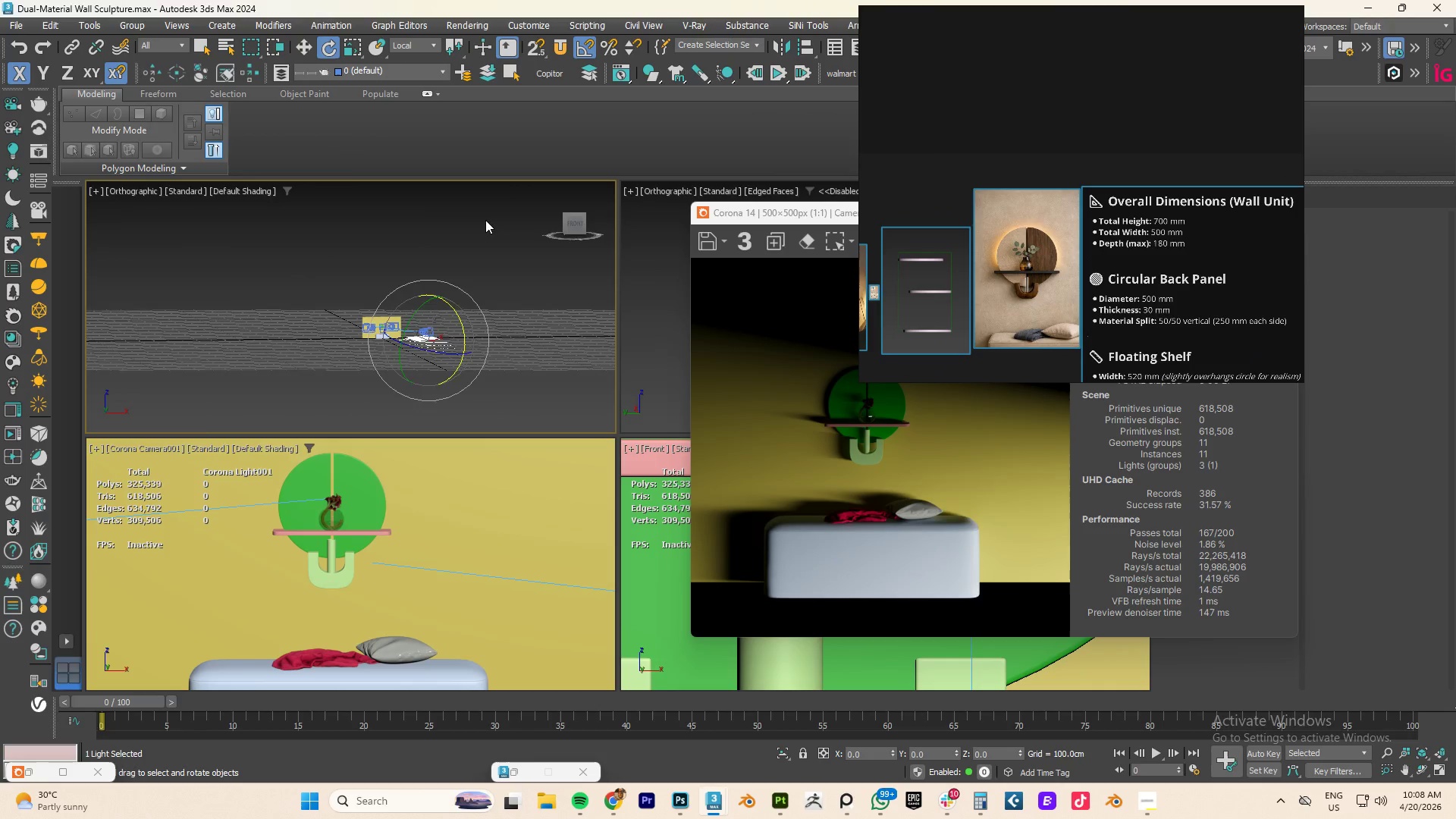 
type(fz)
 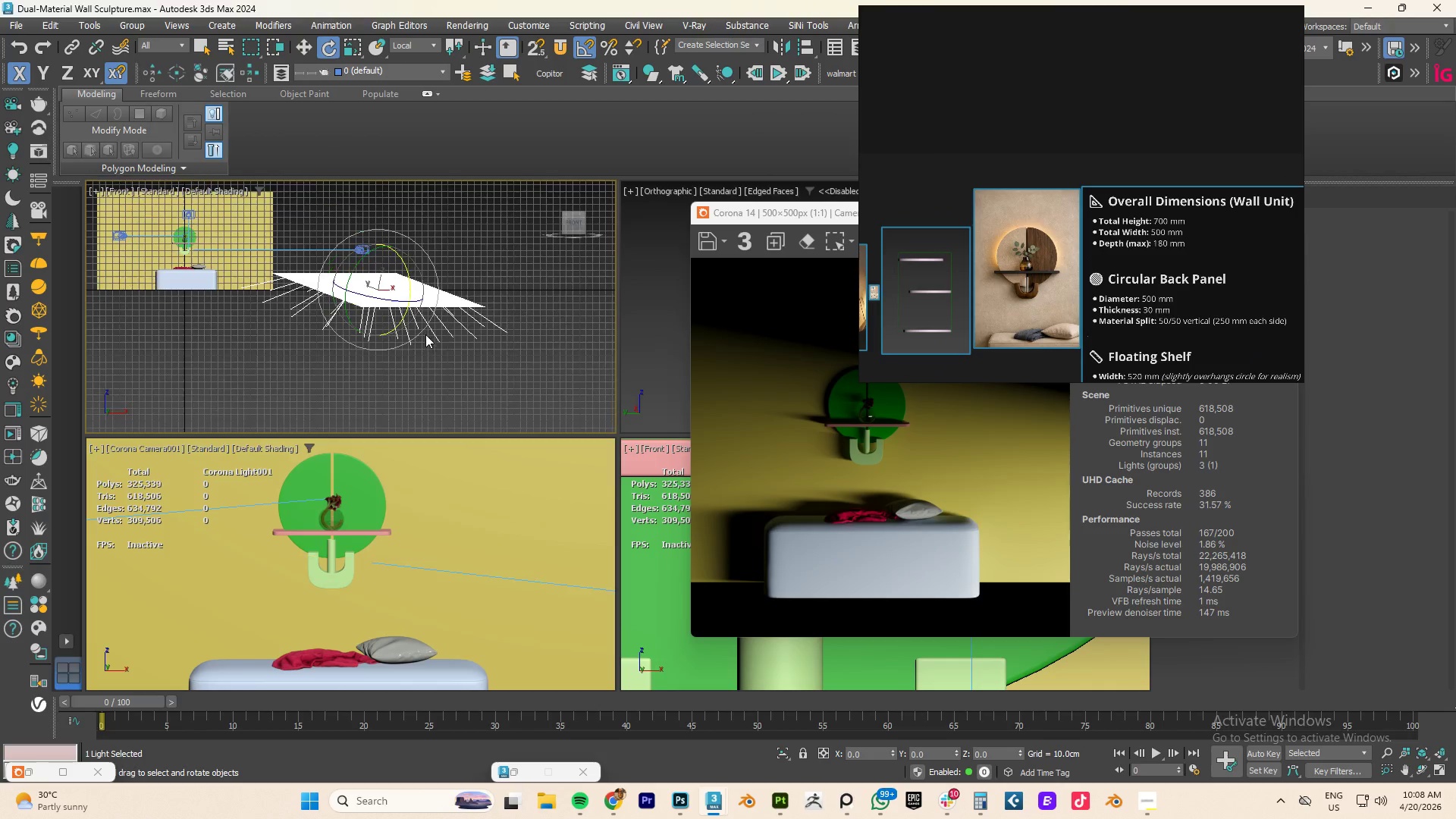 
scroll: coordinate [425, 334], scroll_direction: down, amount: 3.0
 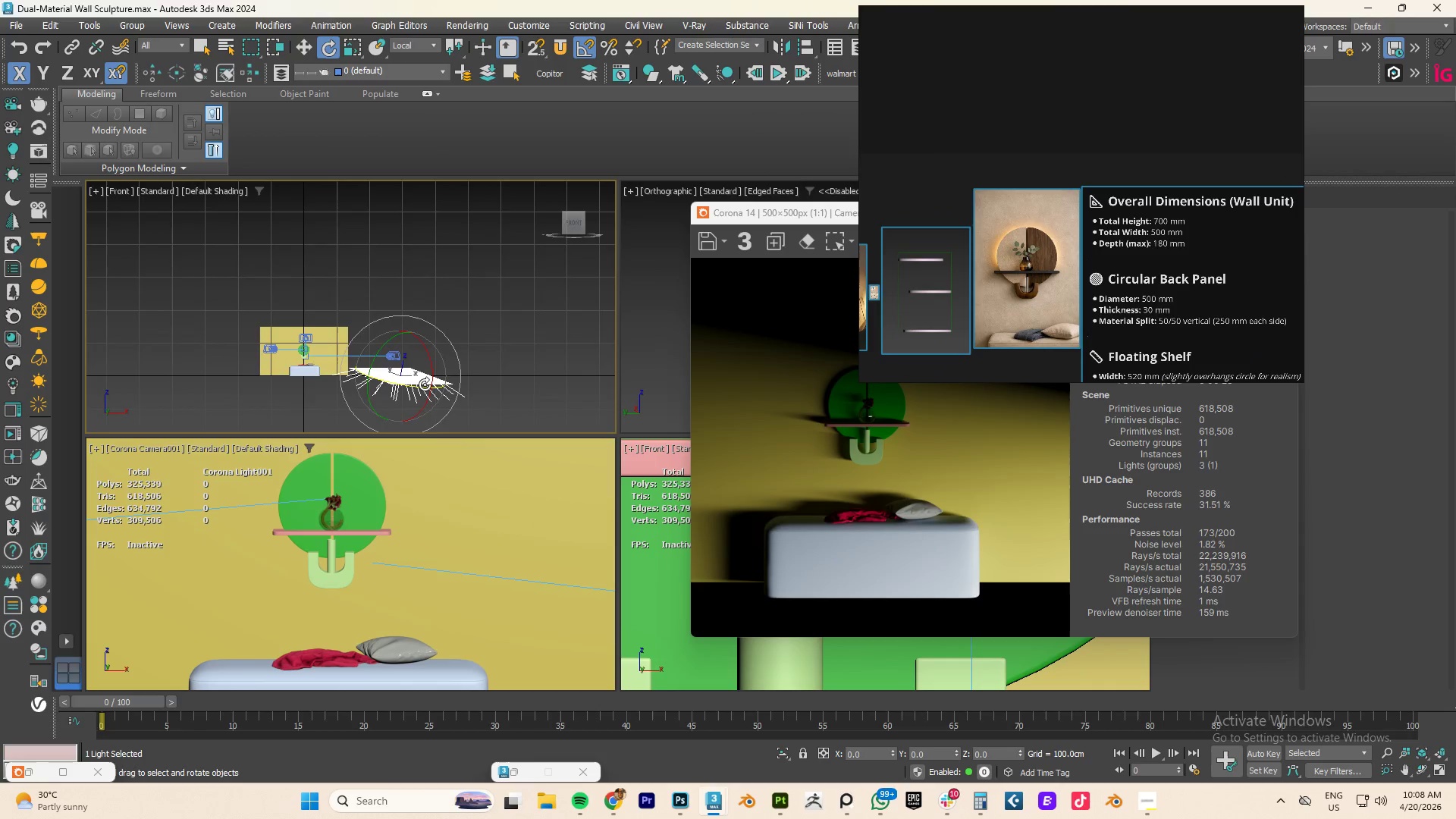 
key(W)
 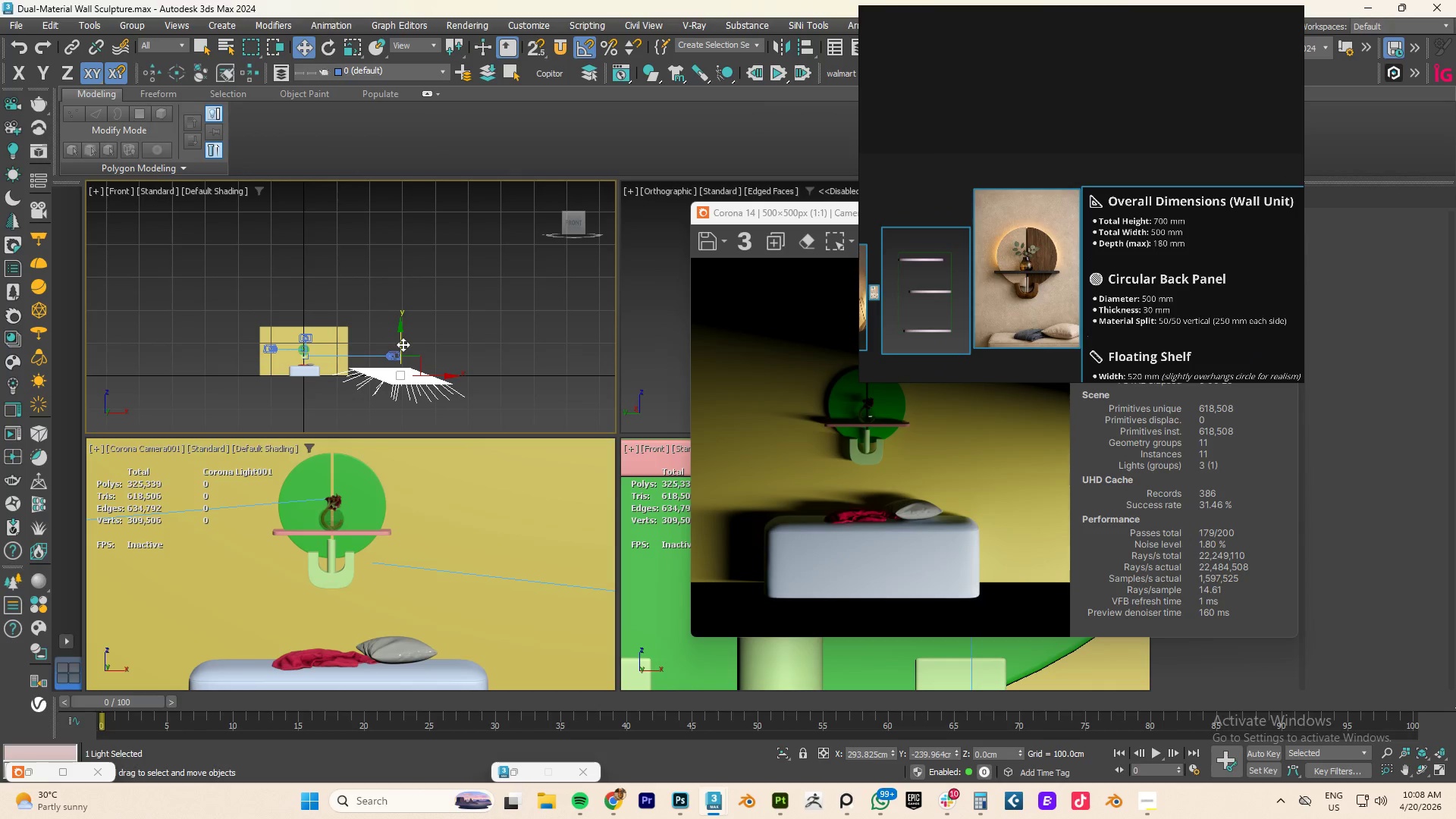 
left_click_drag(start_coordinate=[401, 340], to_coordinate=[399, 281])
 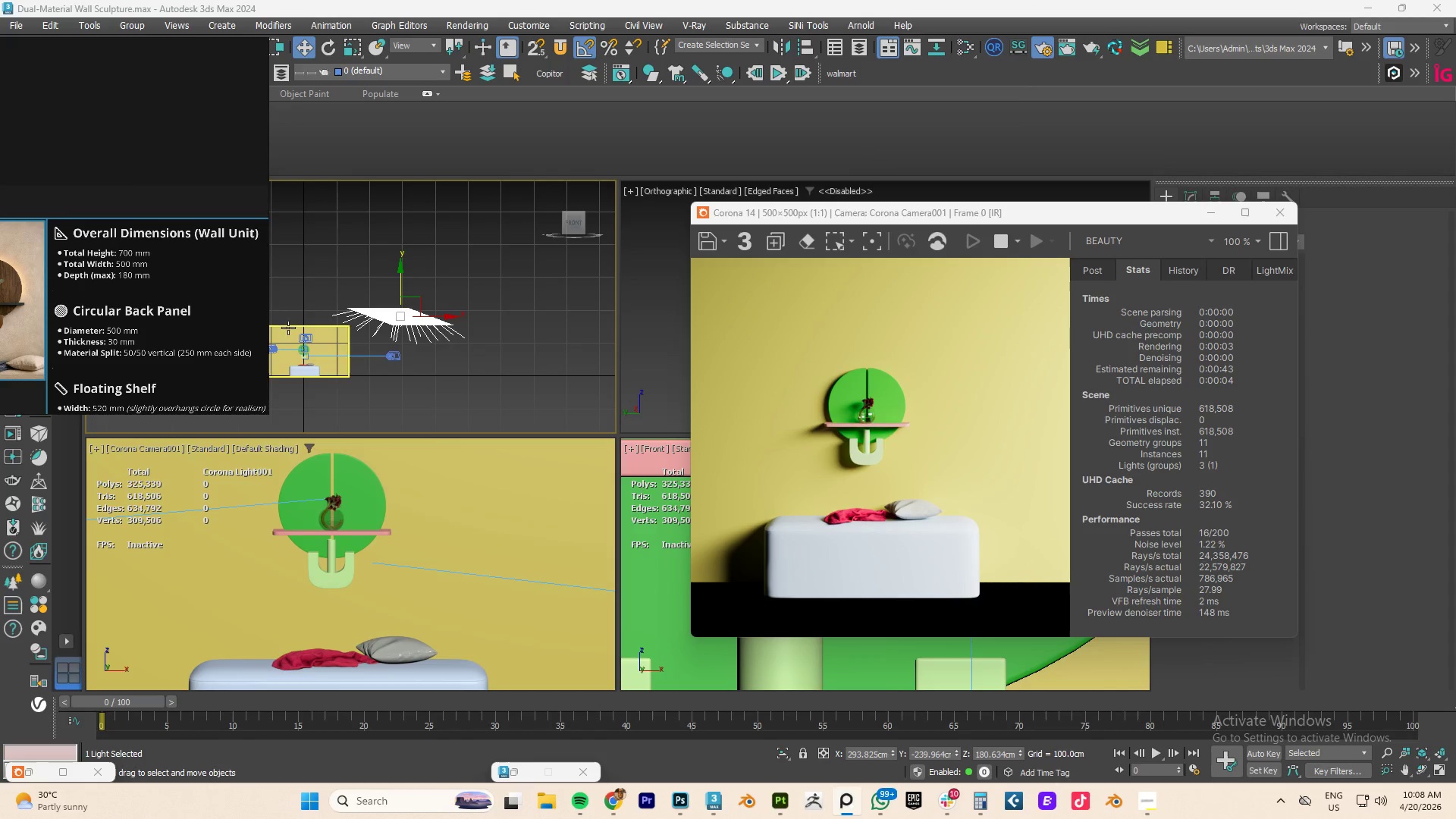 
wait(6.45)
 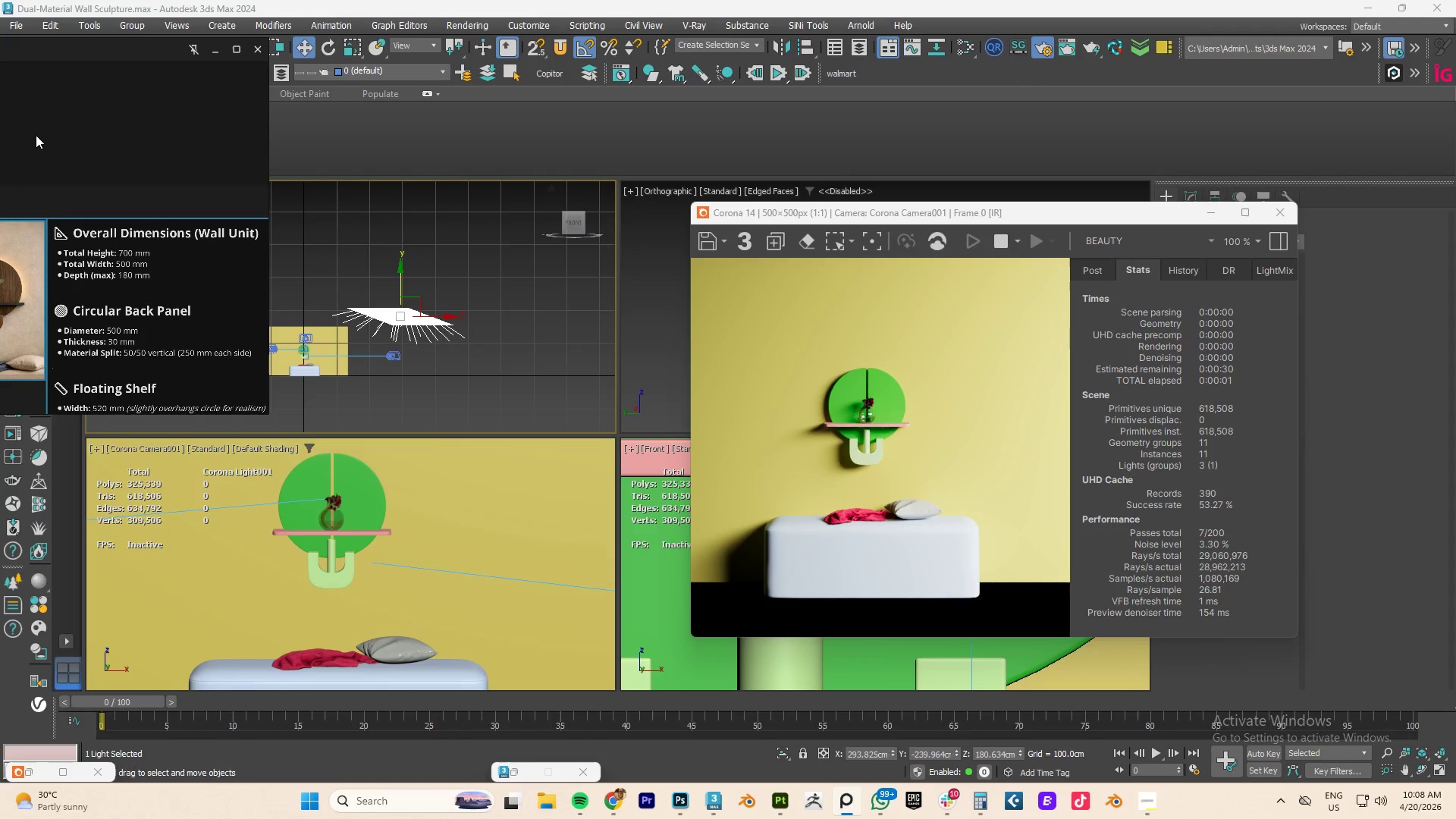 
left_click_drag(start_coordinate=[1052, 213], to_coordinate=[874, 168])
 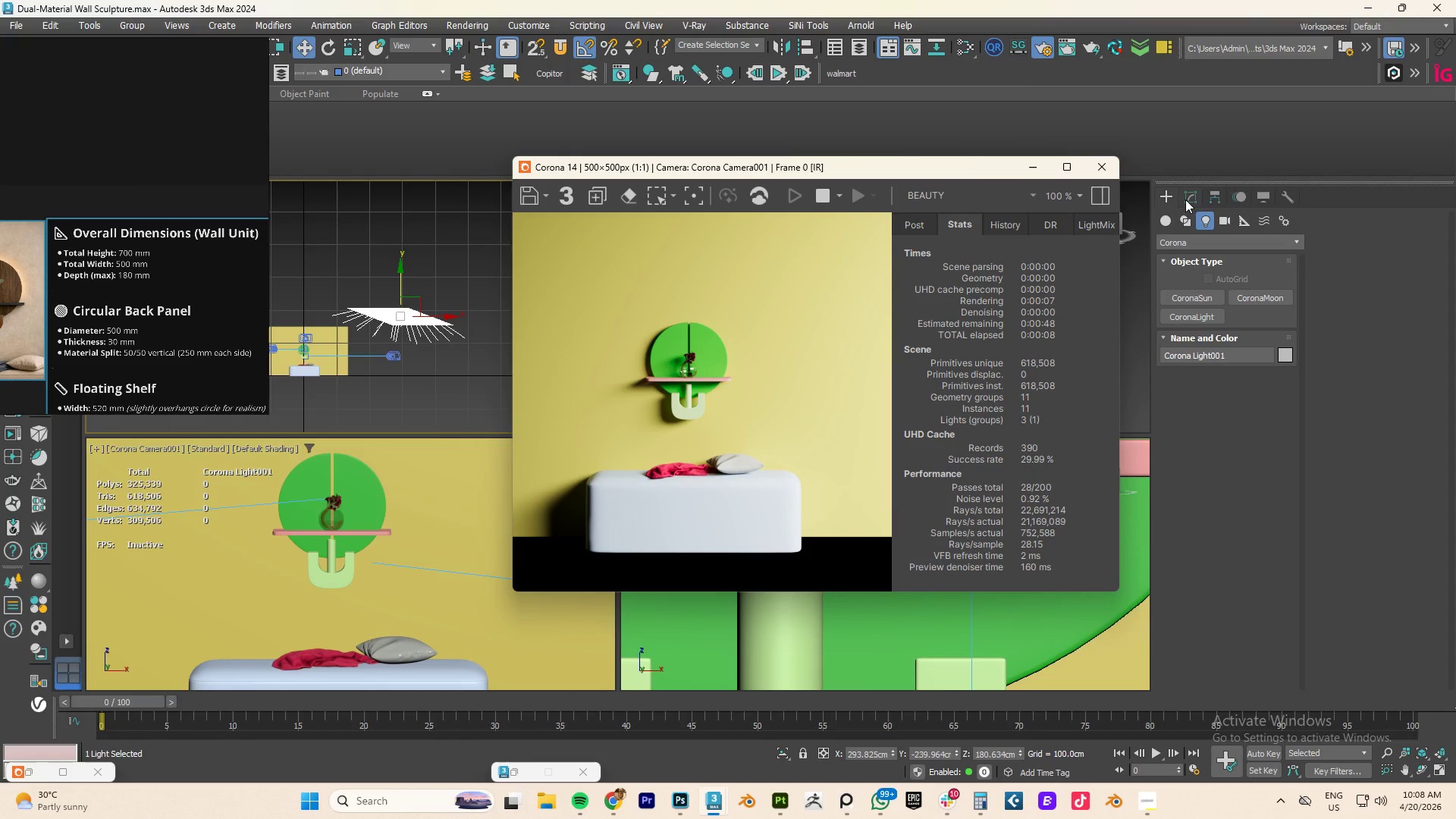 
left_click([1186, 200])
 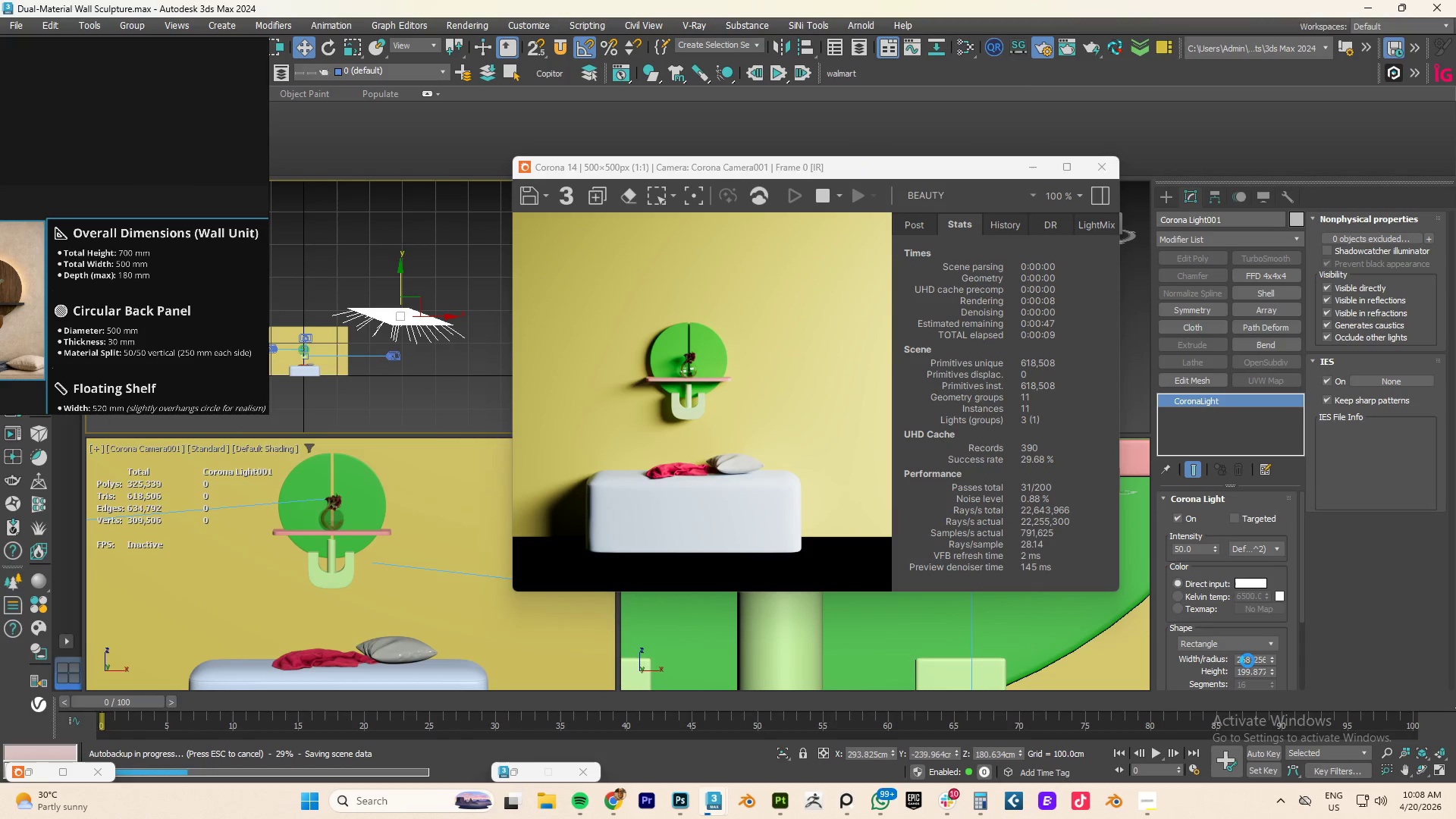 
double_click([1254, 656])
 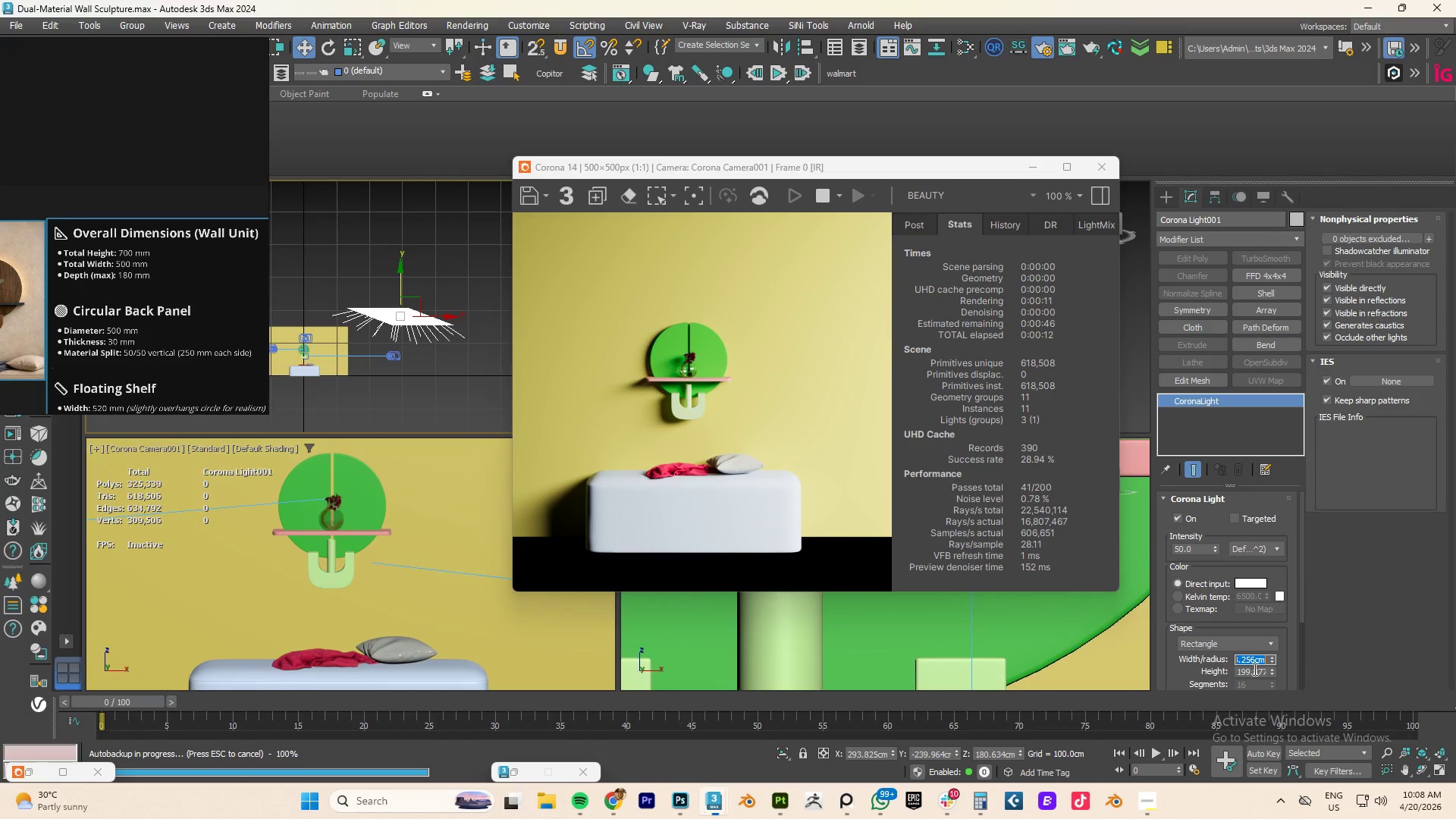 
key(Numpad1)
 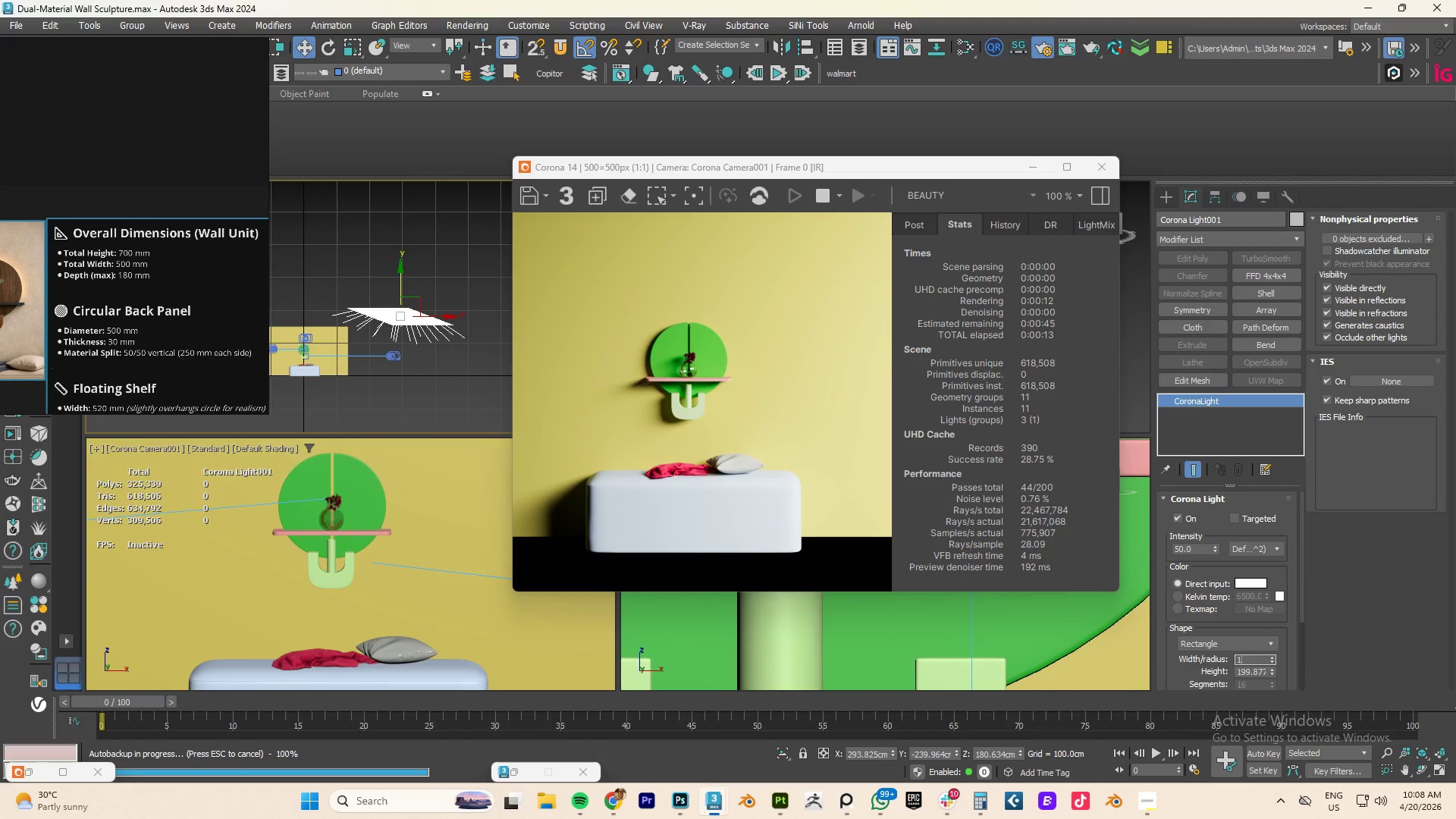 
key(Numpad0)
 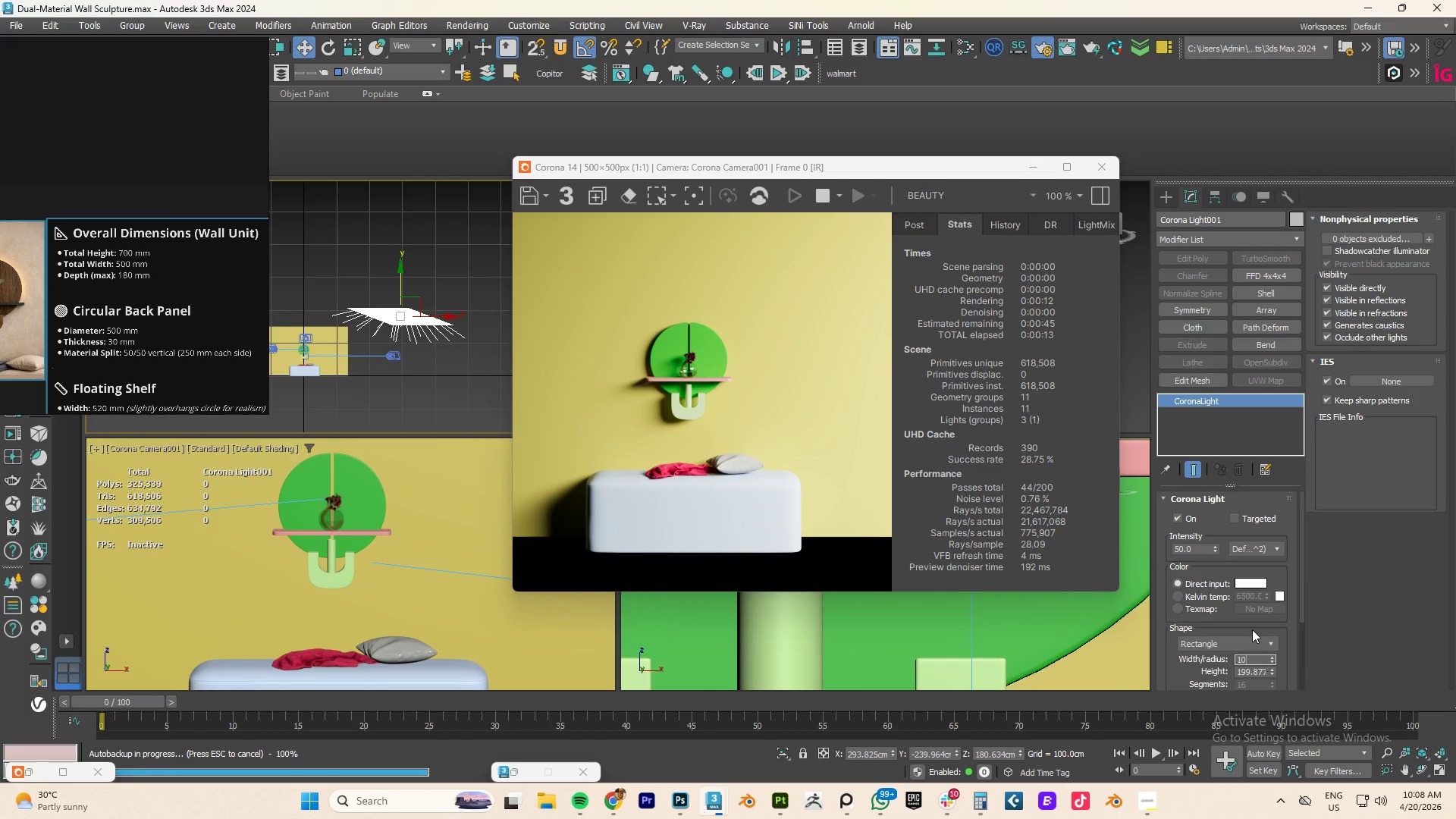 
key(Numpad0)
 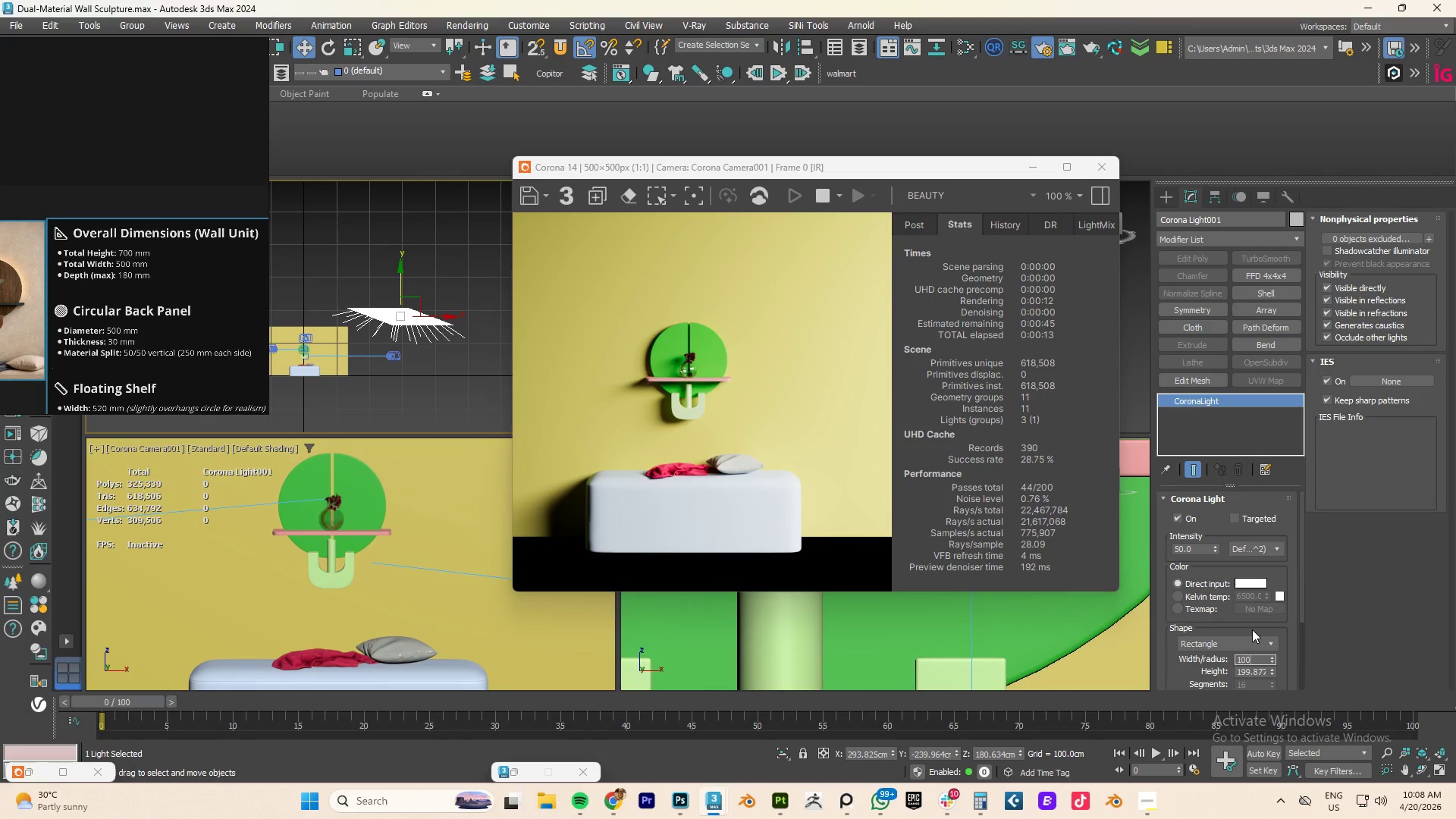 
key(NumpadEnter)
 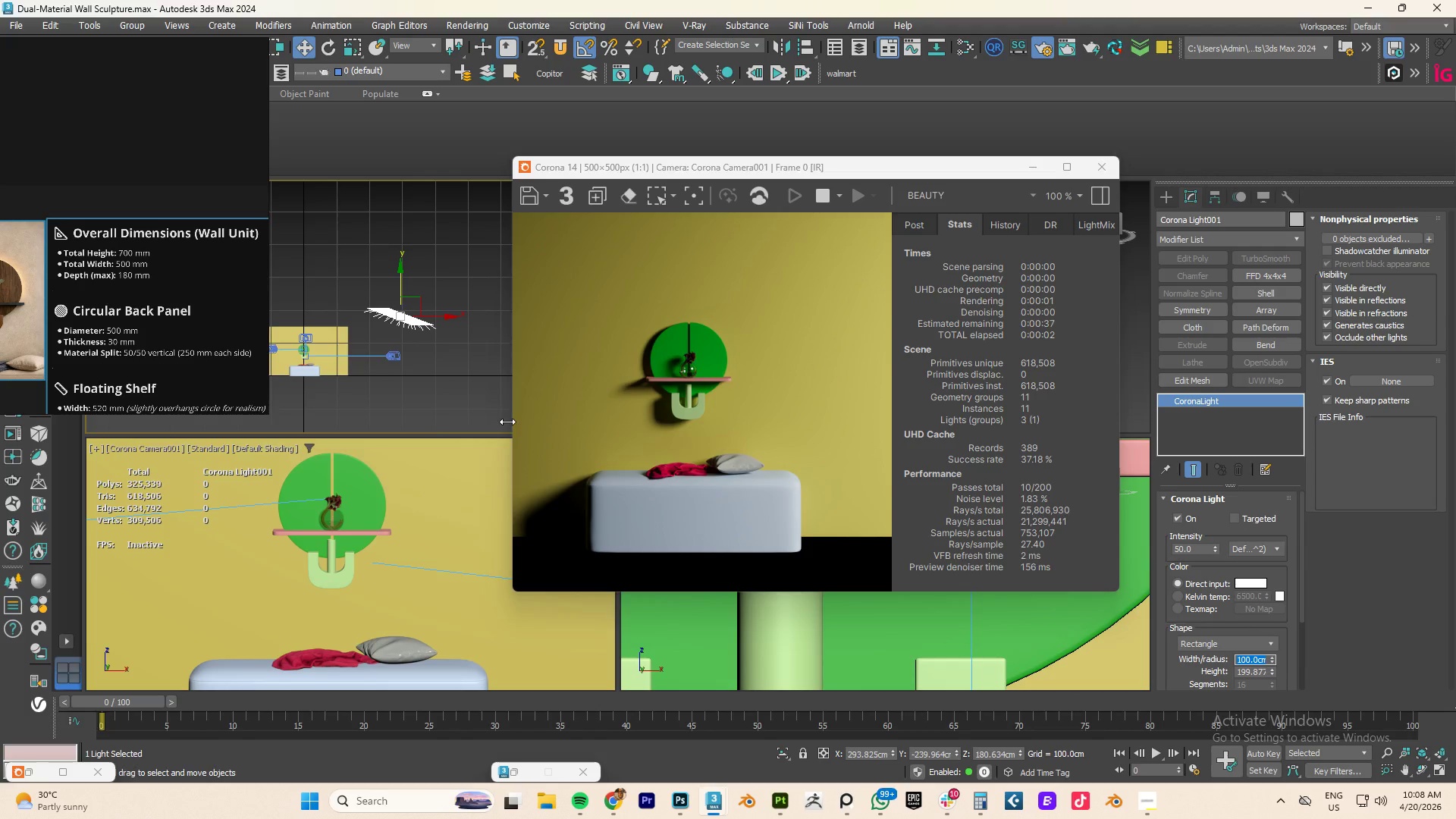 
left_click_drag(start_coordinate=[439, 315], to_coordinate=[410, 312])
 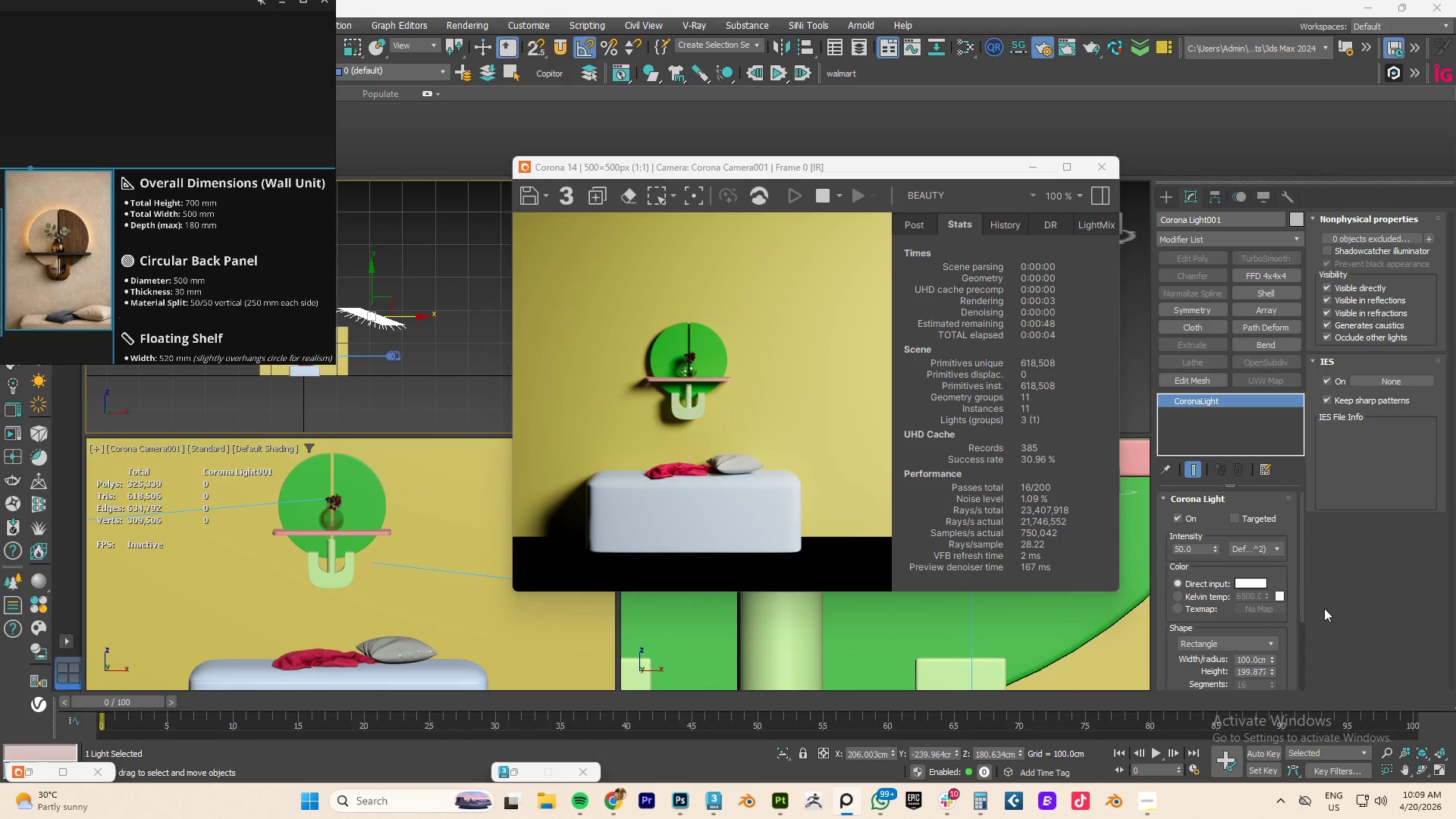 
wait(5.55)
 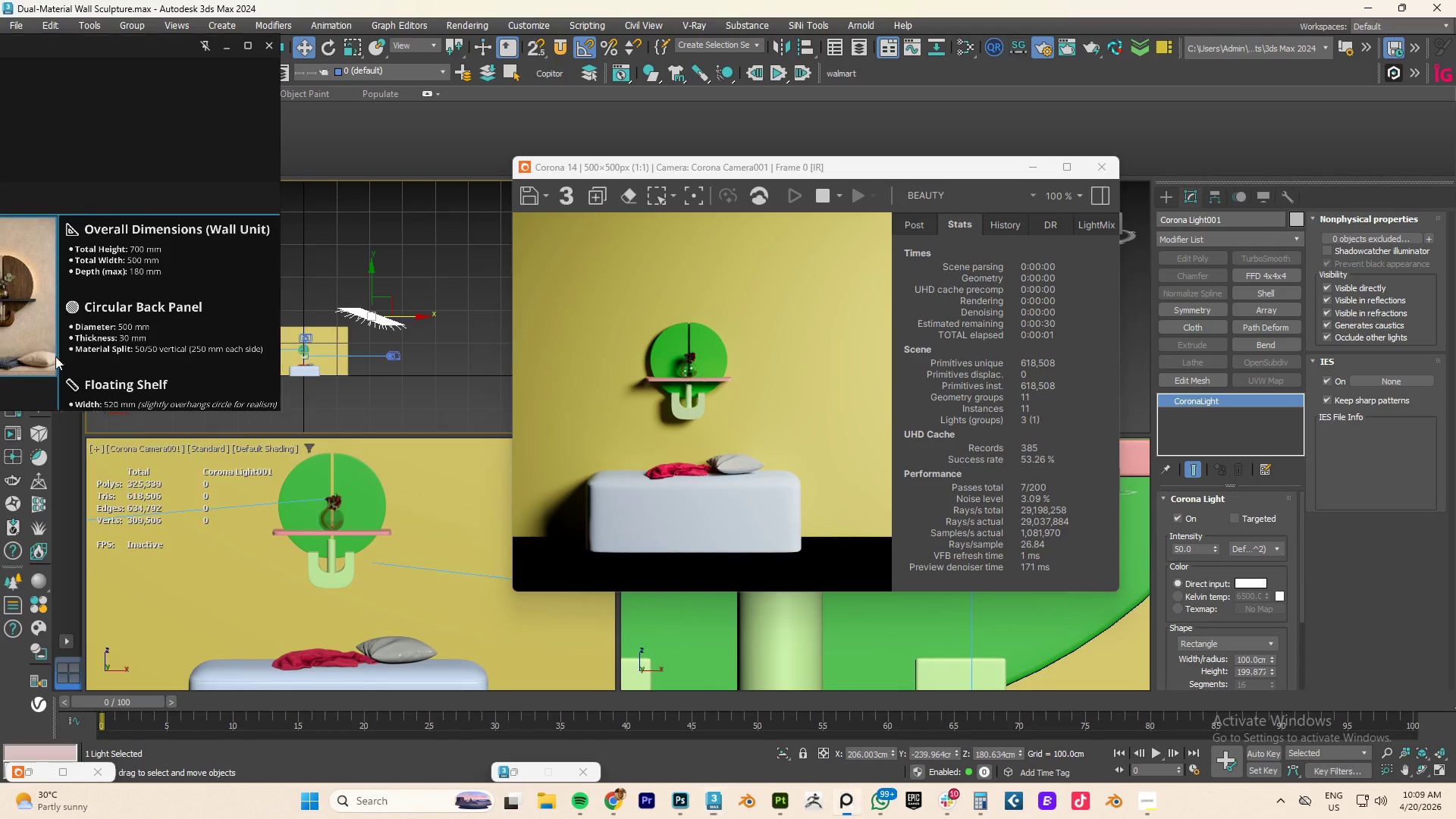 
left_click_drag(start_coordinate=[1271, 658], to_coordinate=[1281, 513])
 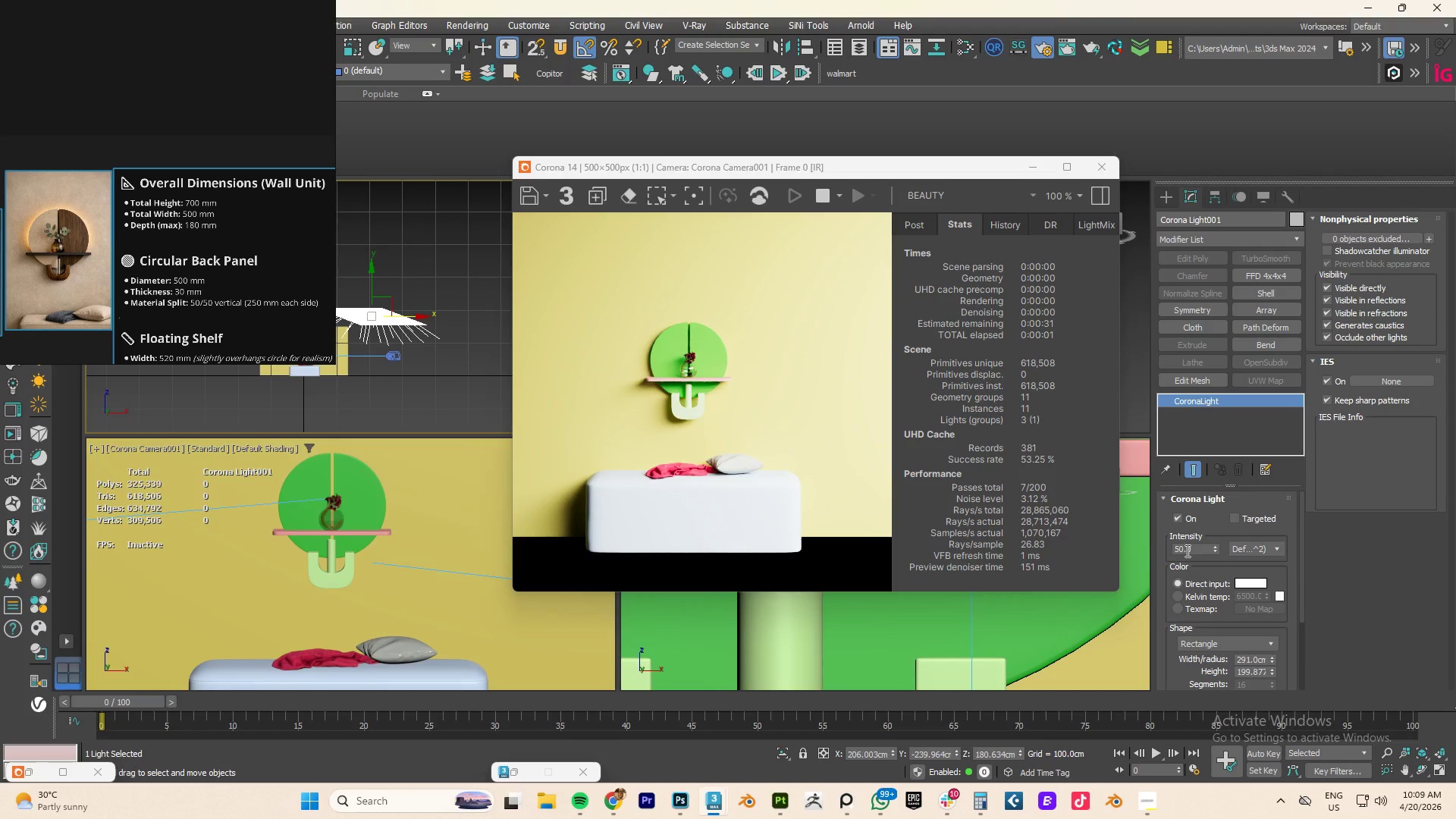 
double_click([1186, 551])
 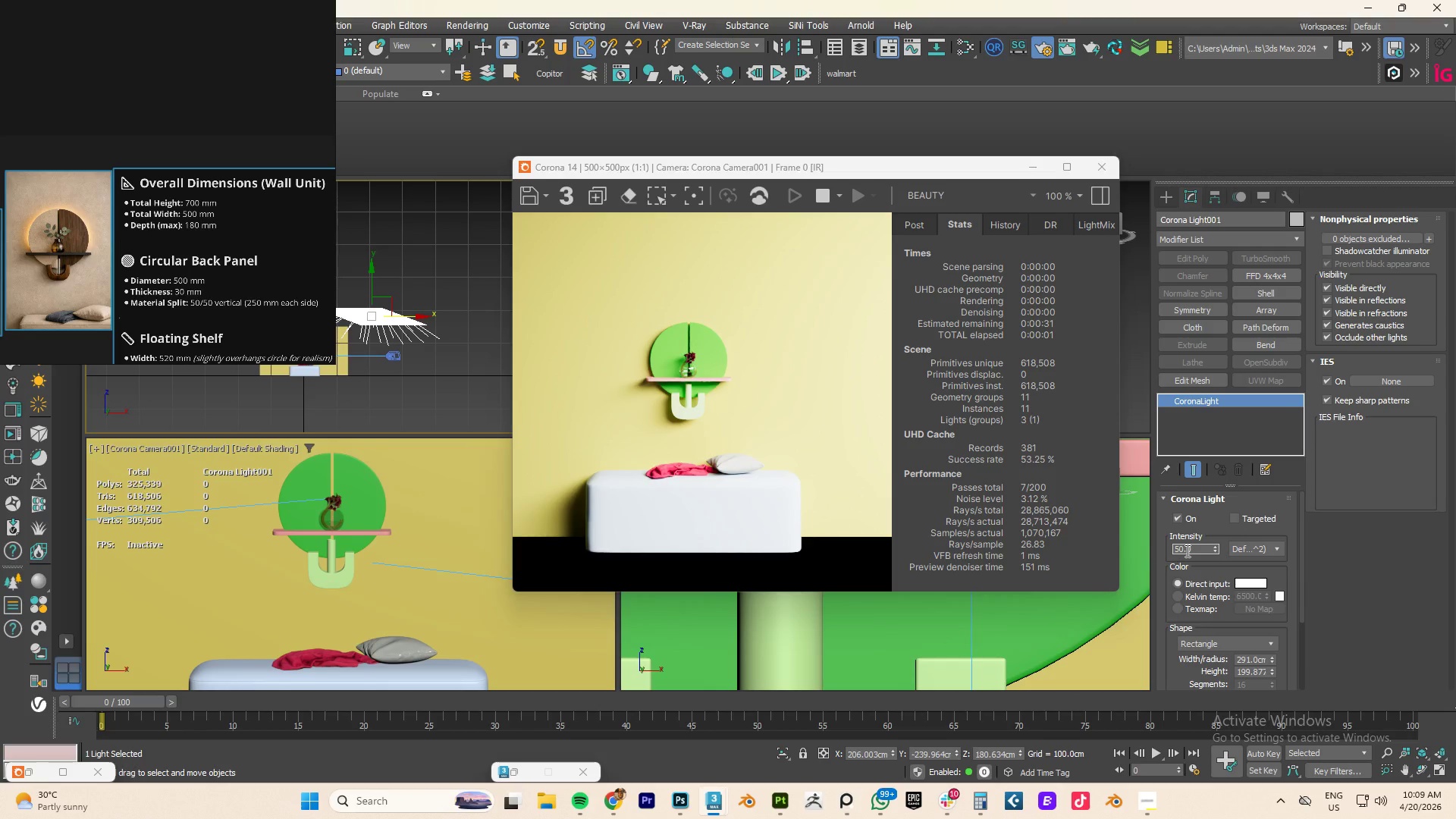 
triple_click([1186, 551])
 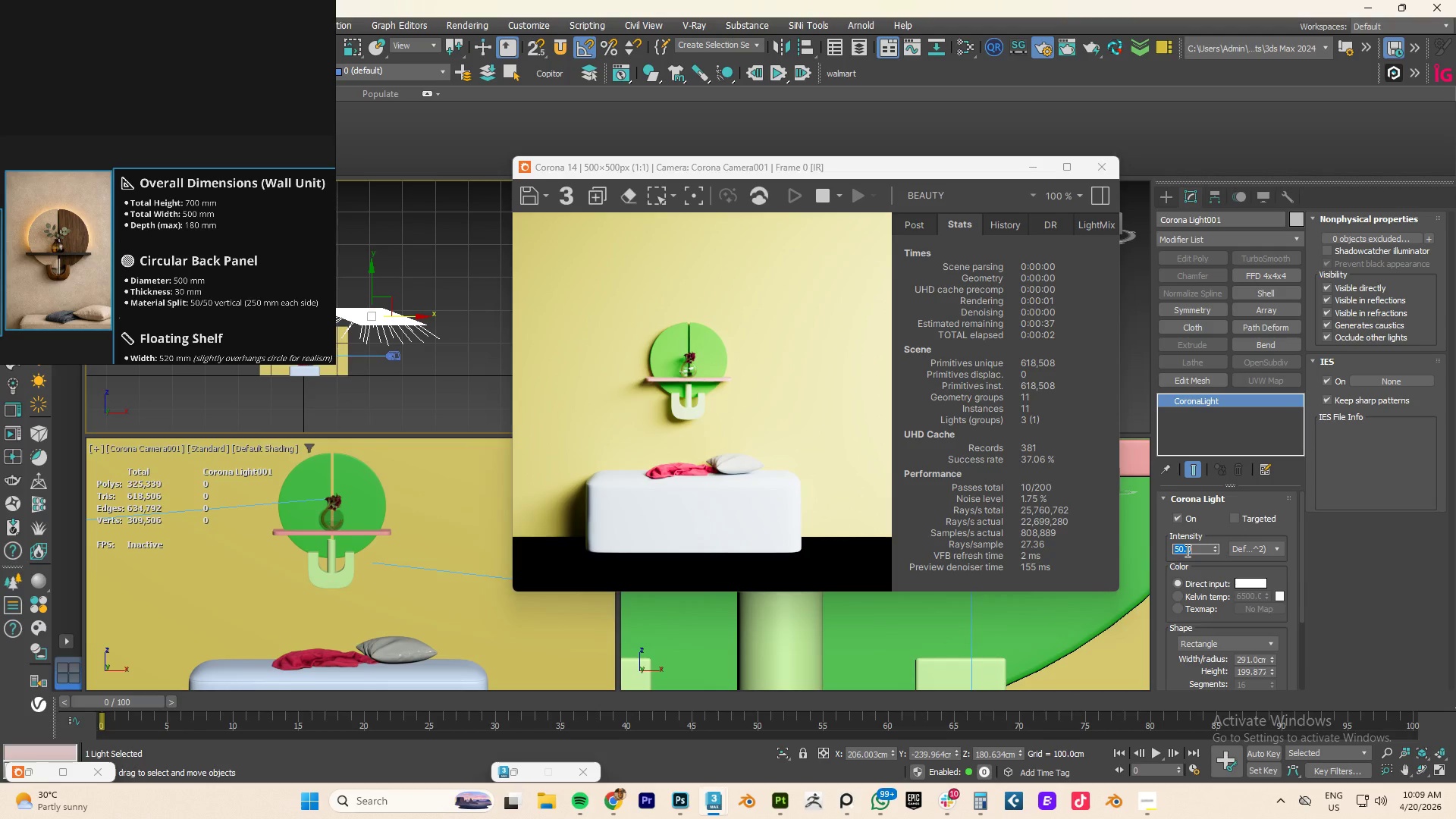 
key(Numpad1)
 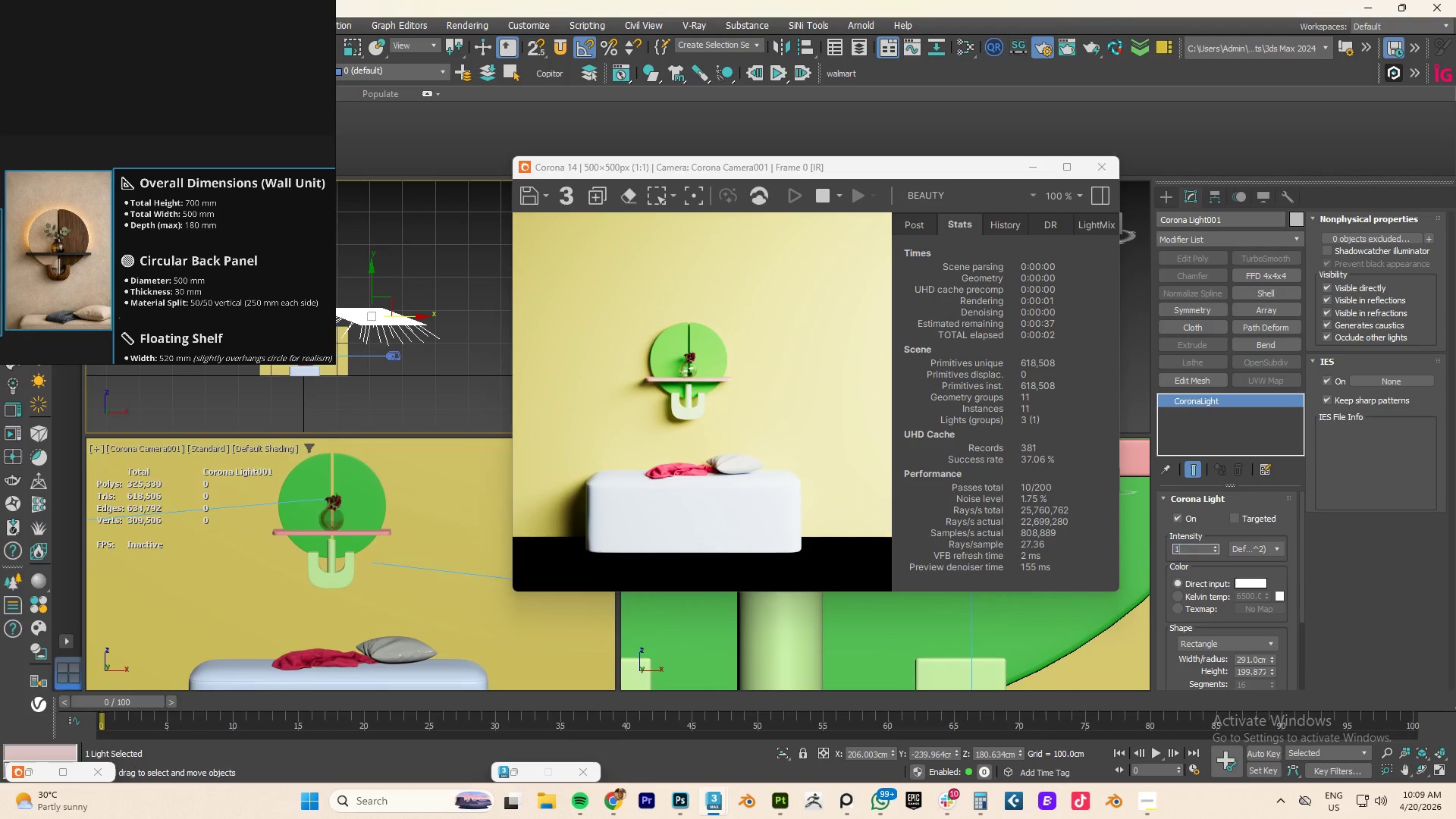 
key(Numpad0)
 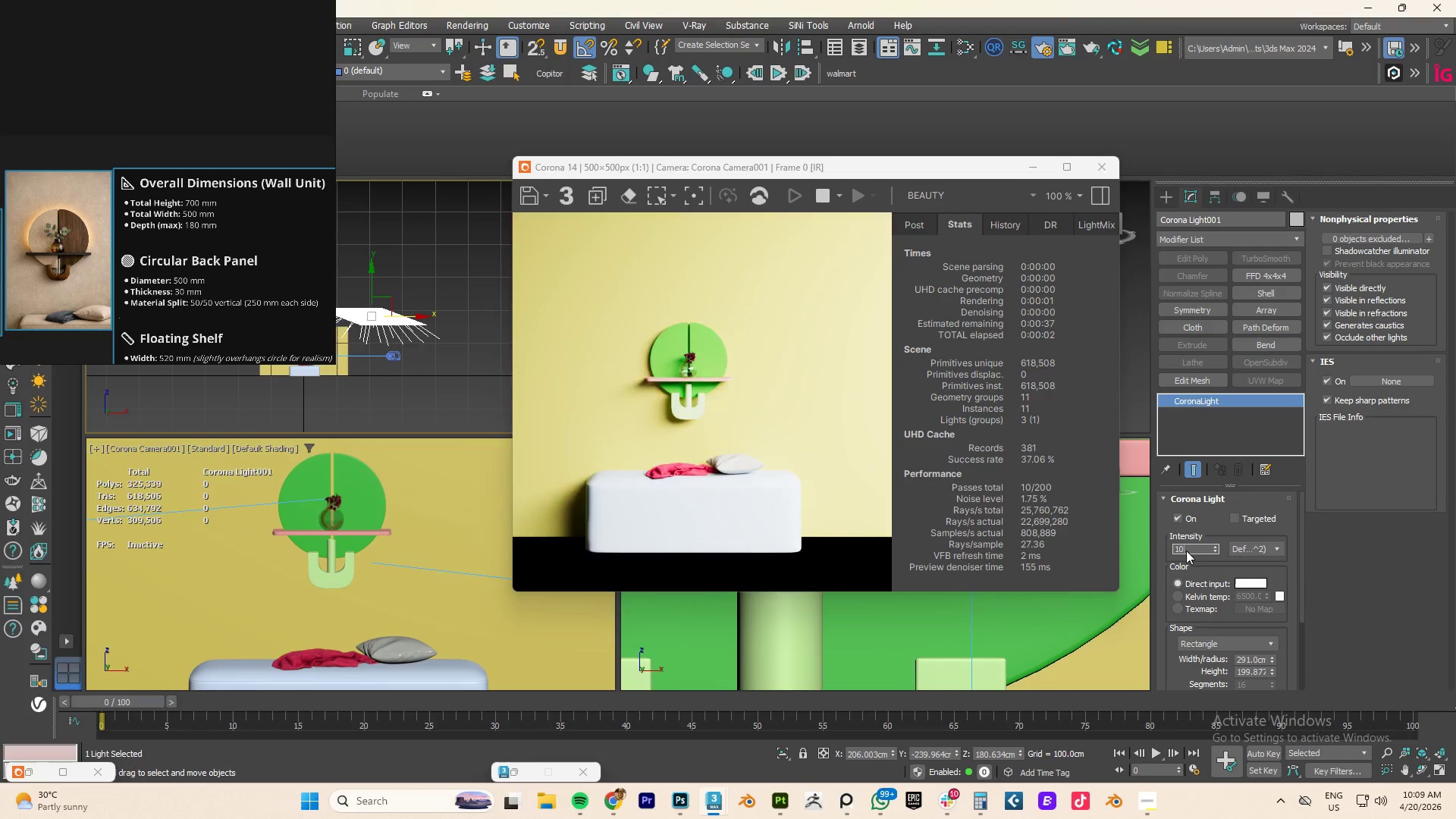 
key(NumpadEnter)
 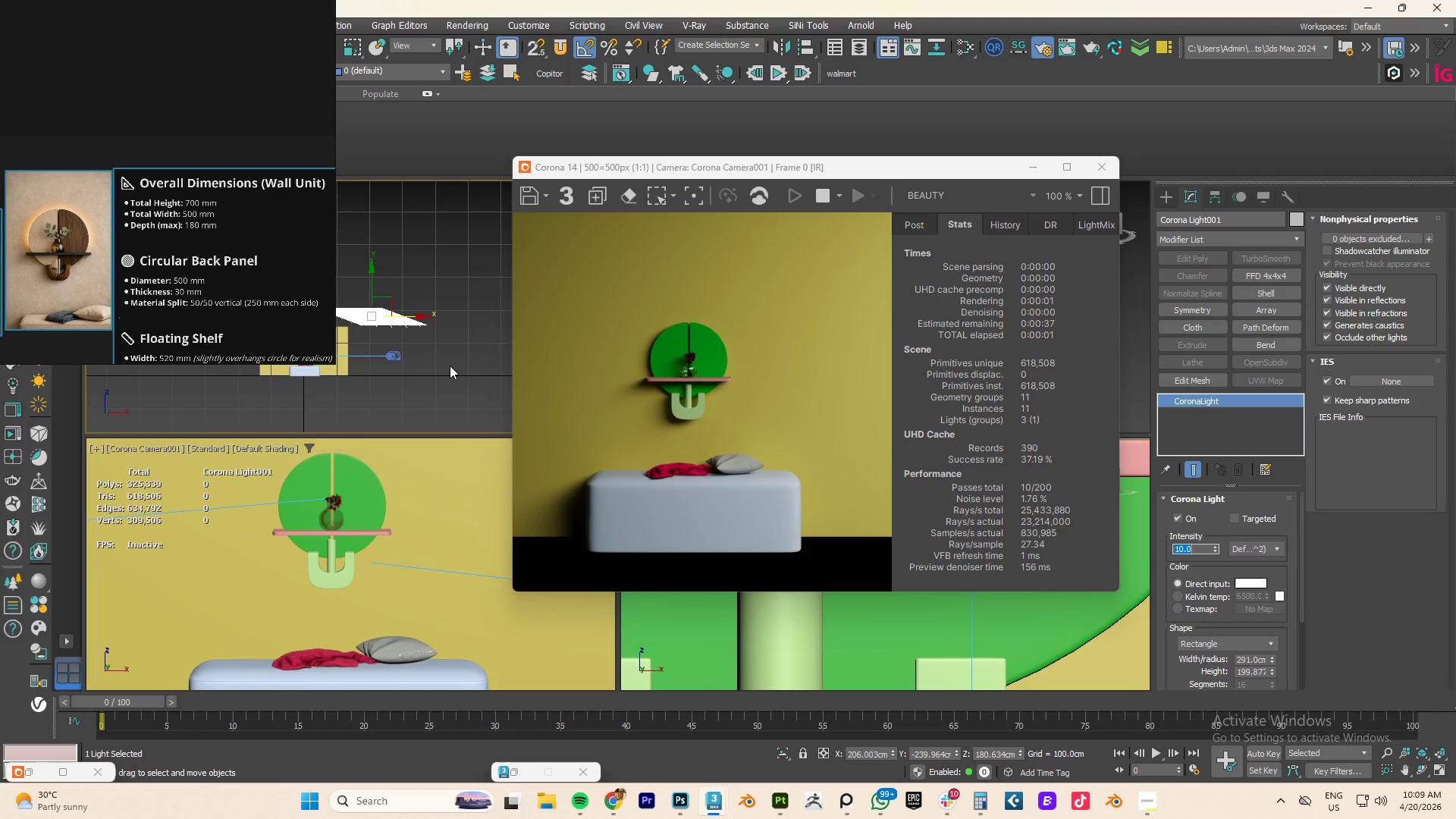 
key(T)
 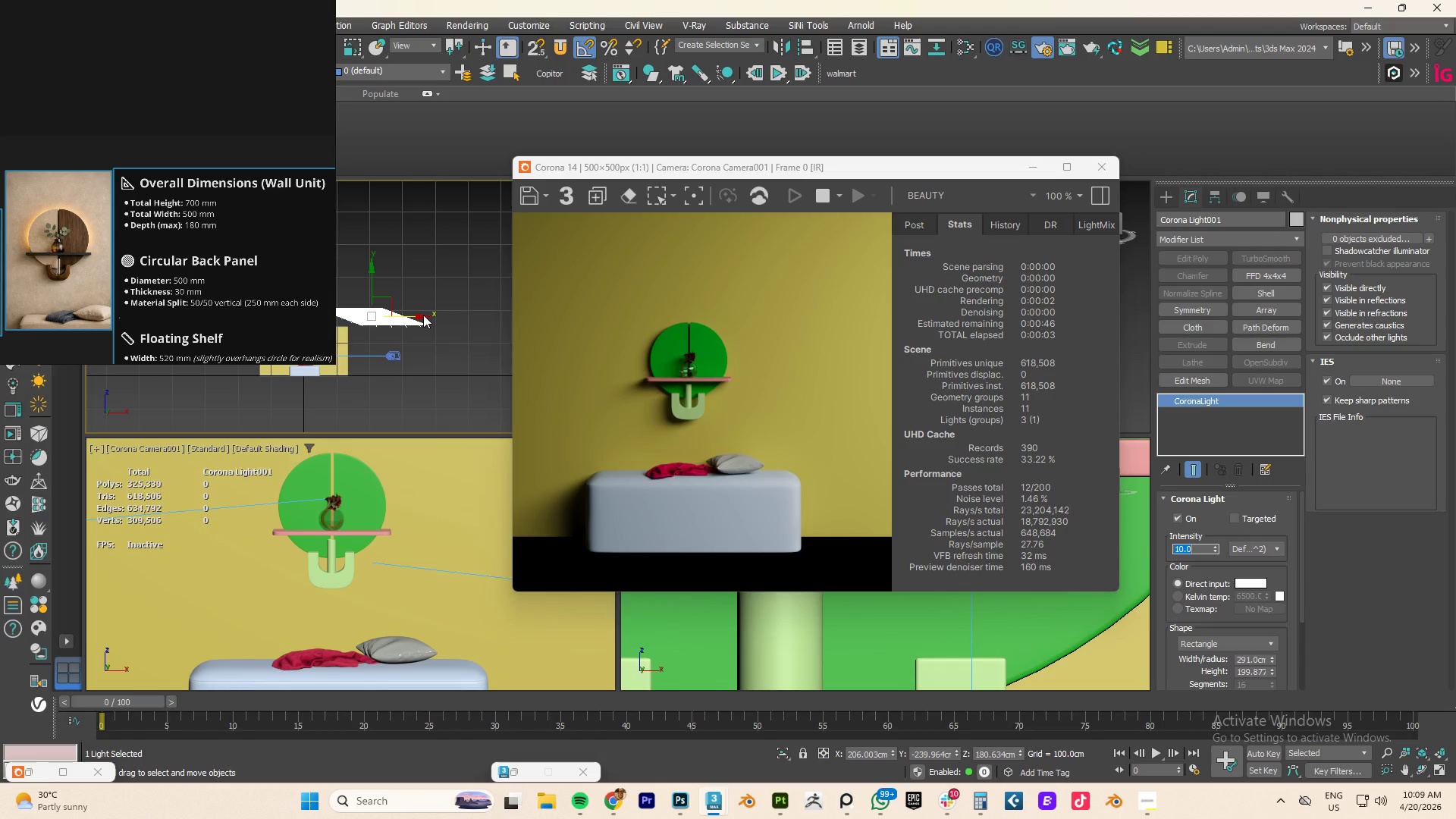 
left_click([447, 284])
 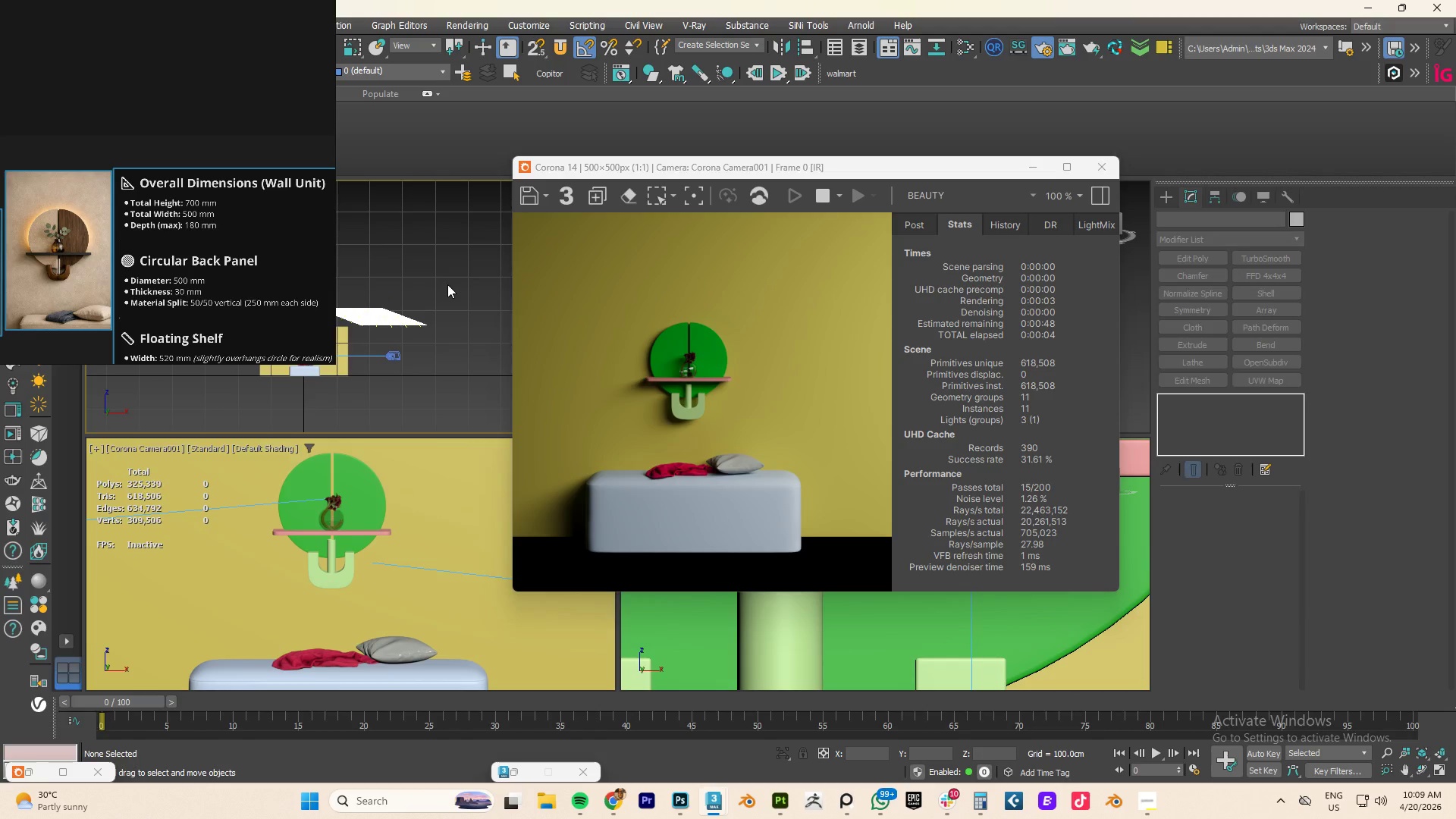 
type(tz)
 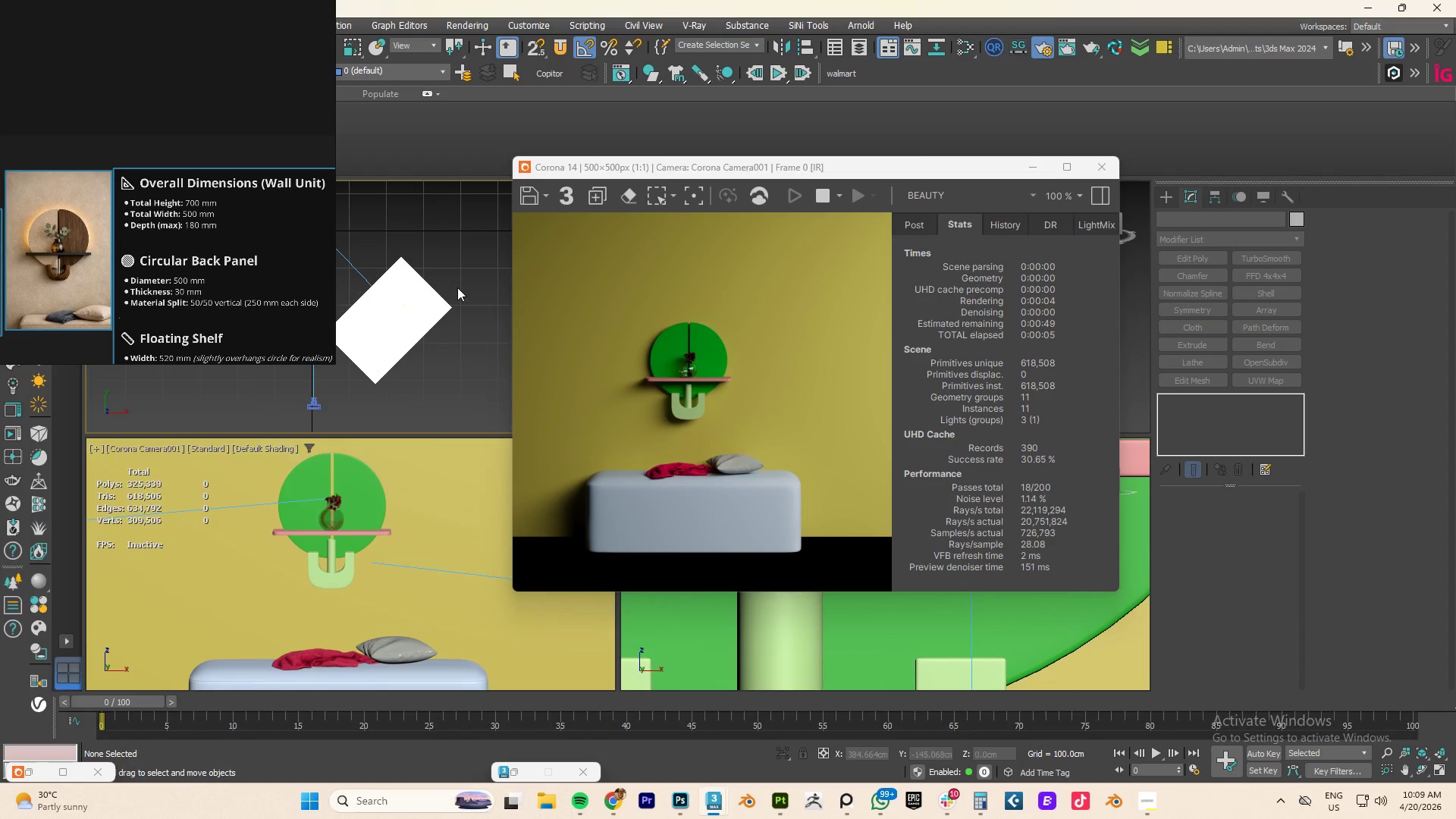 
left_click([451, 302])
 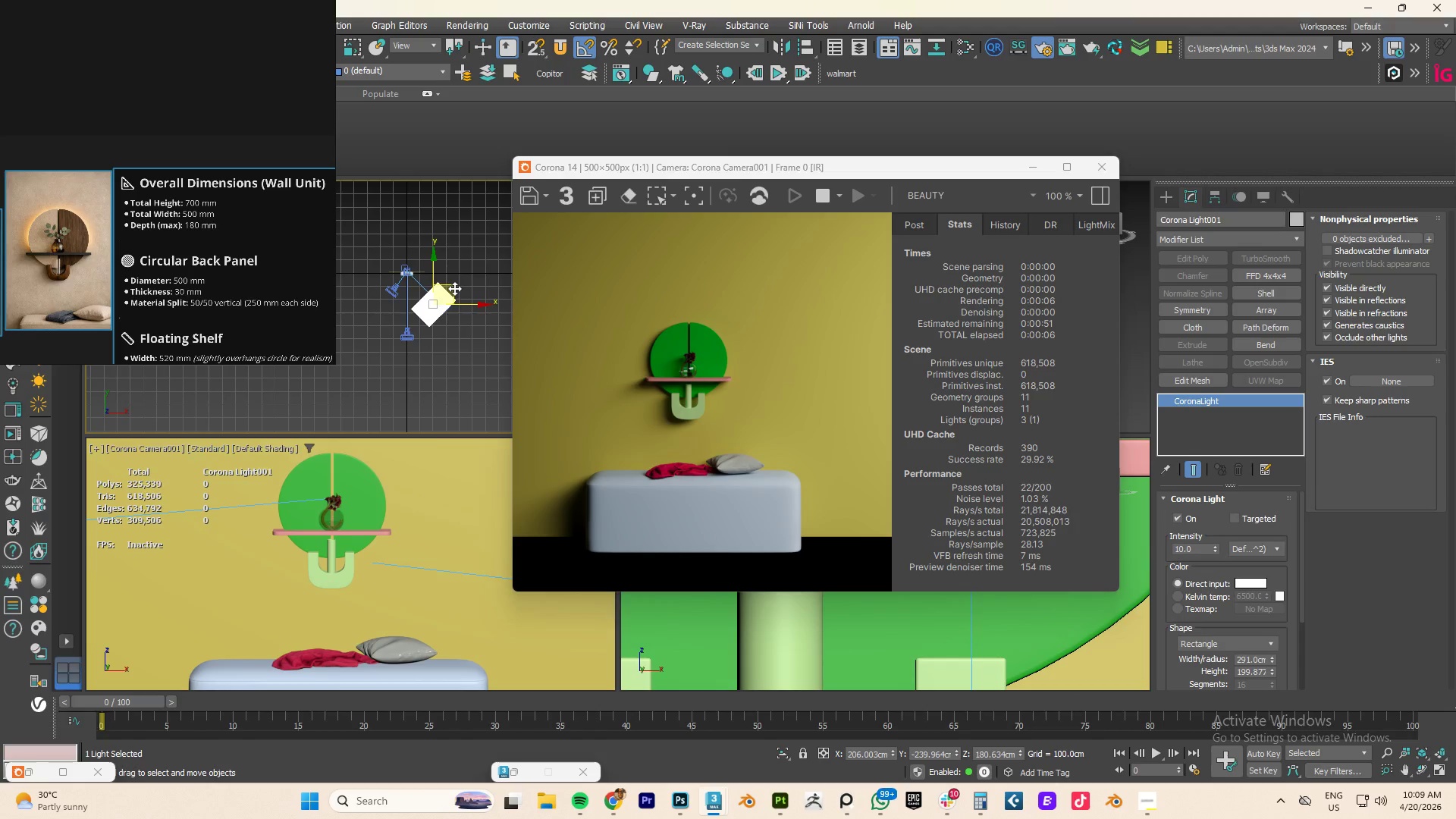 
scroll: coordinate [458, 297], scroll_direction: down, amount: 3.0
 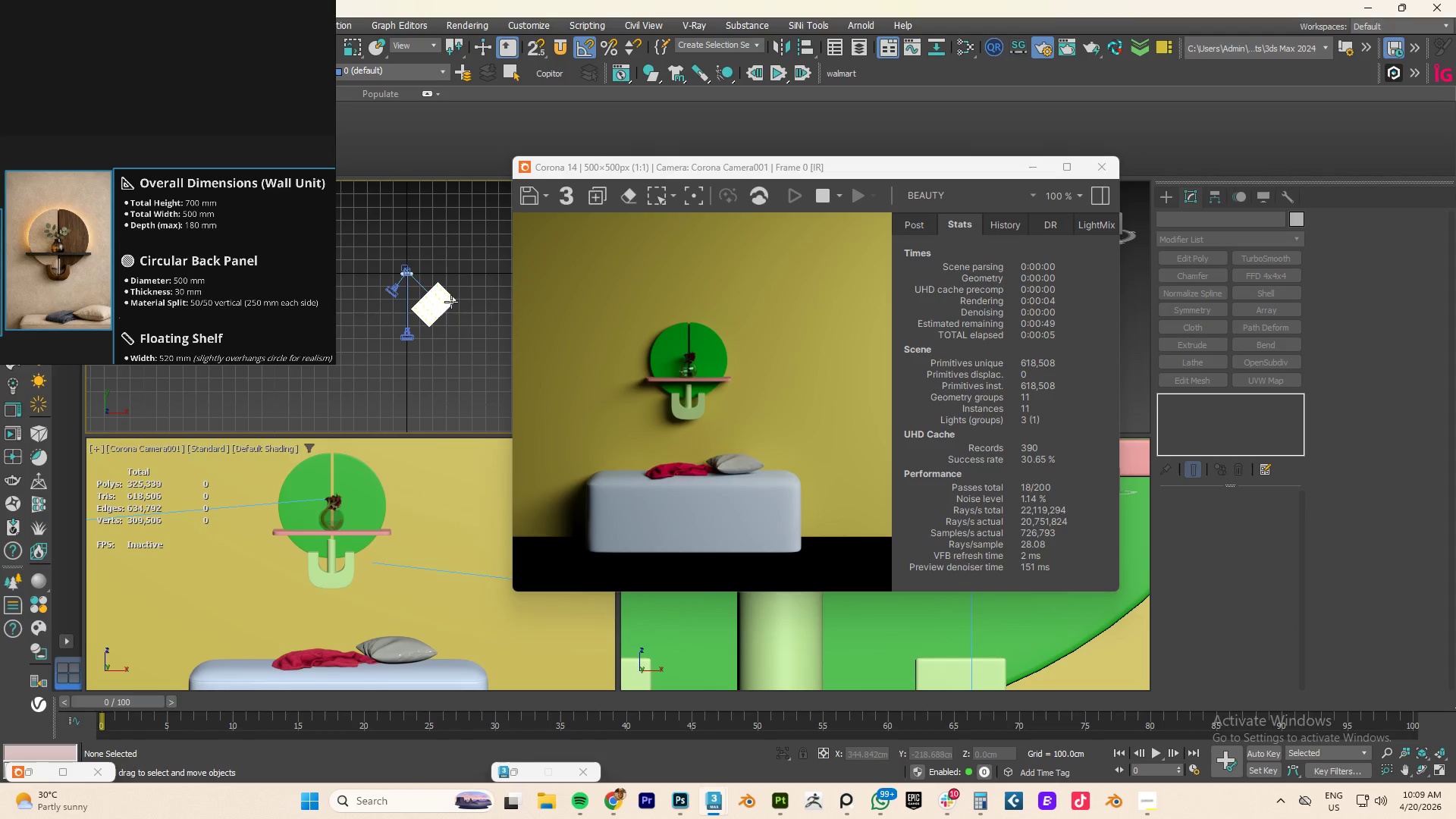 
left_click_drag(start_coordinate=[454, 288], to_coordinate=[434, 297])
 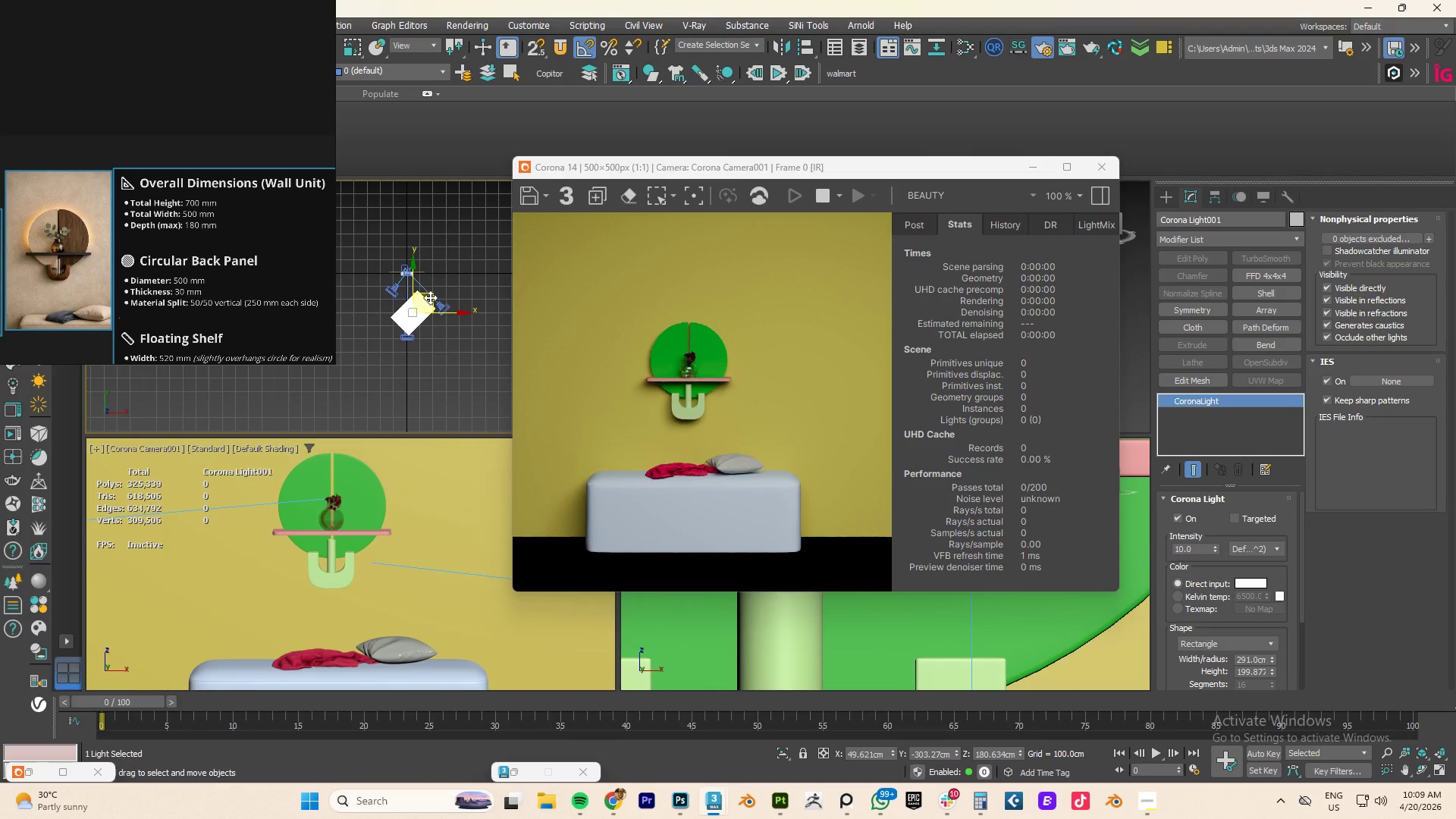 
left_click_drag(start_coordinate=[430, 297], to_coordinate=[426, 287])
 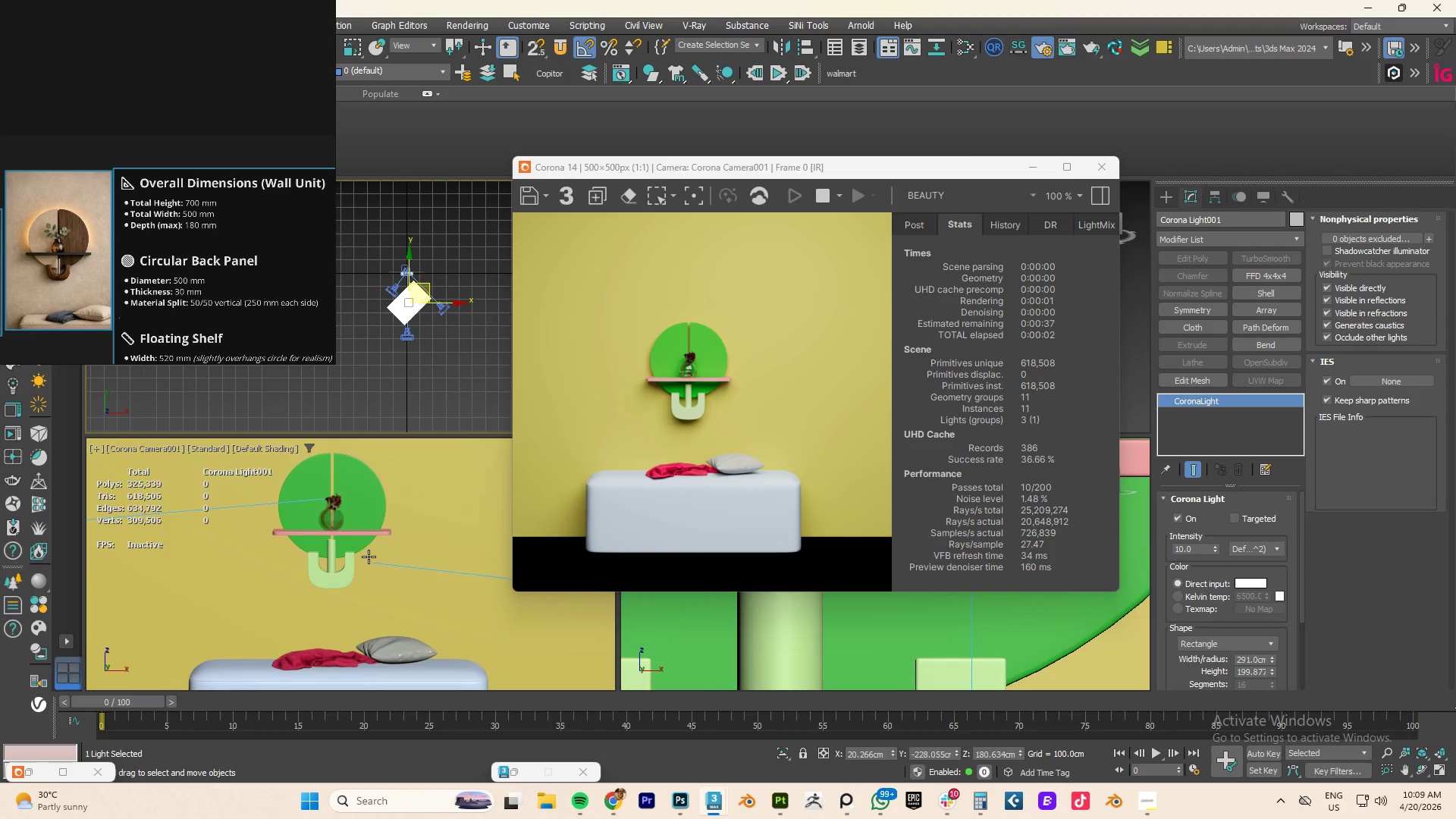 
left_click([412, 337])
 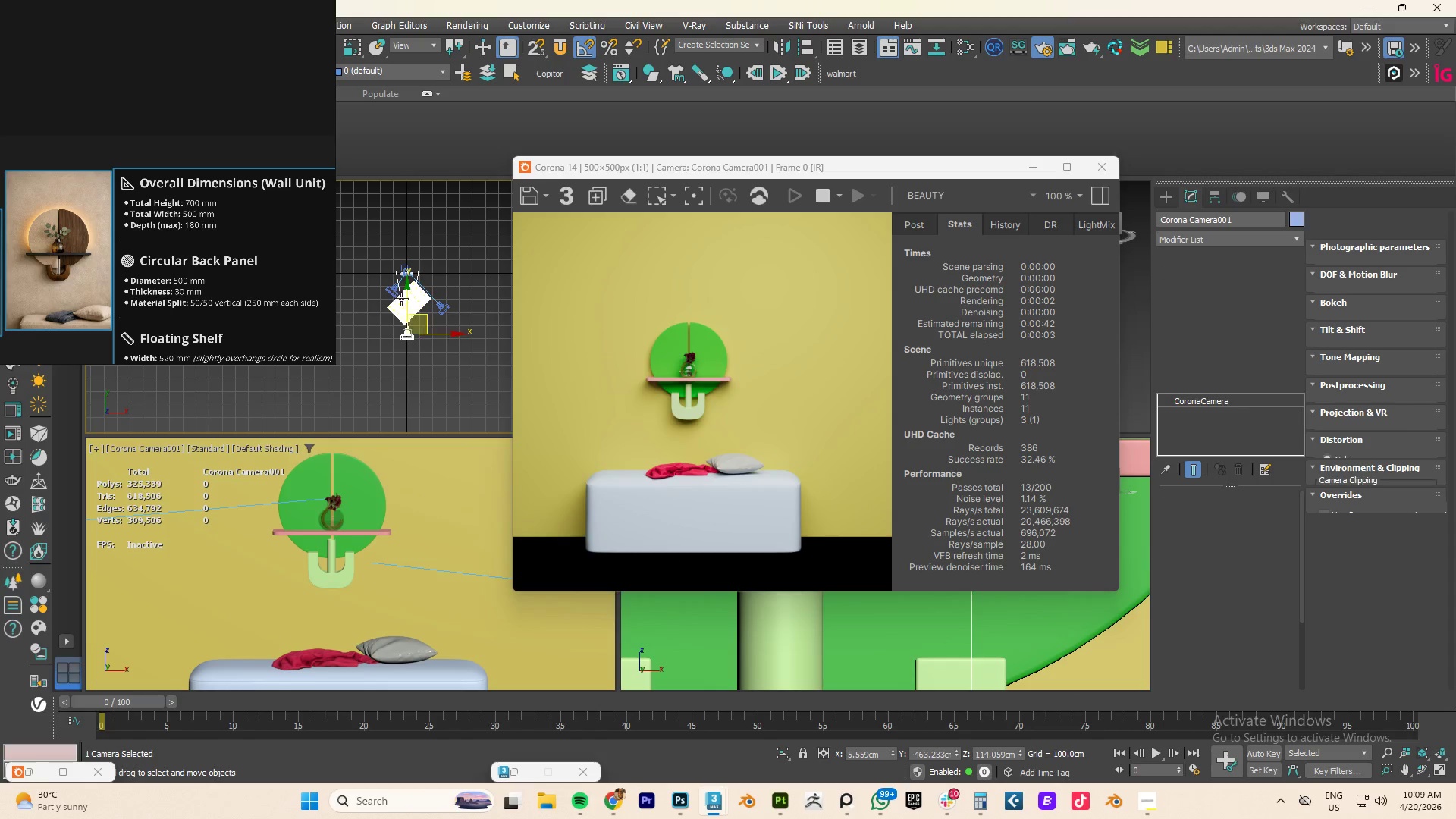 
left_click_drag(start_coordinate=[406, 294], to_coordinate=[408, 266])
 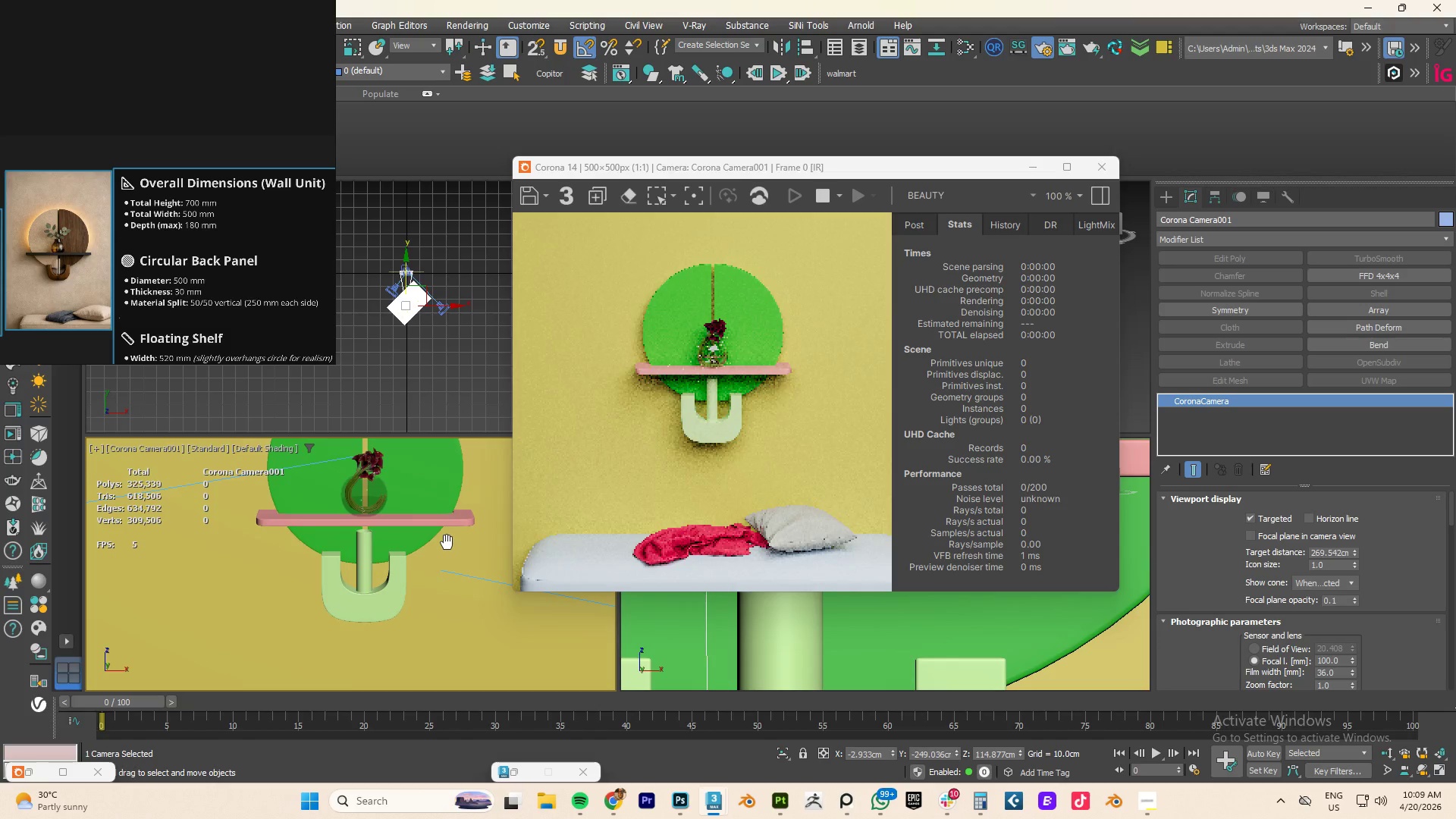 
wait(11.17)
 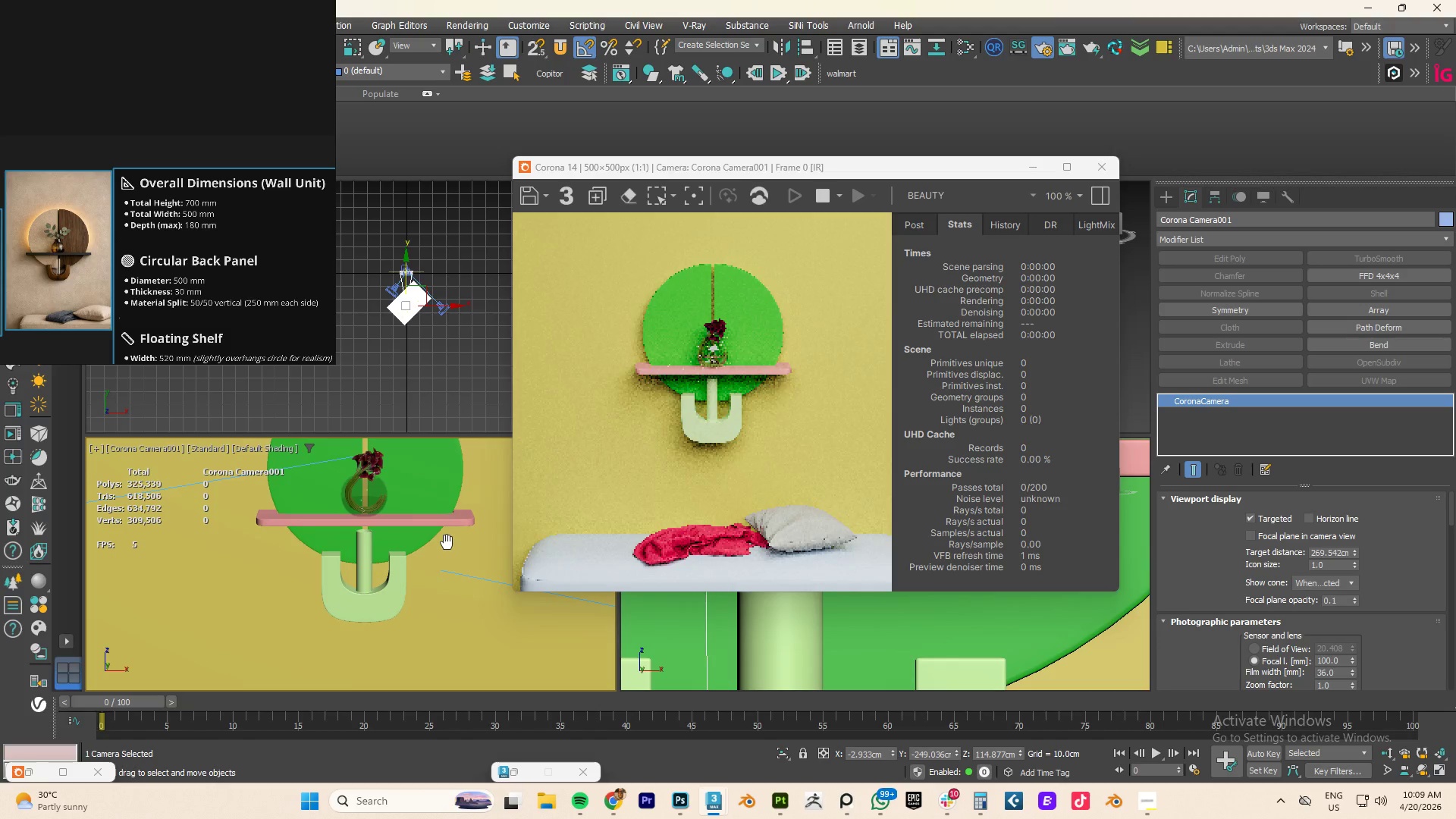 
left_click_drag(start_coordinate=[405, 260], to_coordinate=[405, 265])
 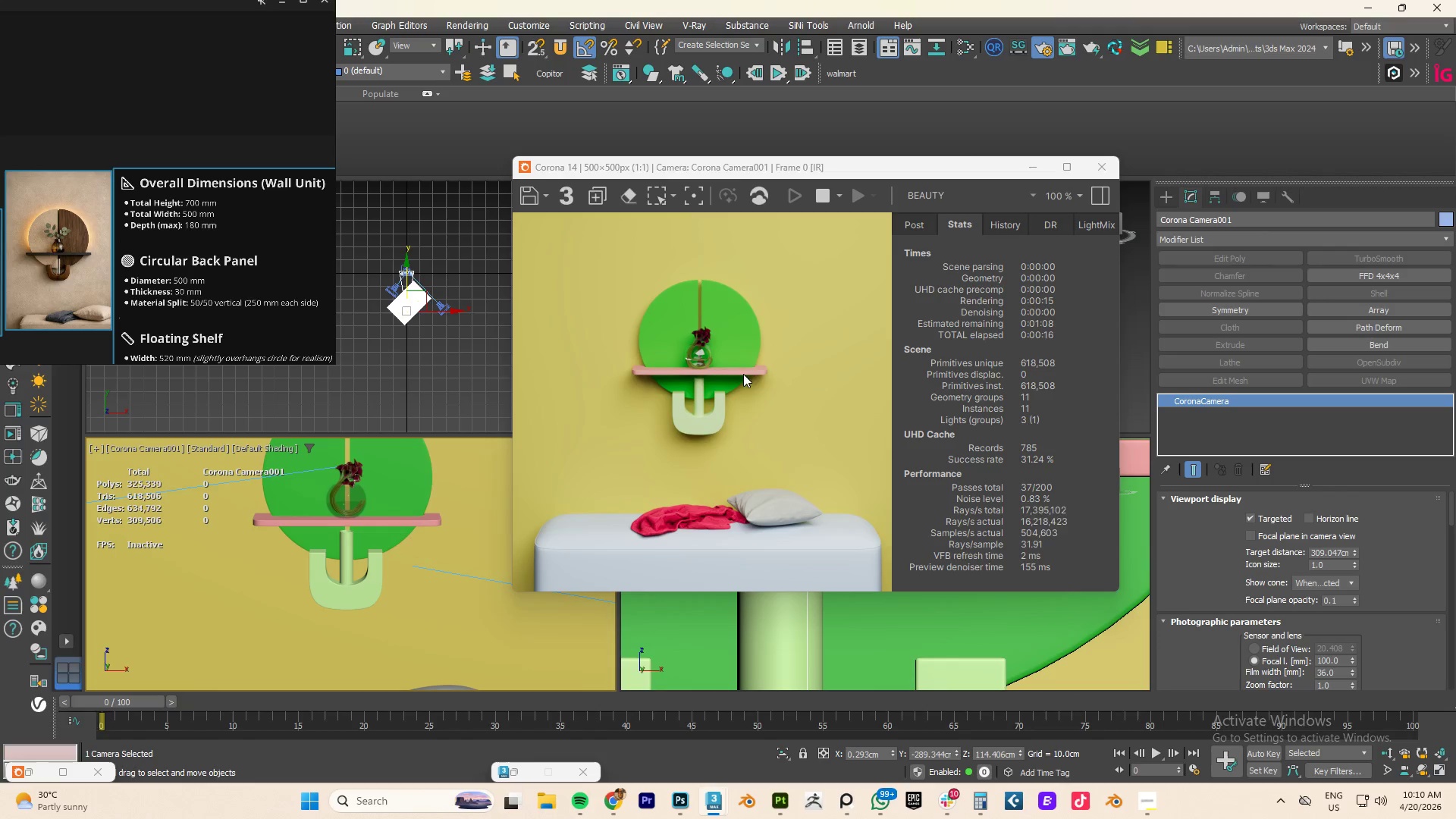 
wait(23.91)
 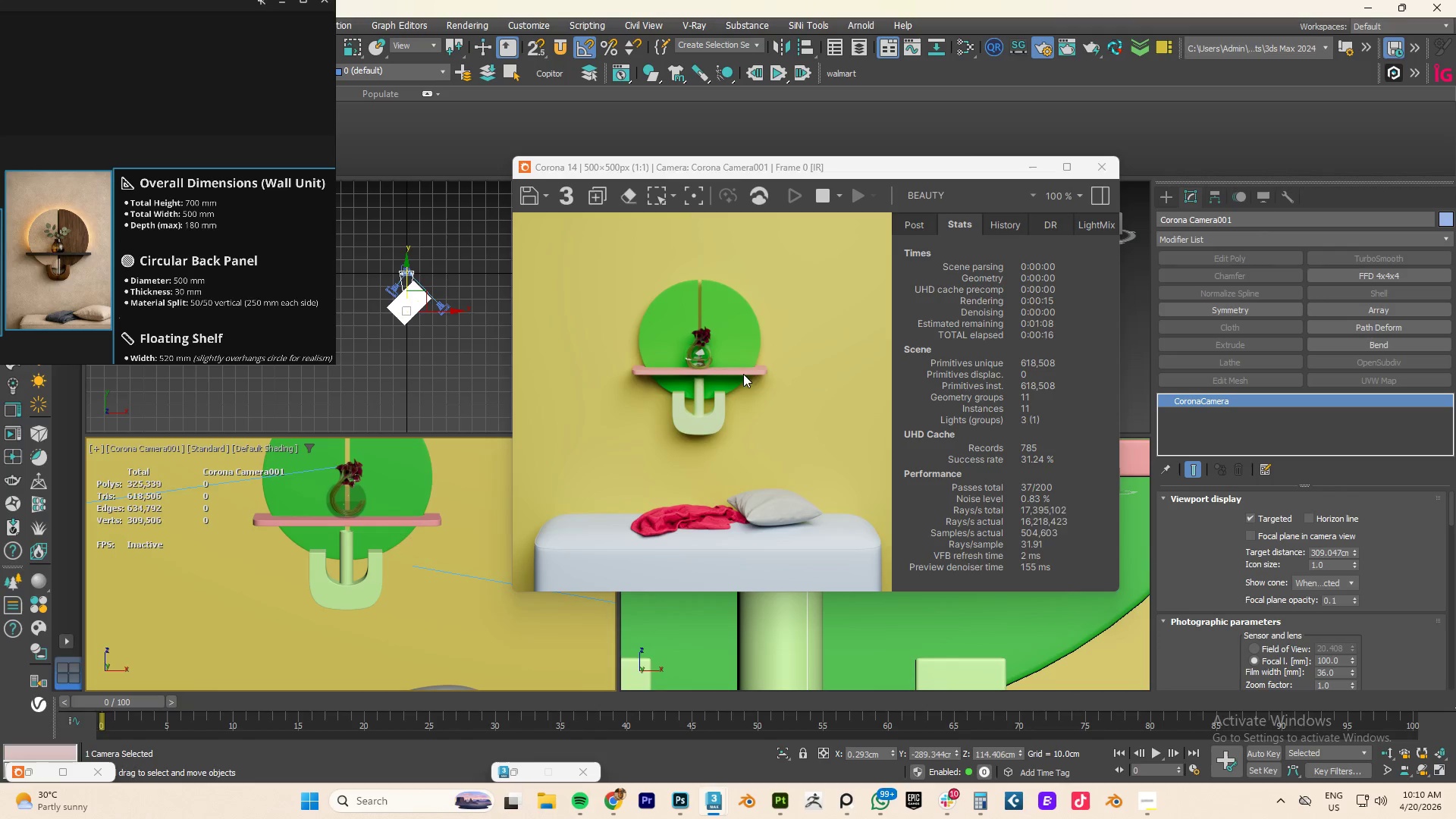 
left_click([403, 337])
 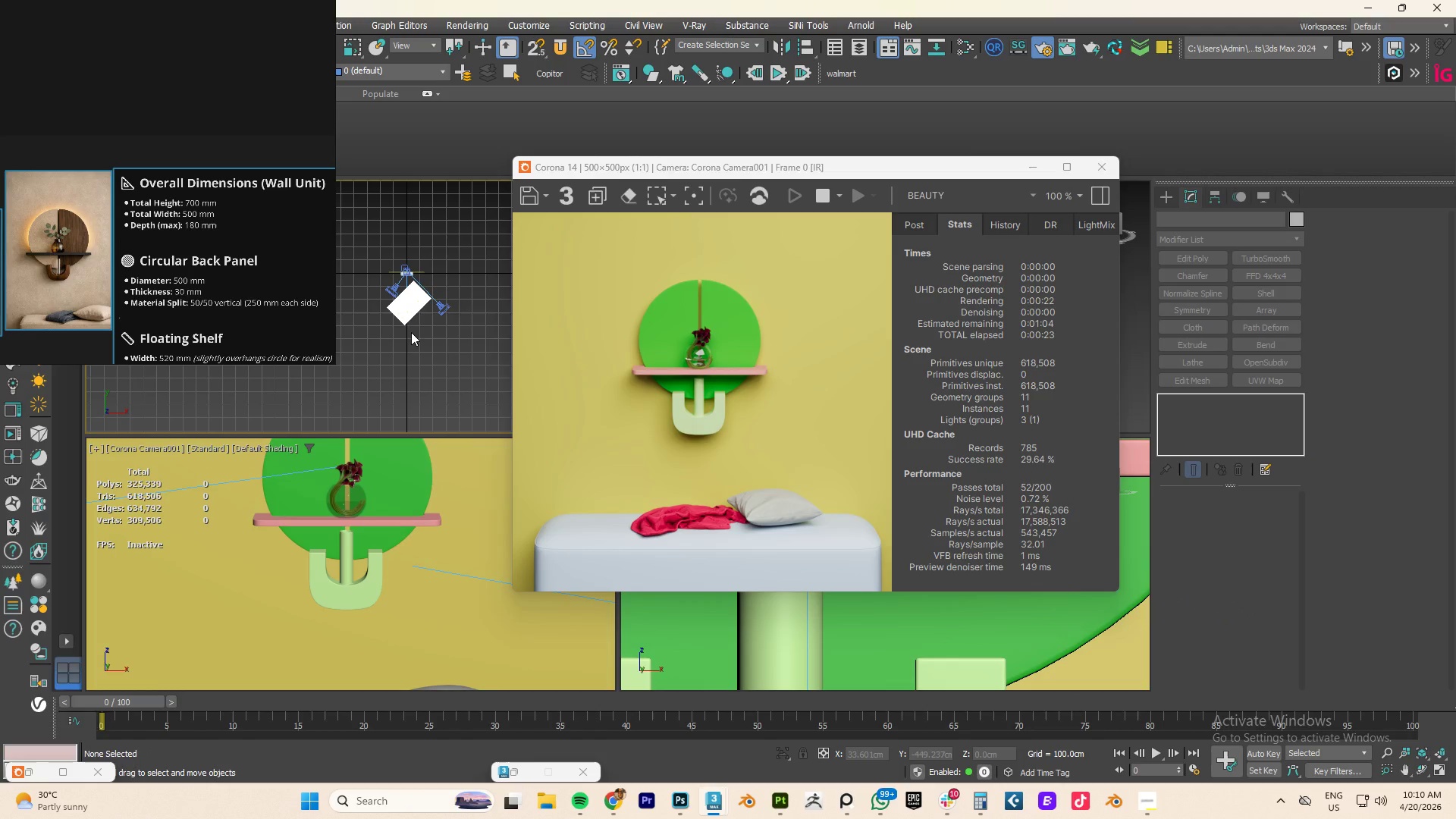 
hold_key(key=AltLeft, duration=1.19)
 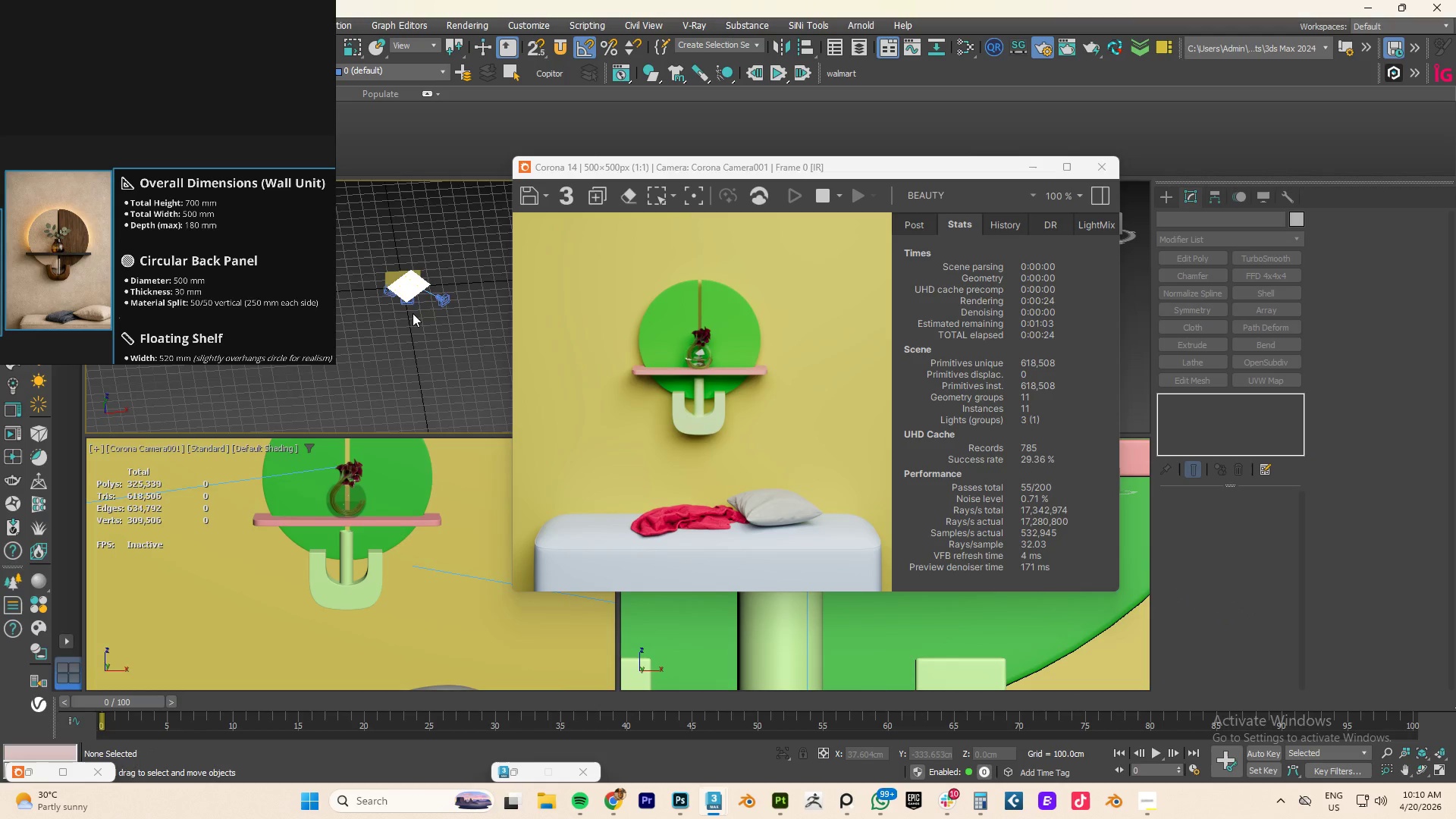 
scroll: coordinate [413, 313], scroll_direction: up, amount: 3.0
 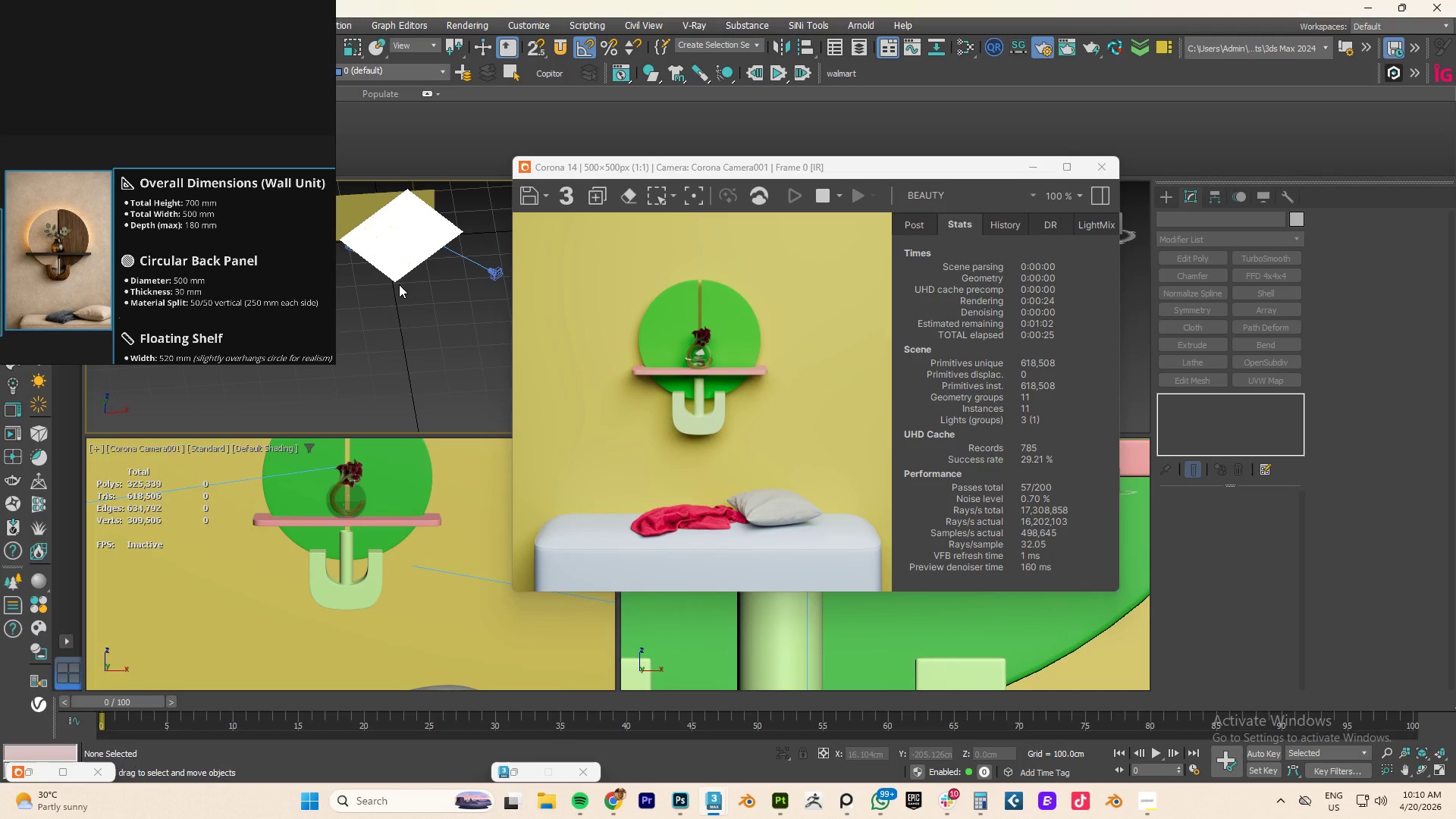 
hold_key(key=AltLeft, duration=0.61)